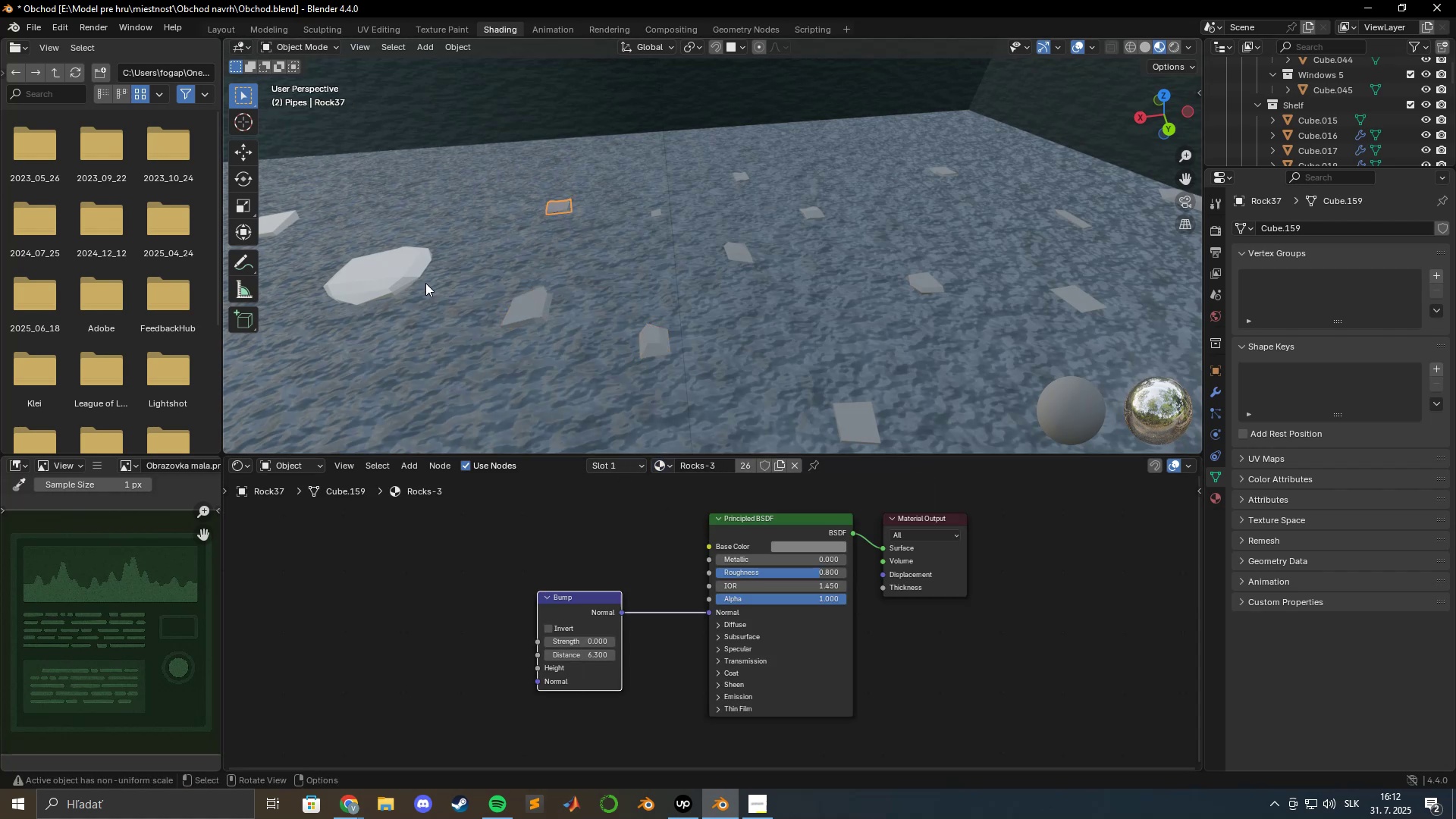 
left_click([398, 270])
 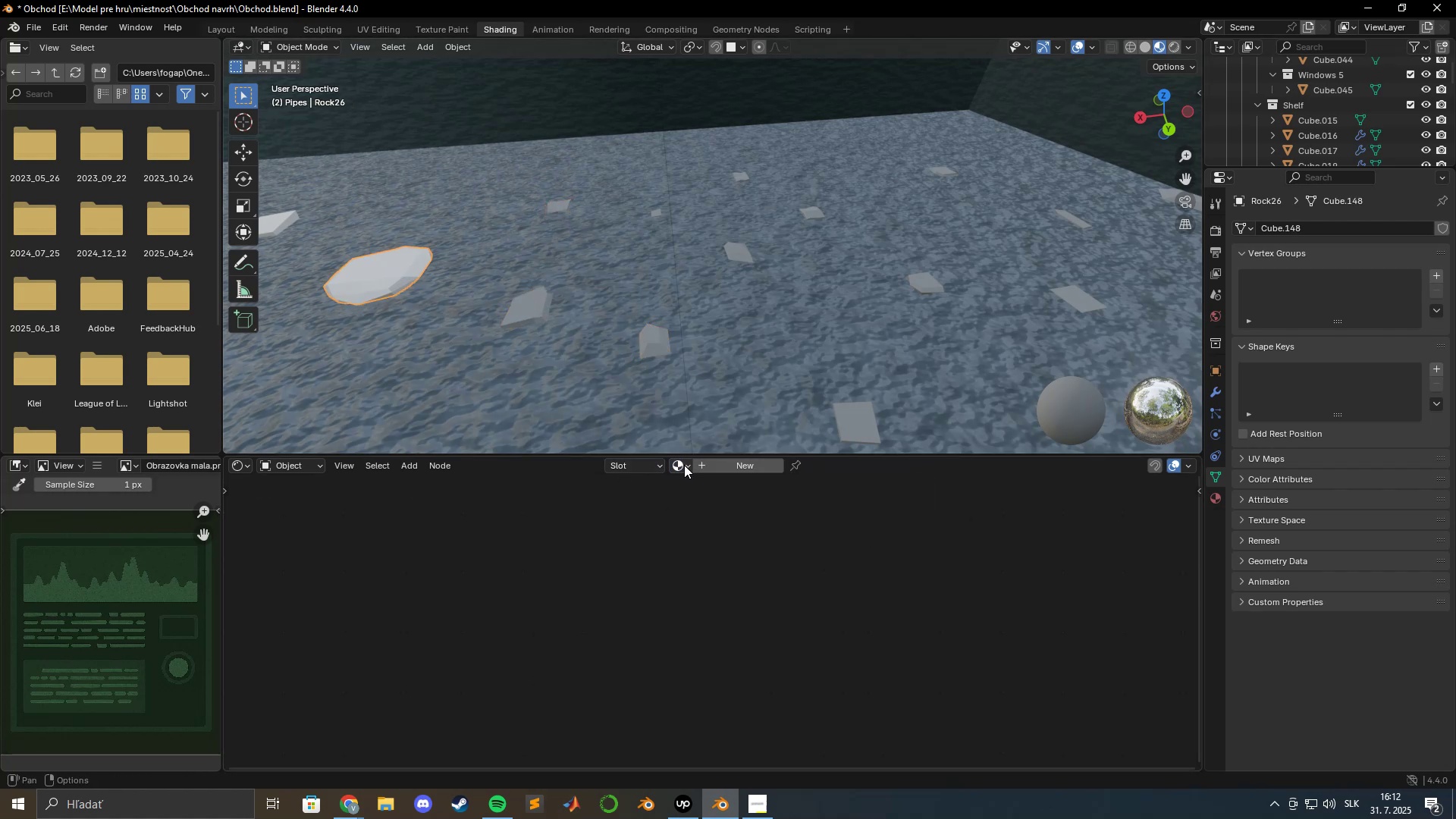 
left_click([681, 465])
 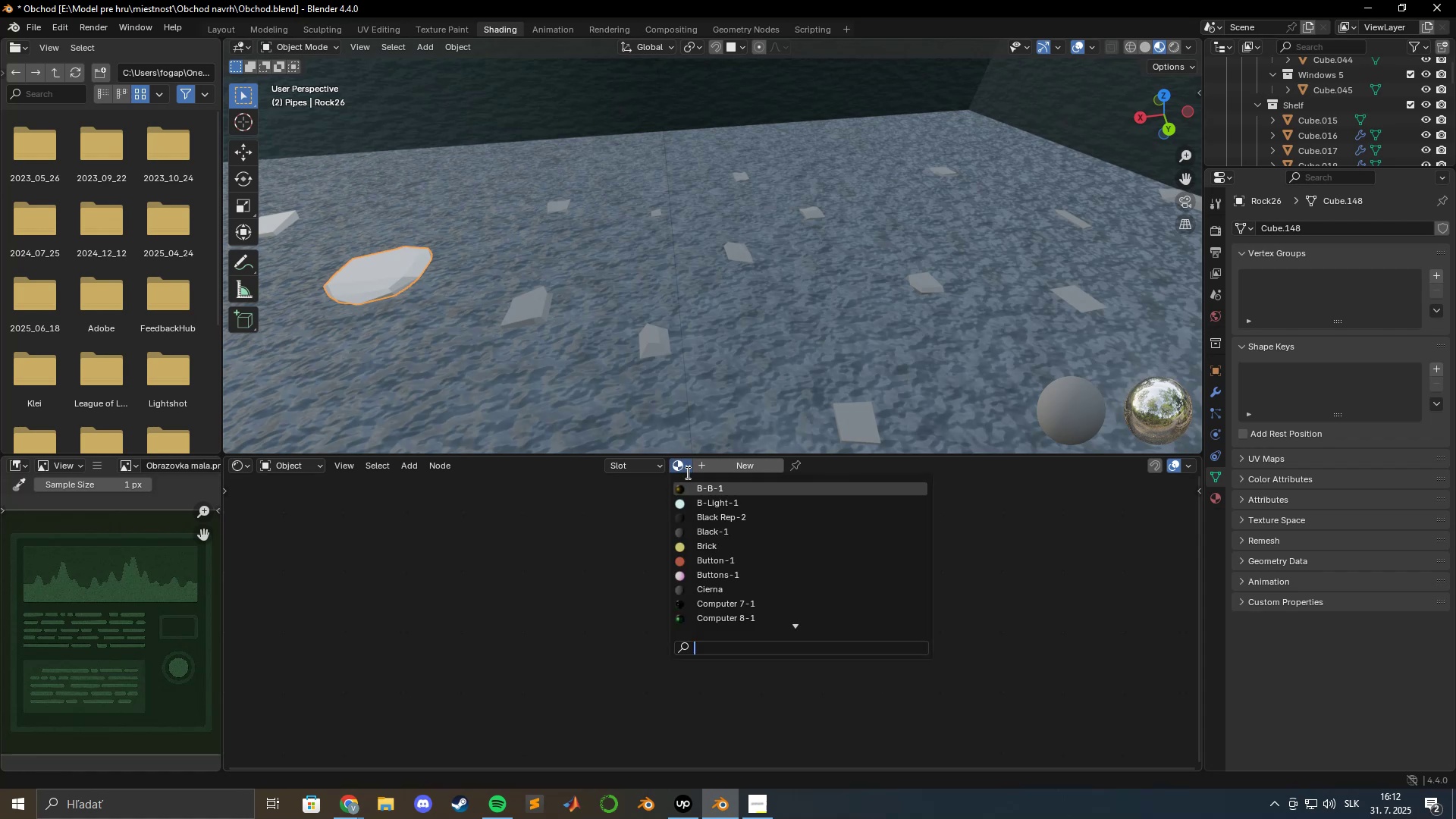 
key(R)
 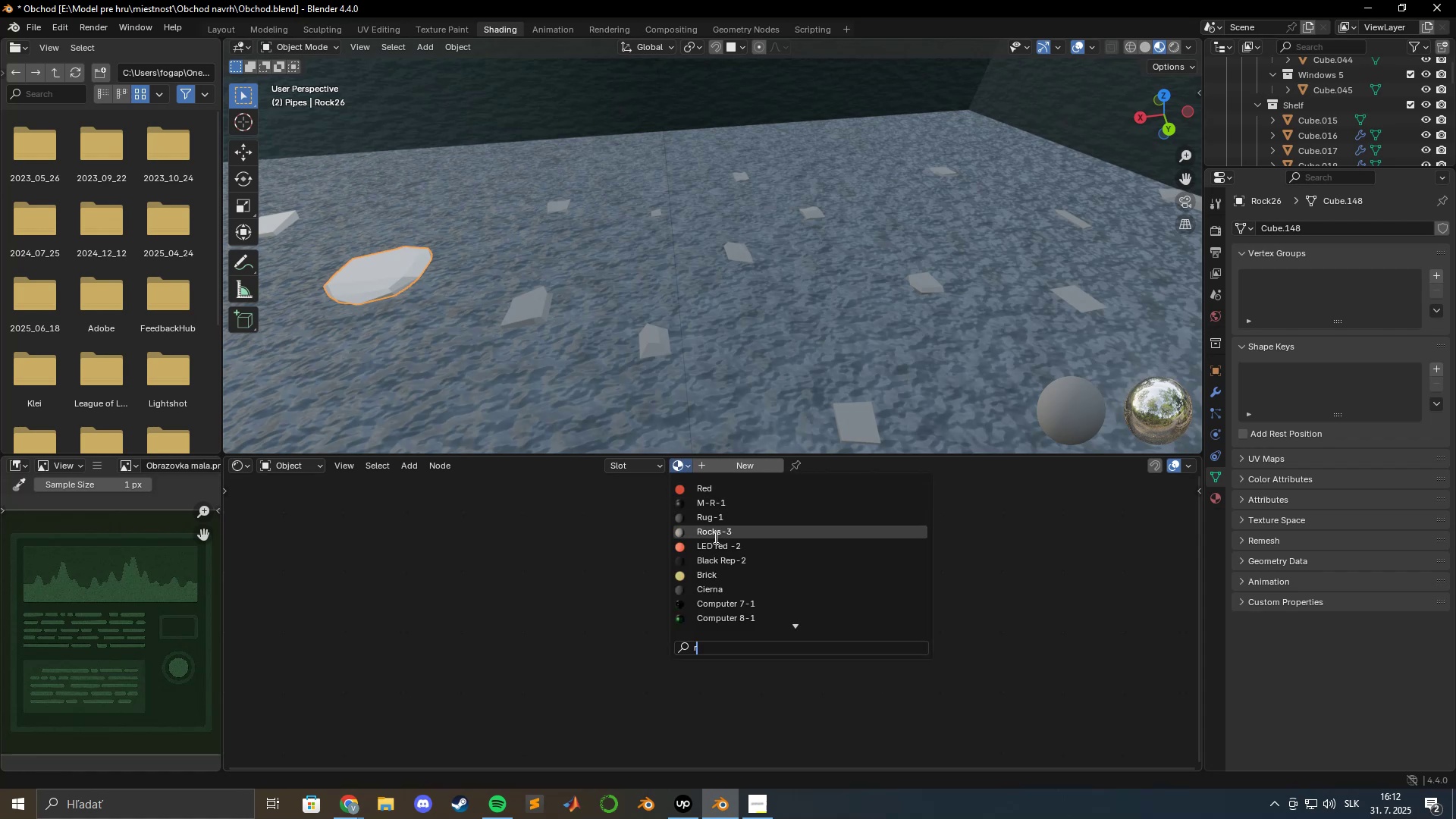 
left_click([715, 537])
 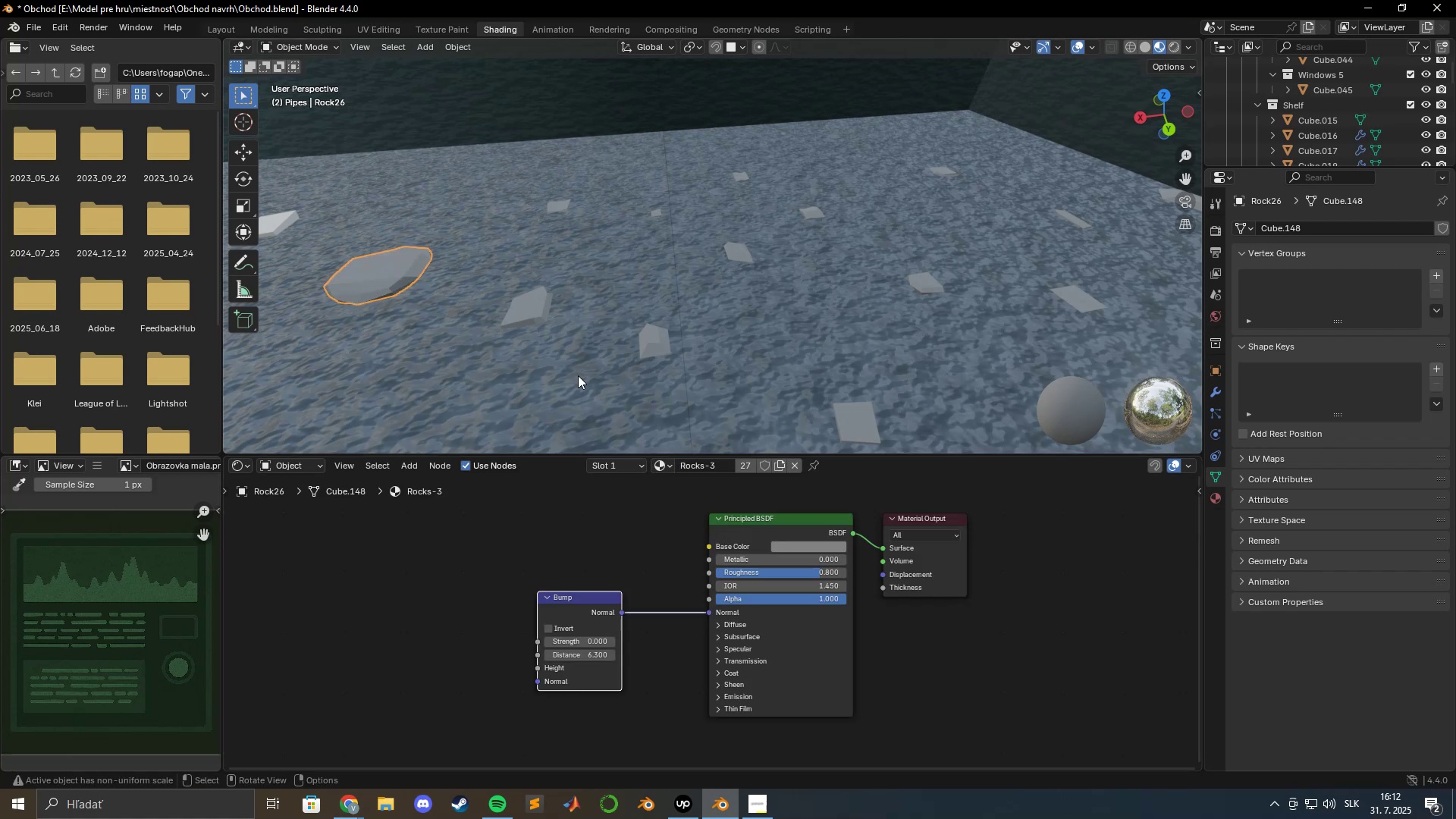 
hold_key(key=ShiftLeft, duration=0.49)
 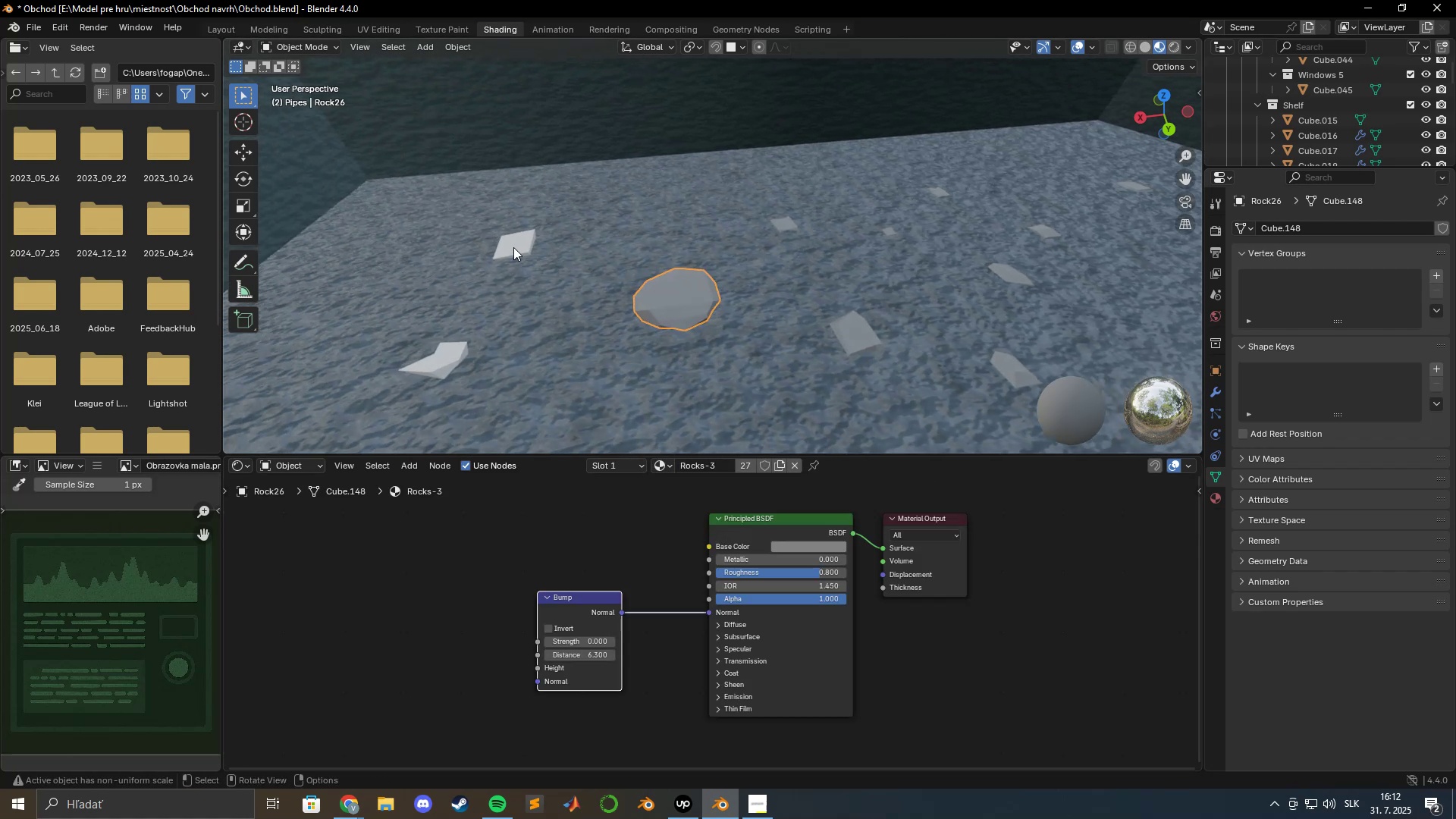 
left_click([513, 247])
 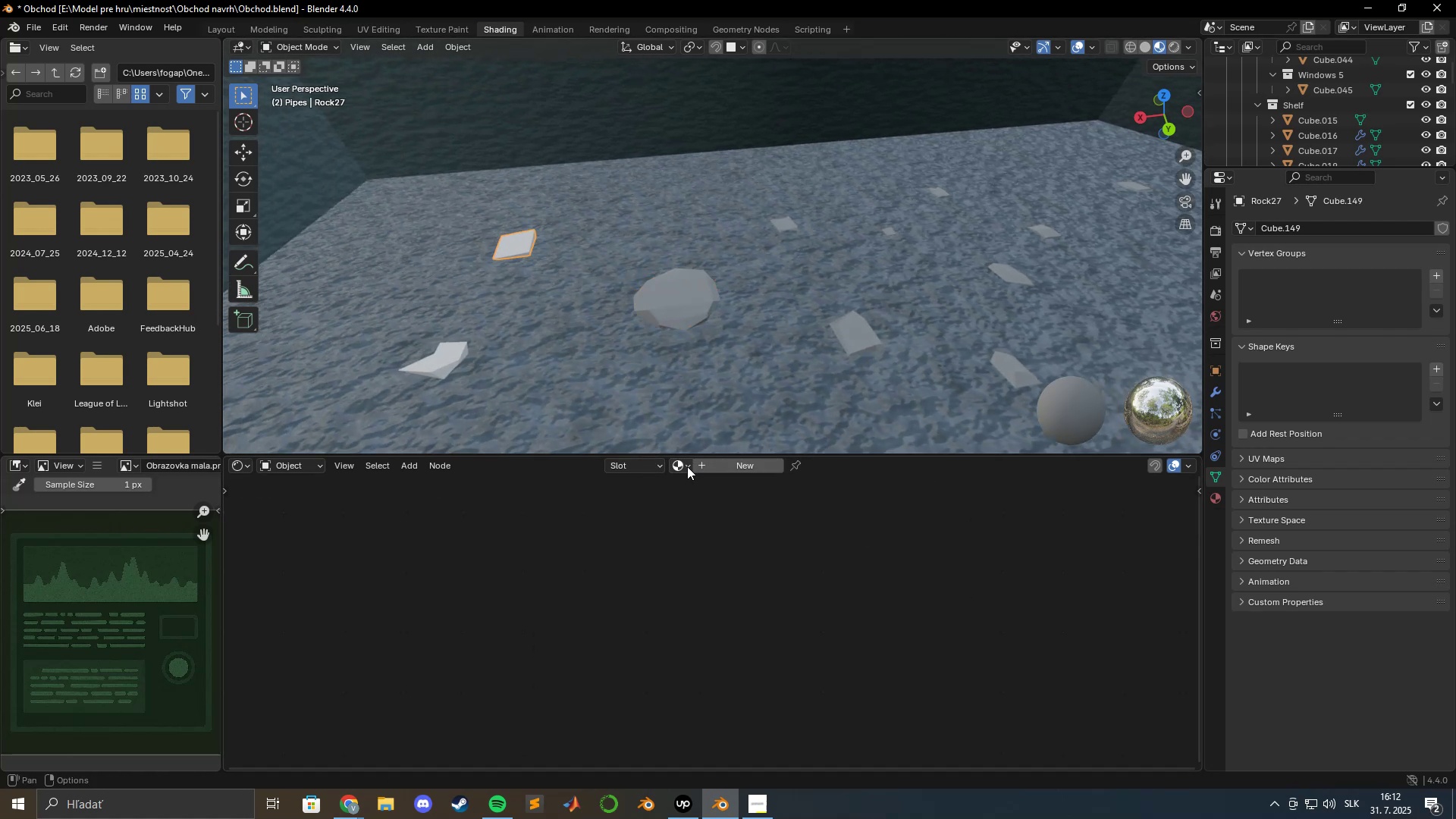 
left_click([679, 466])
 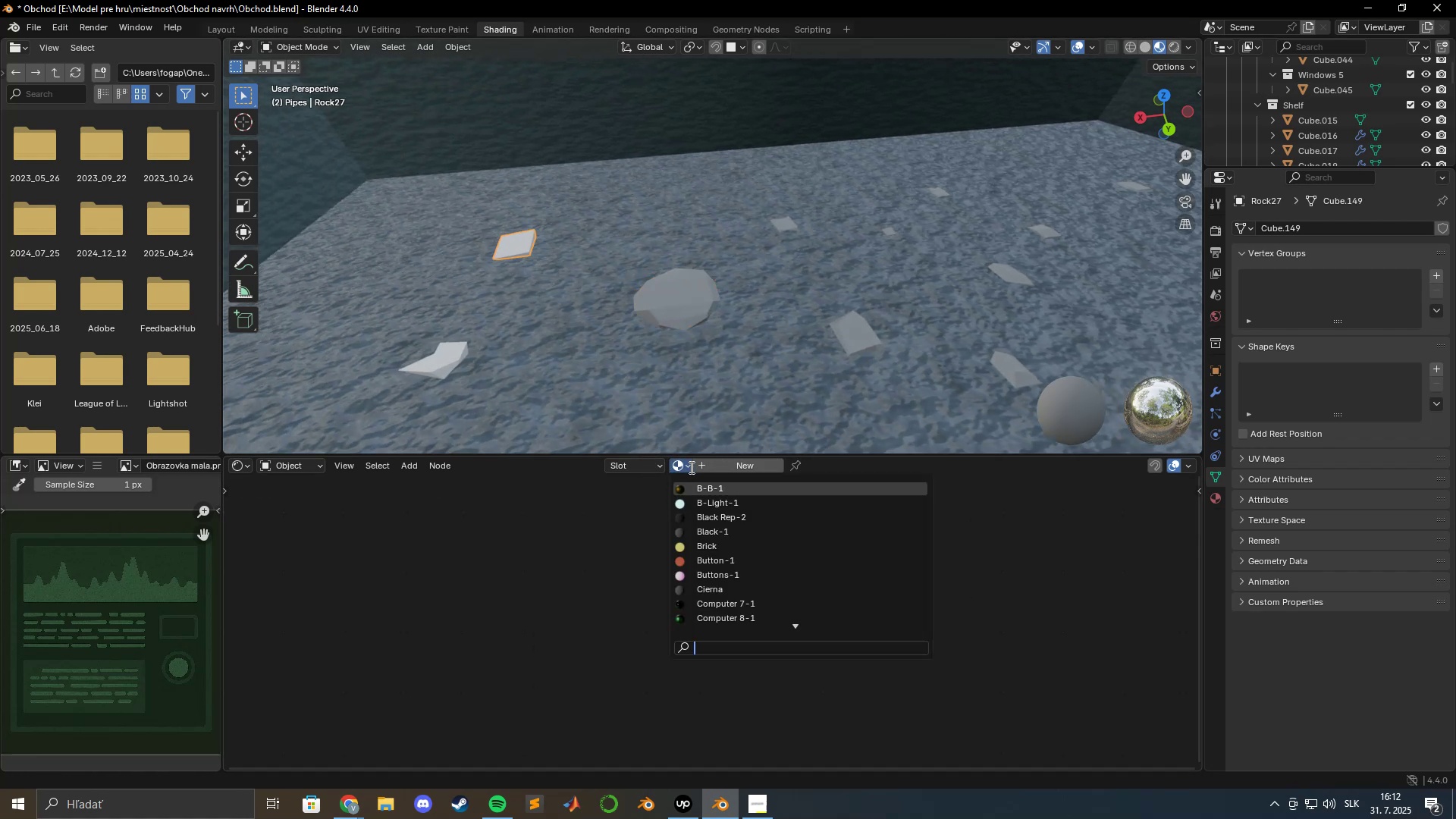 
key(R)
 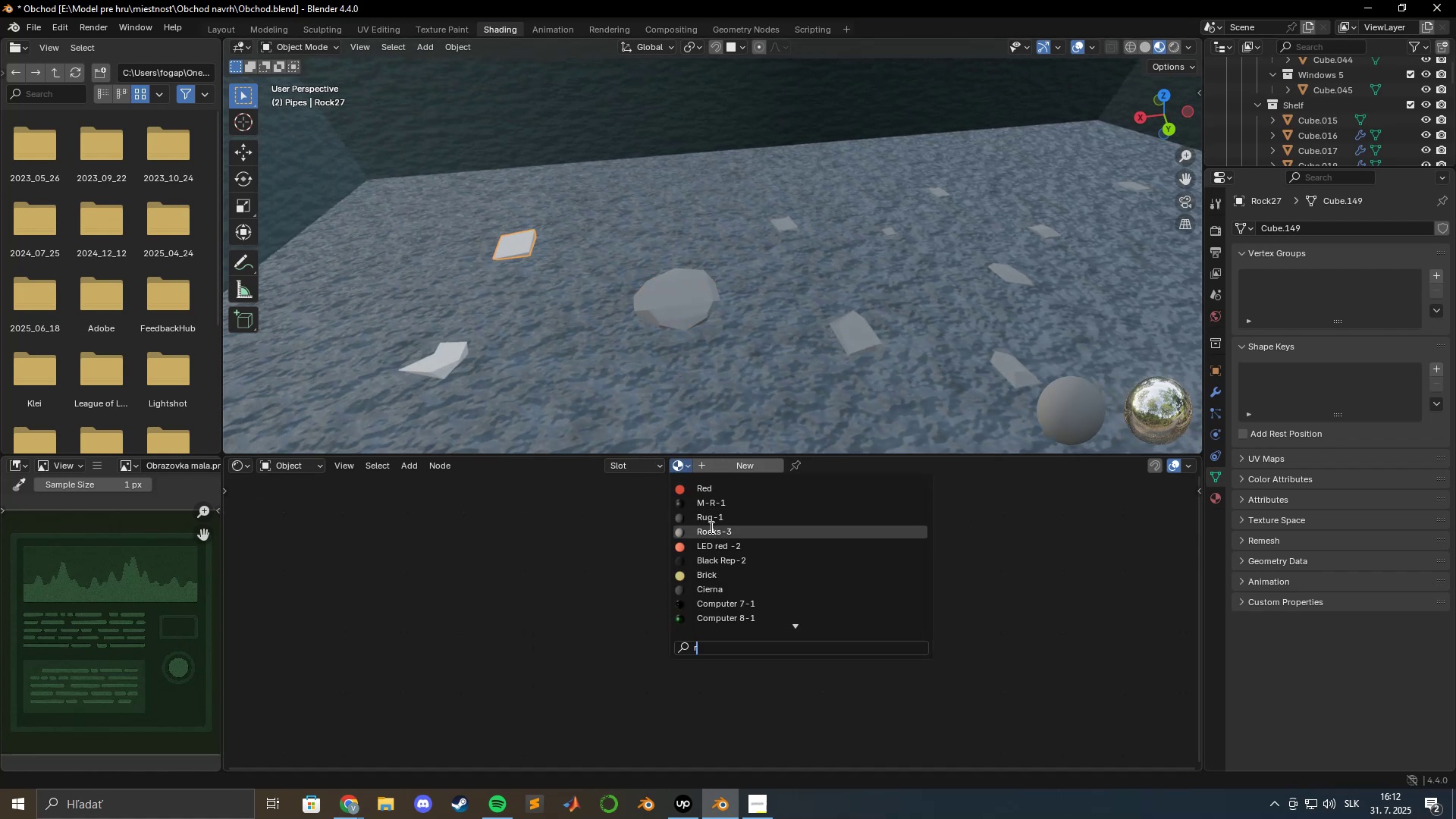 
left_click([711, 531])
 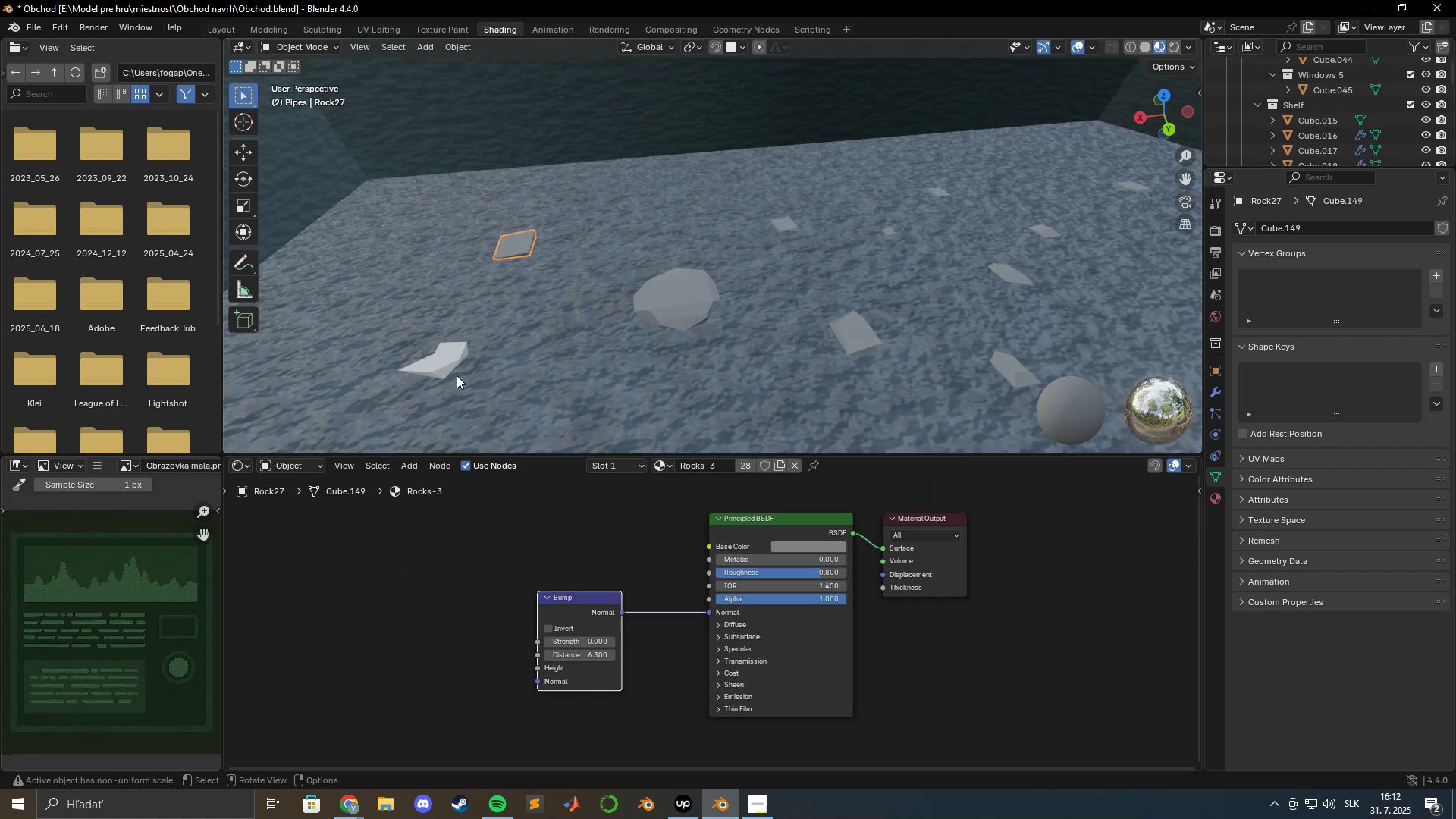 
left_click([447, 367])
 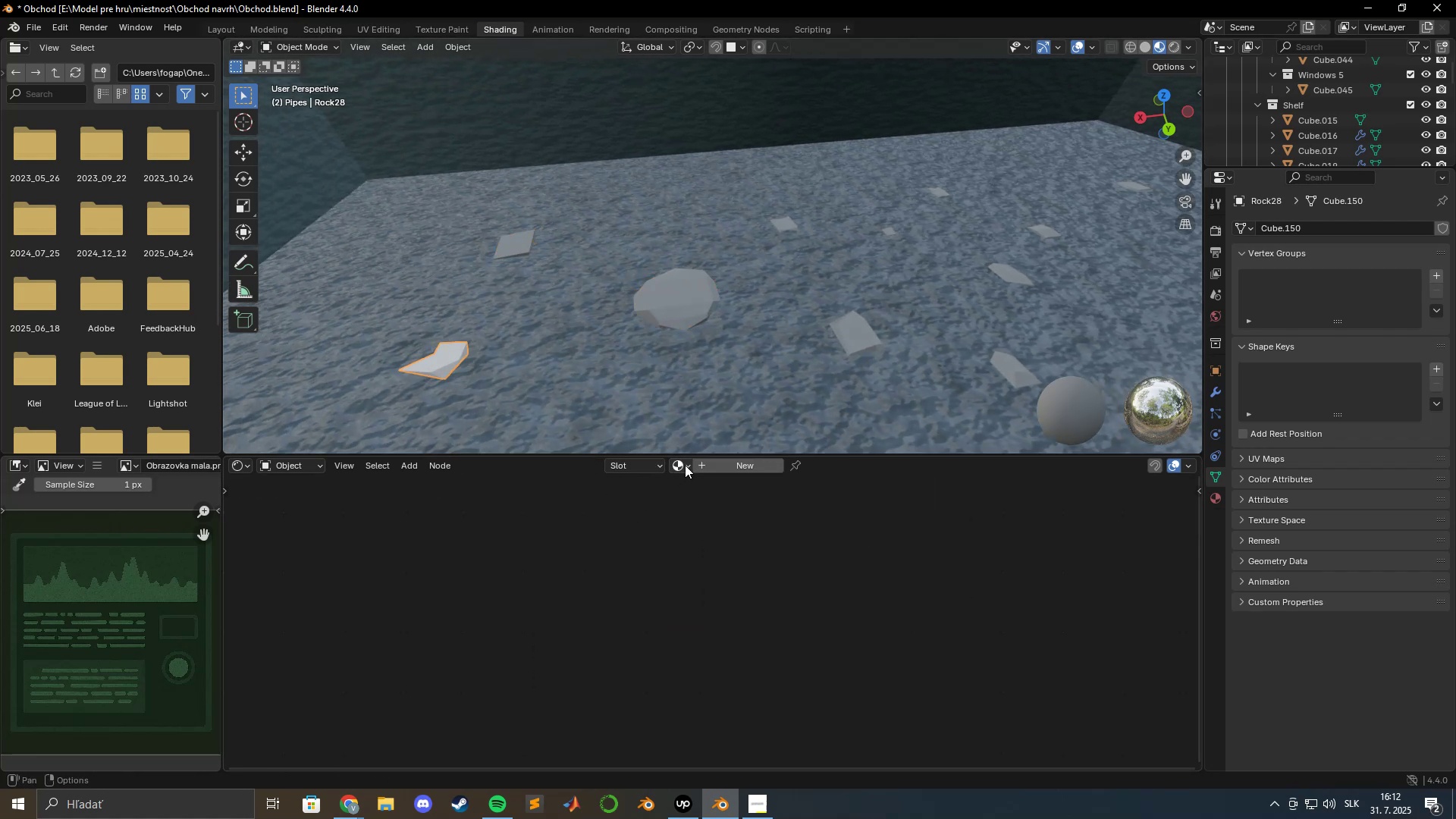 
left_click([685, 465])
 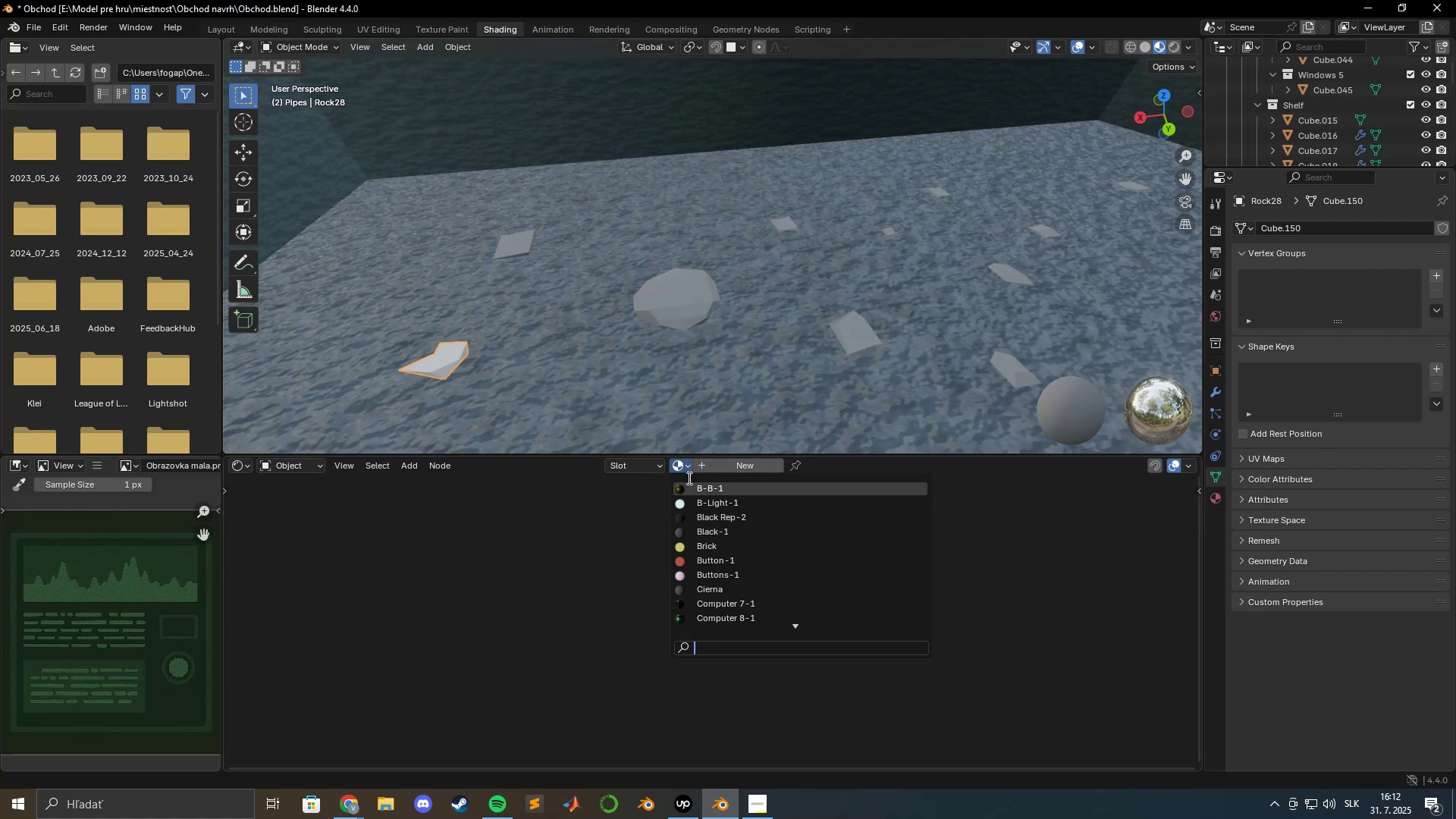 
key(R)
 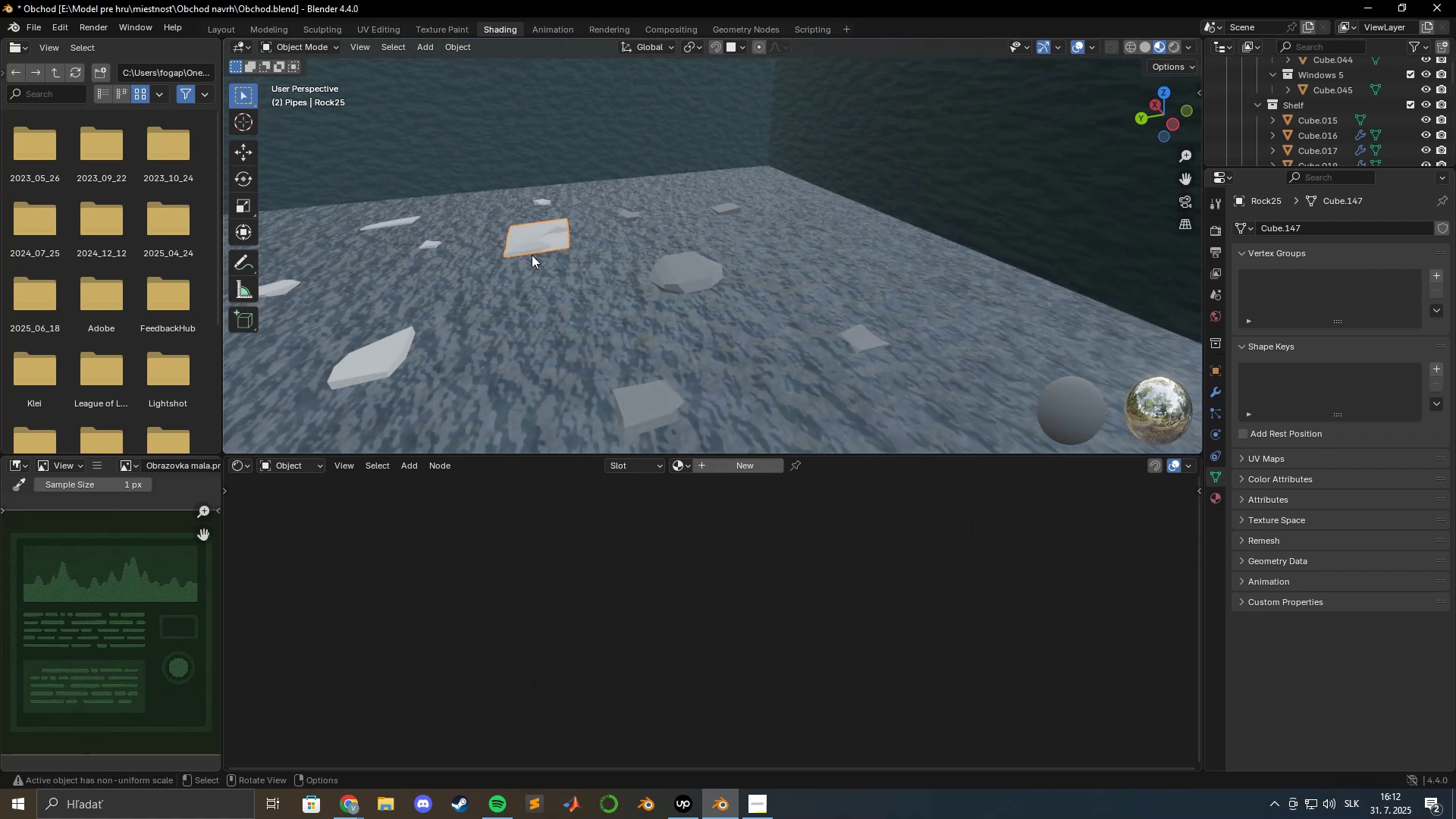 
left_click([688, 467])
 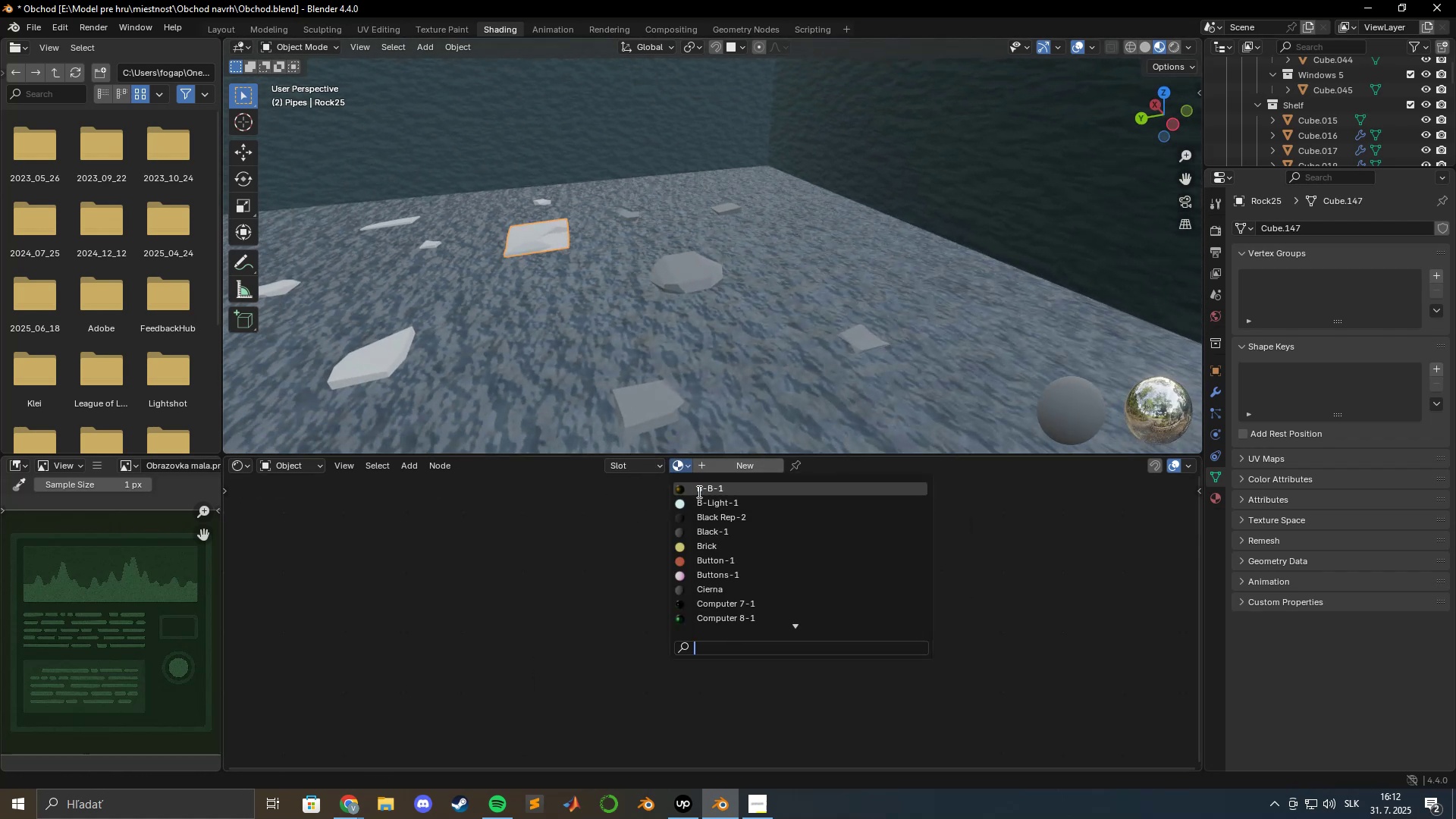 
key(R)
 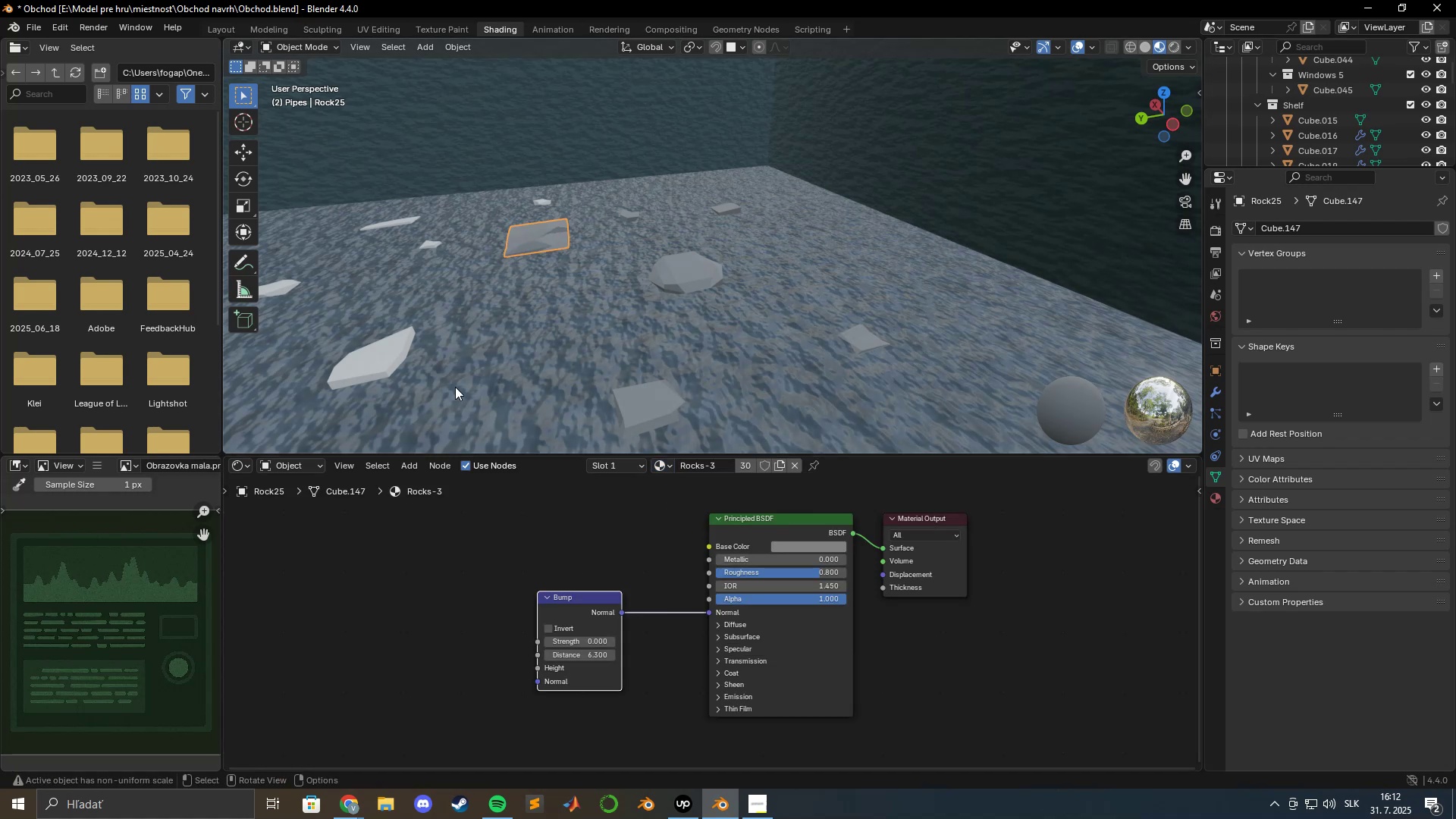 
left_click([380, 360])
 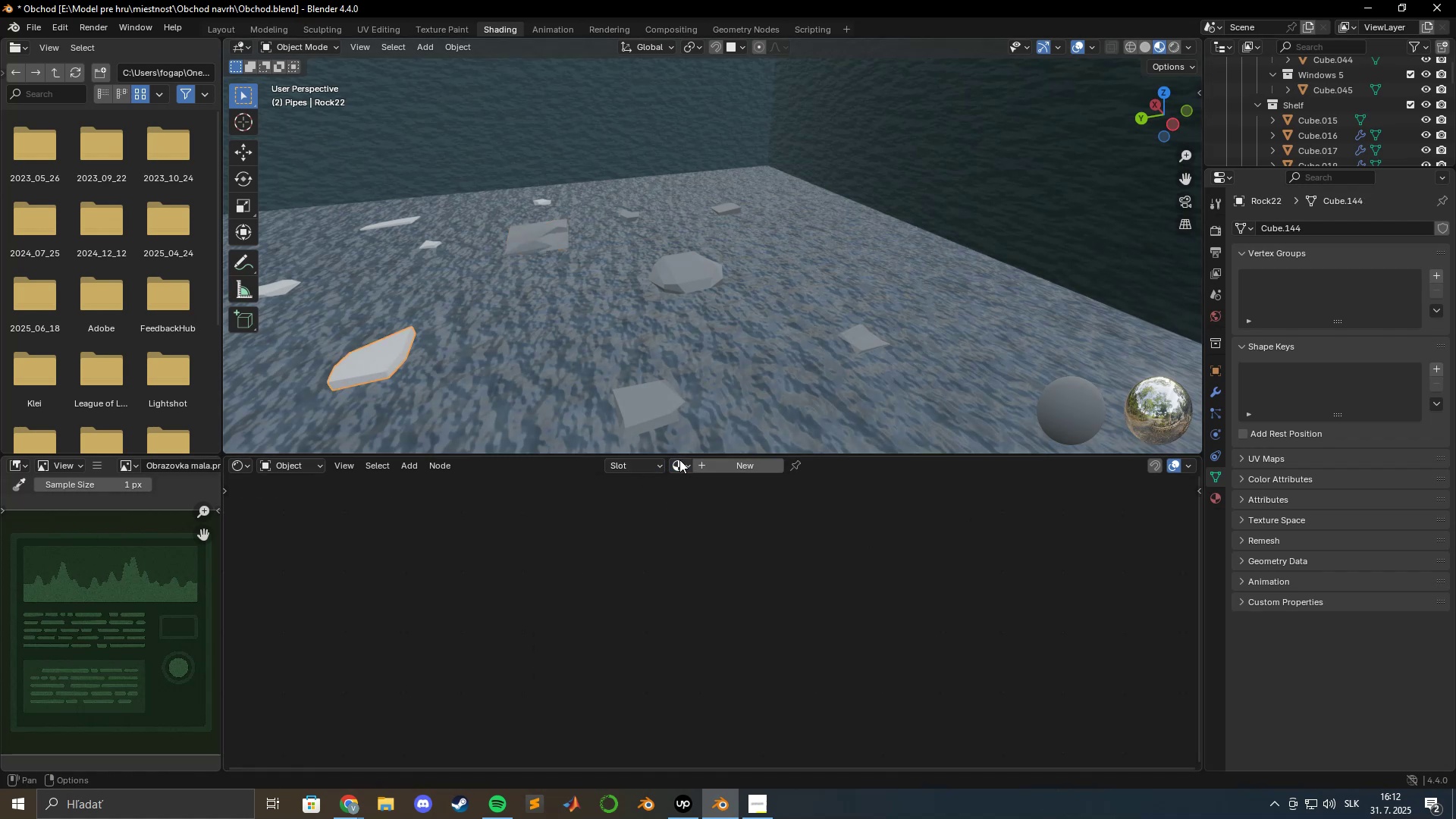 
left_click([686, 460])
 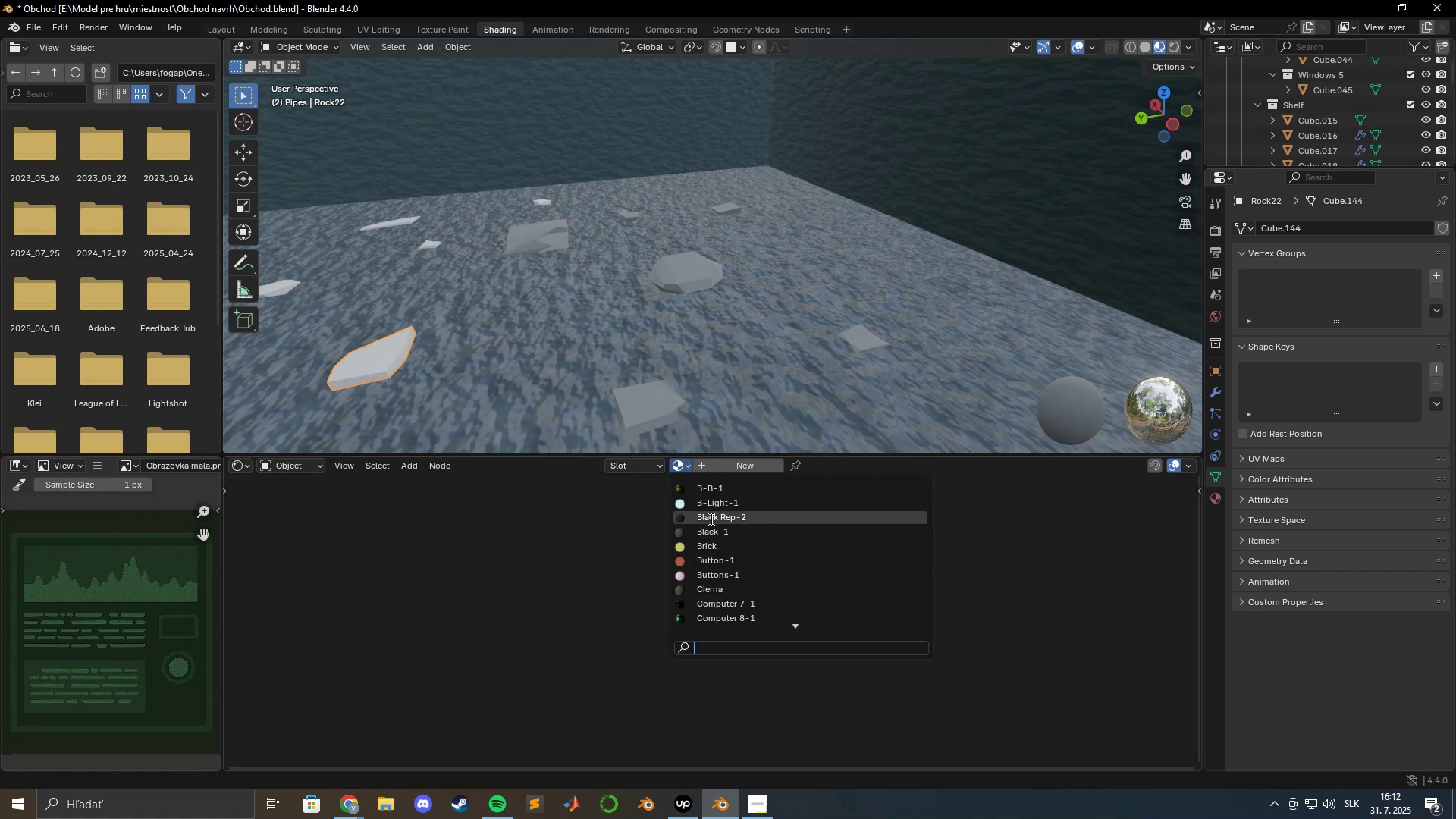 
key(R)
 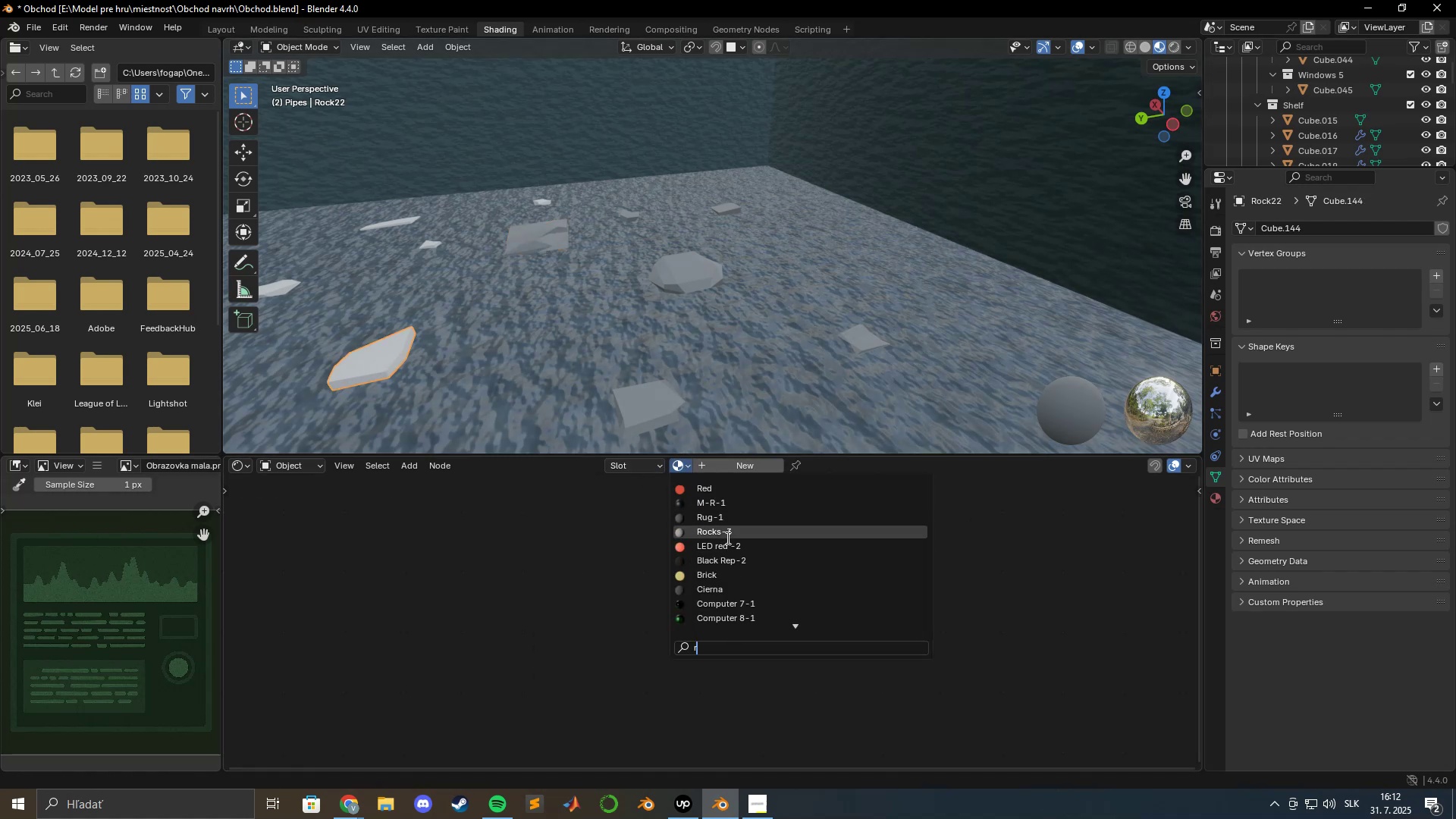 
left_click([726, 538])
 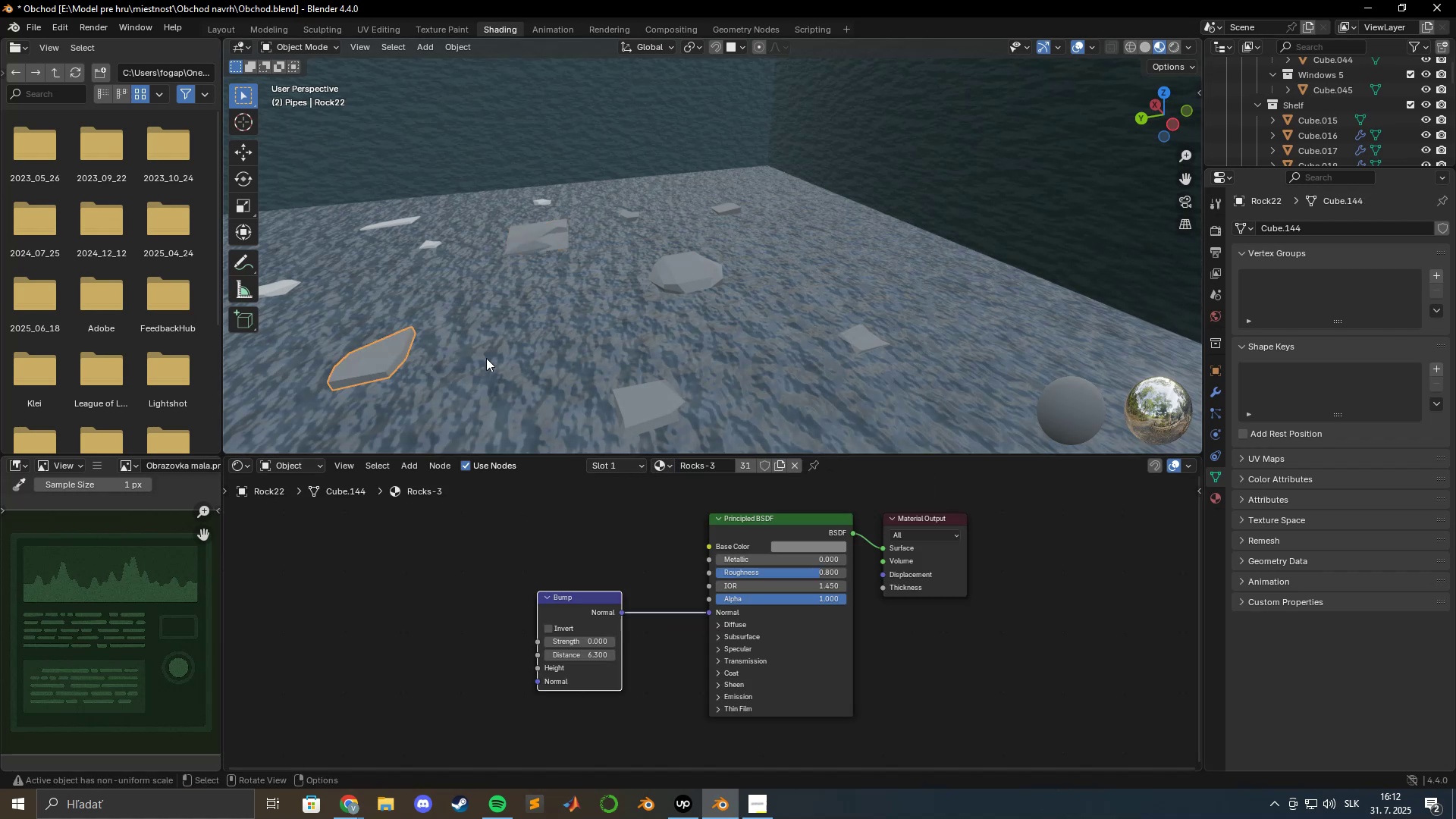 
hold_key(key=ShiftLeft, duration=0.61)
 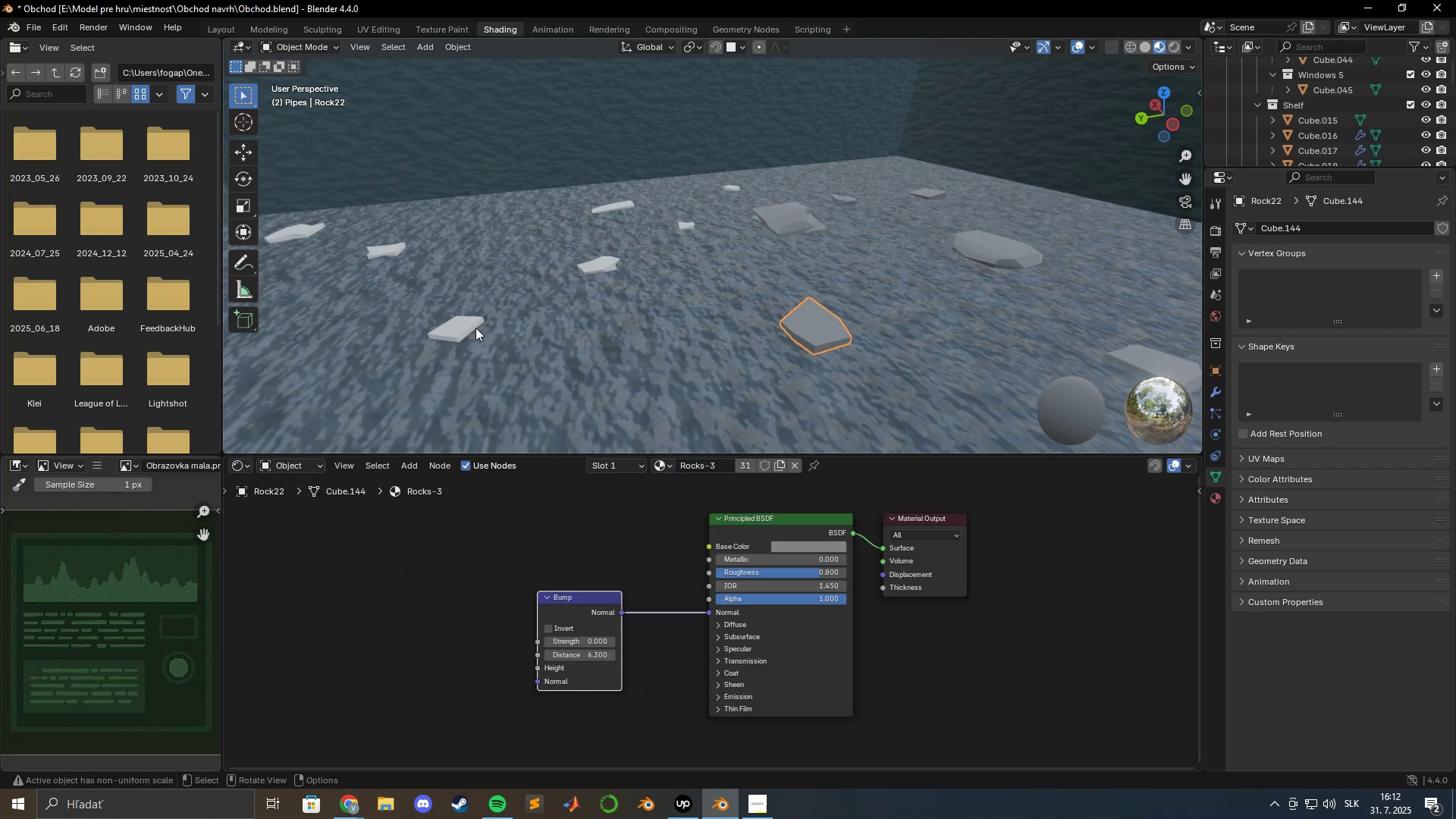 
left_click([475, 328])
 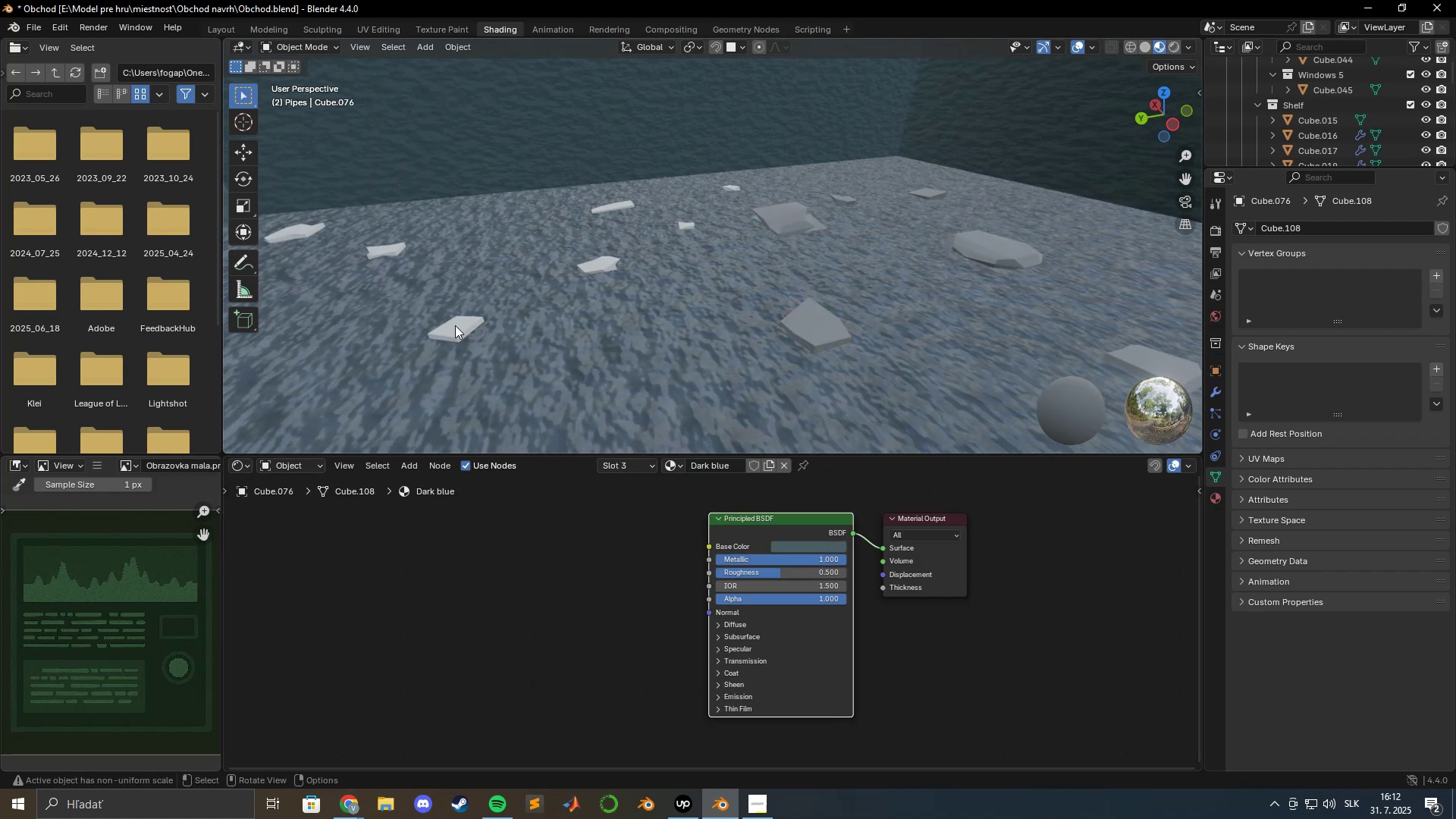 
left_click([448, 322])
 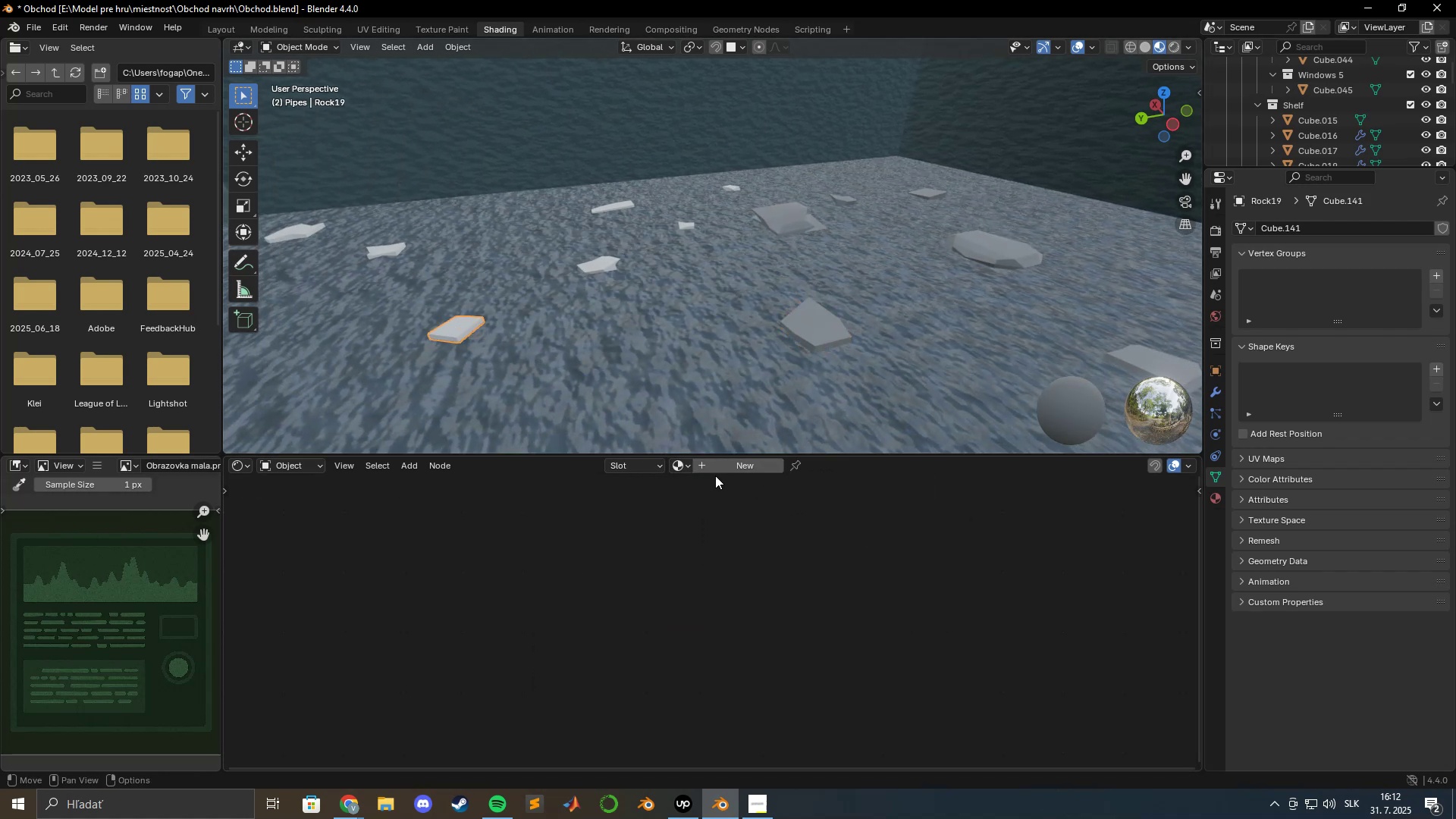 
left_click([681, 466])
 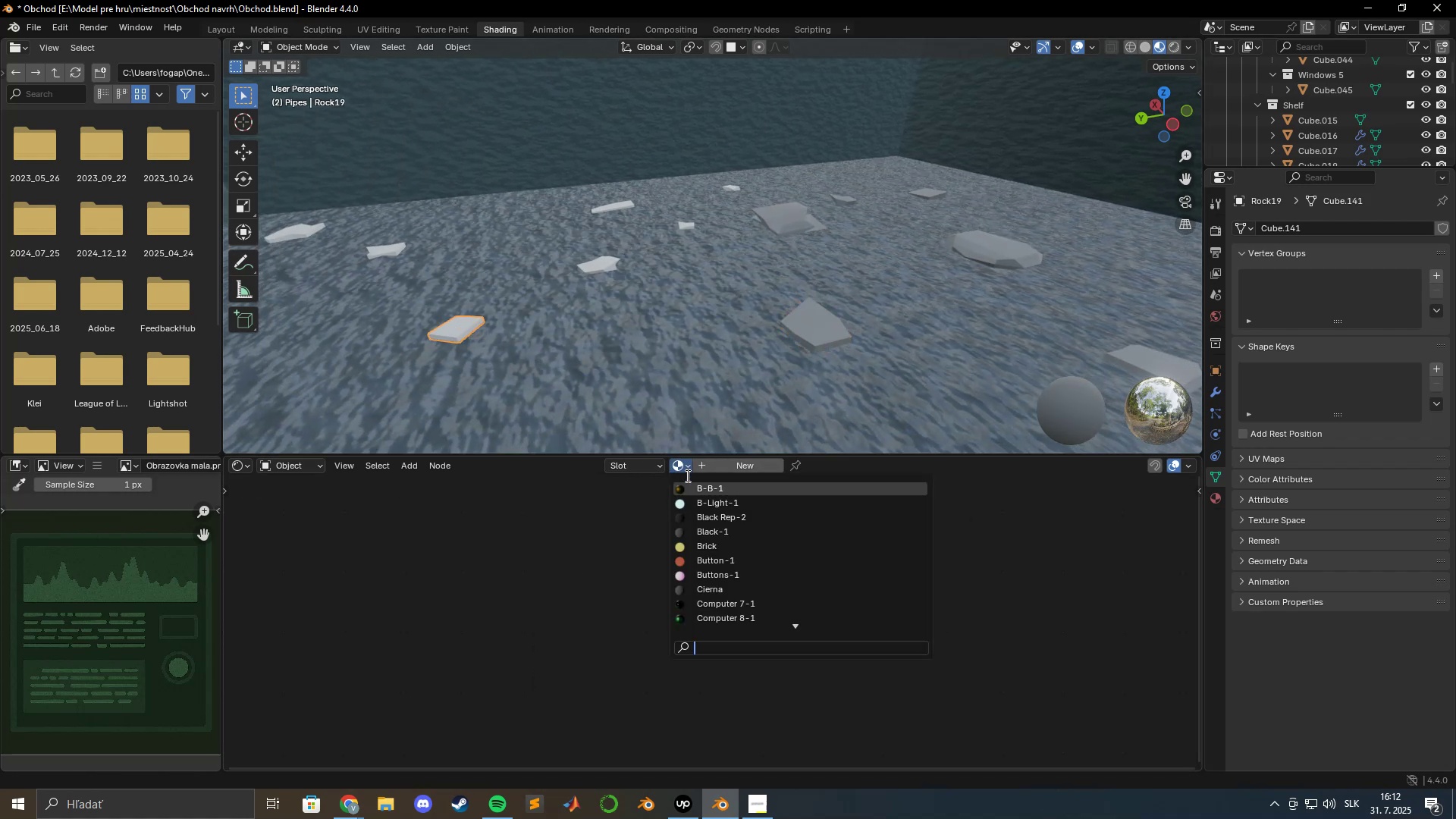 
key(R)
 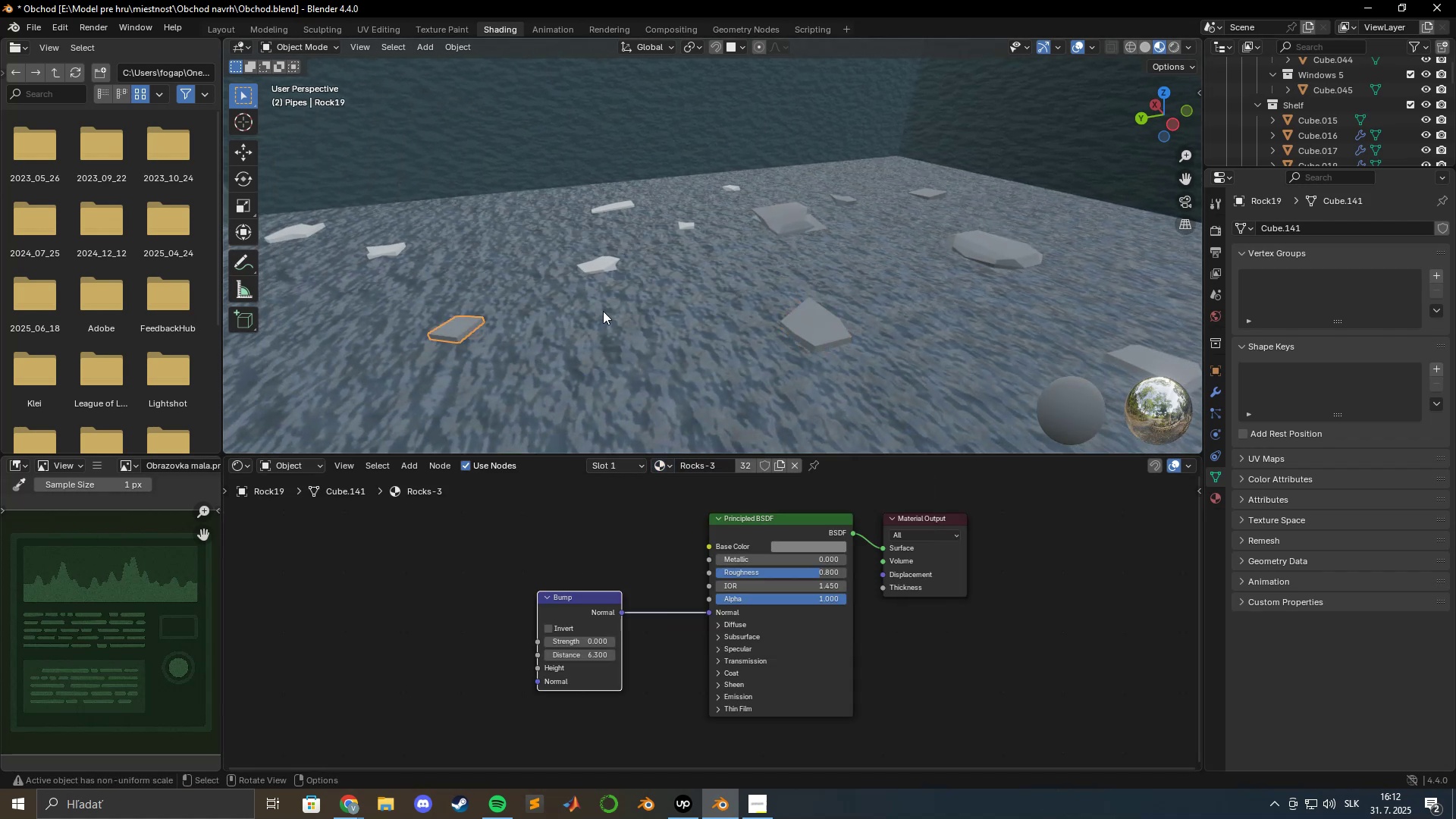 
left_click([601, 263])
 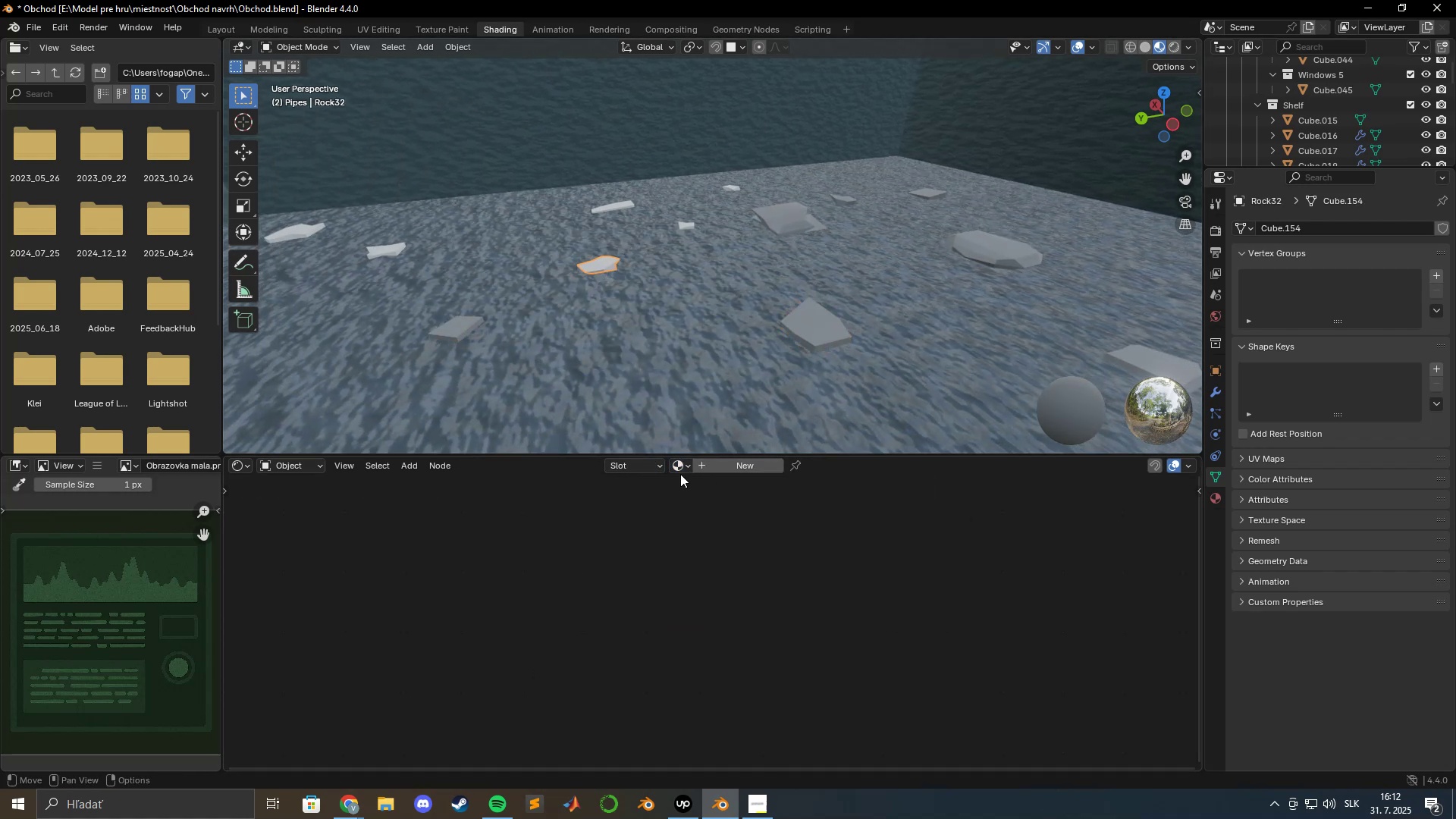 
left_click([679, 463])
 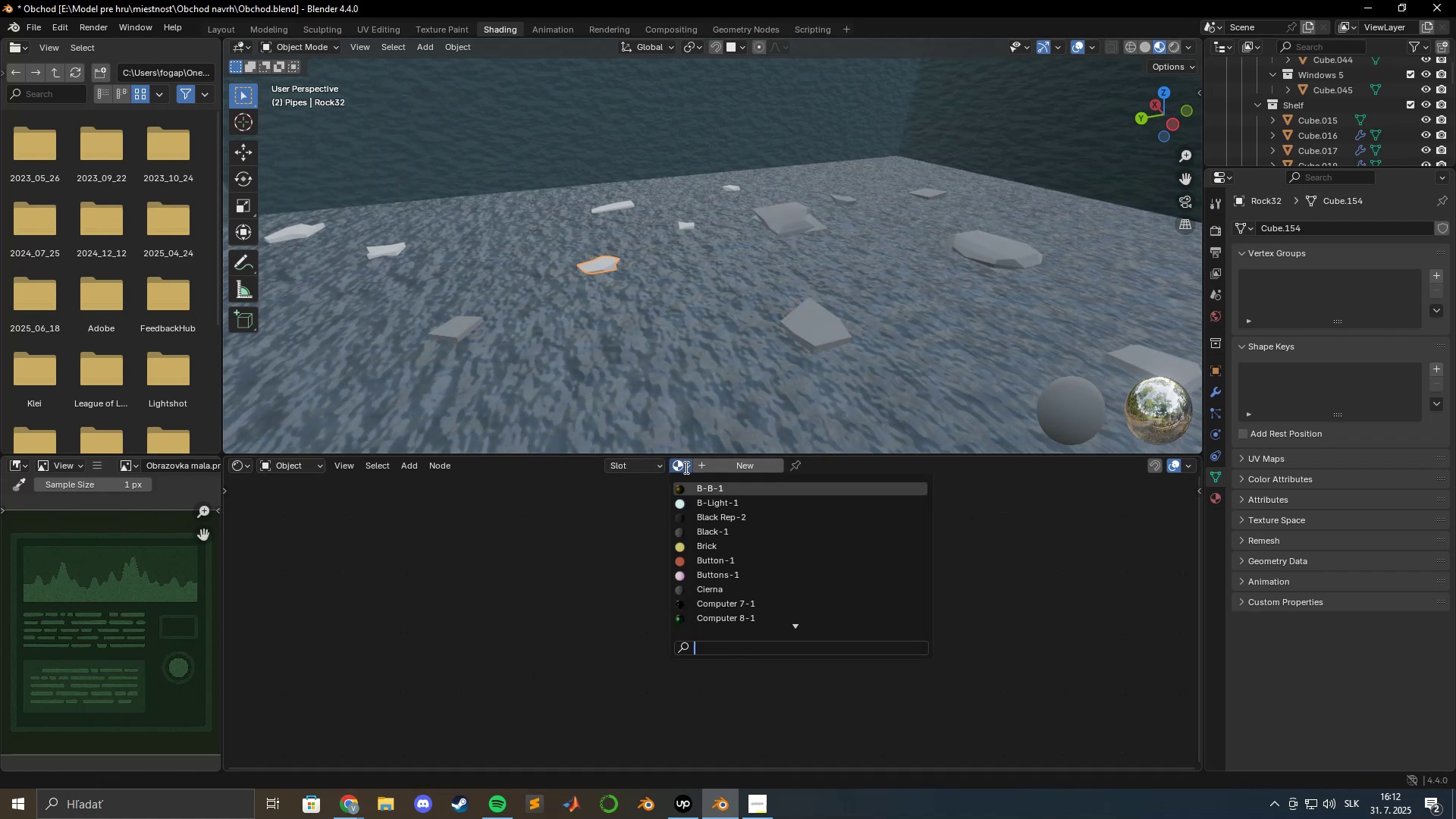 
key(R)
 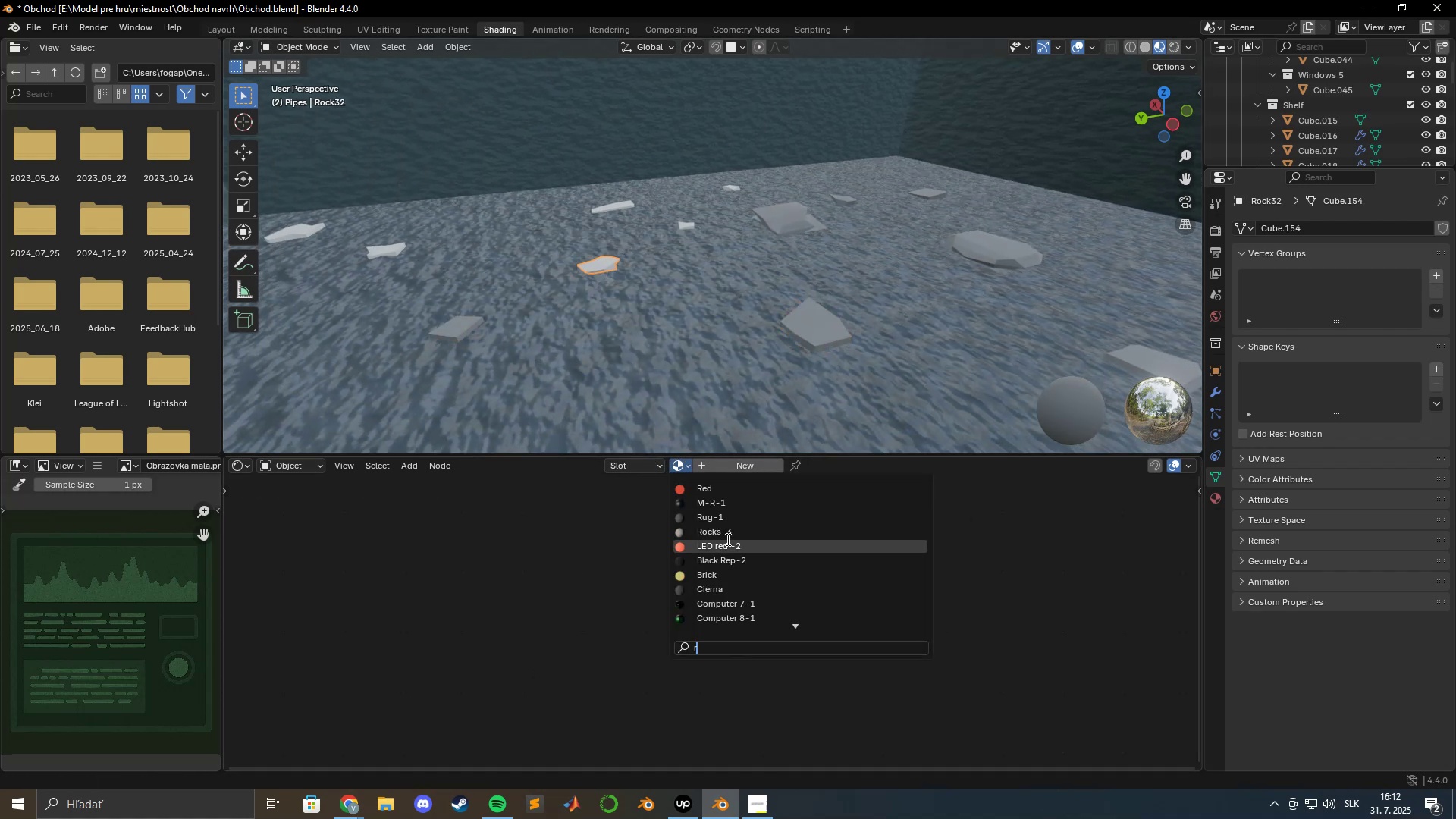 
left_click([726, 538])
 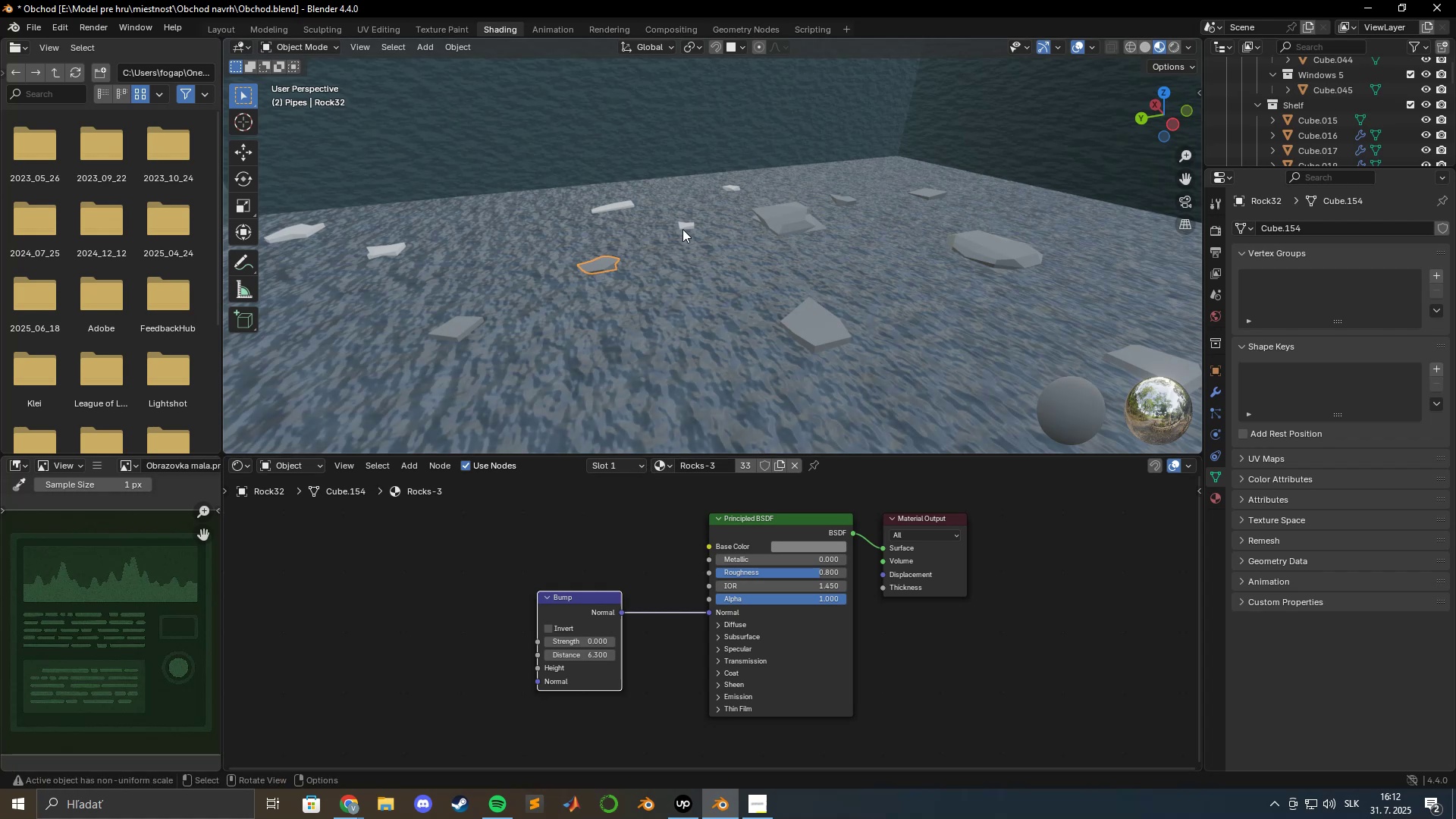 
left_click([683, 227])
 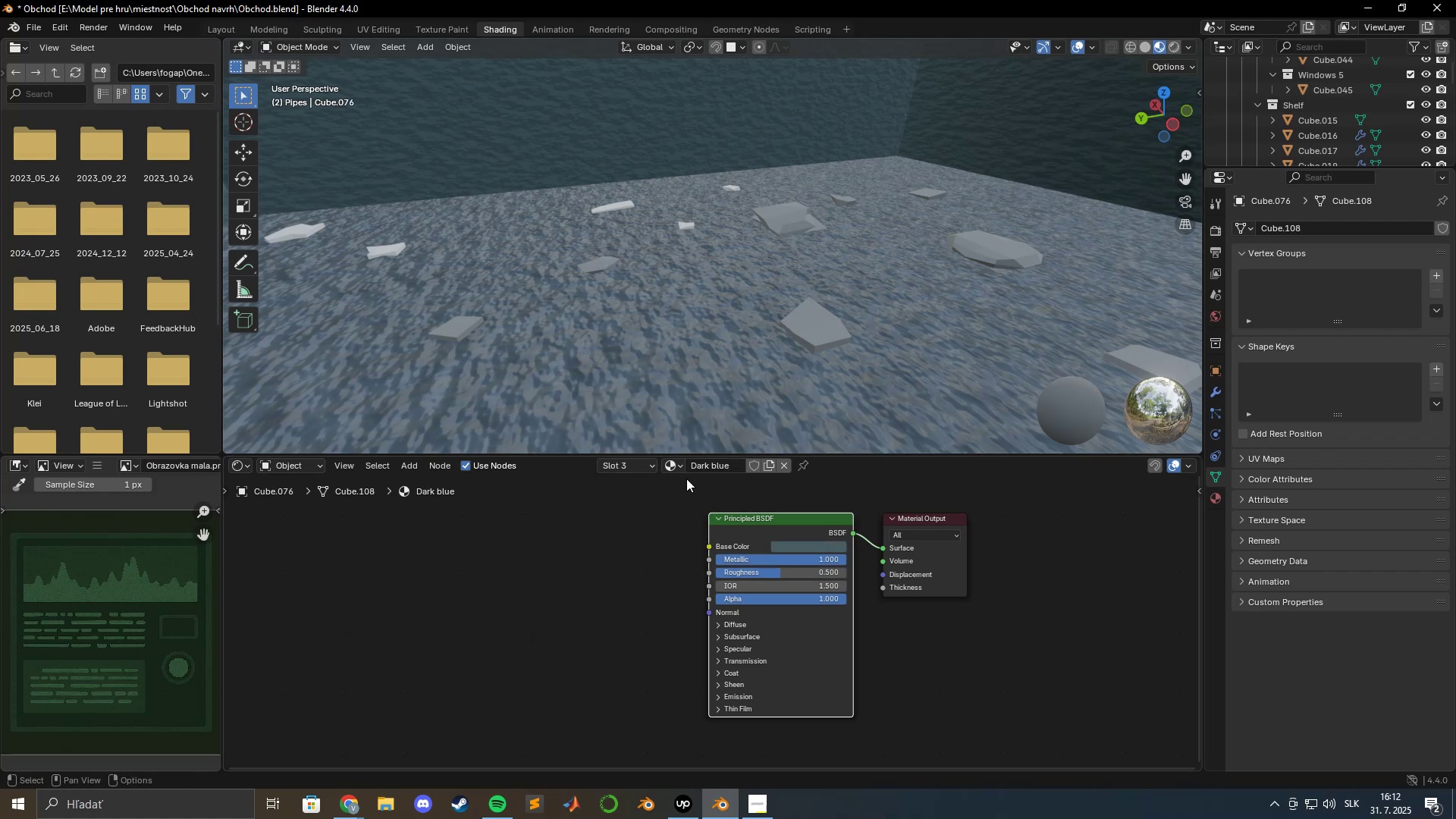 
left_click([679, 471])
 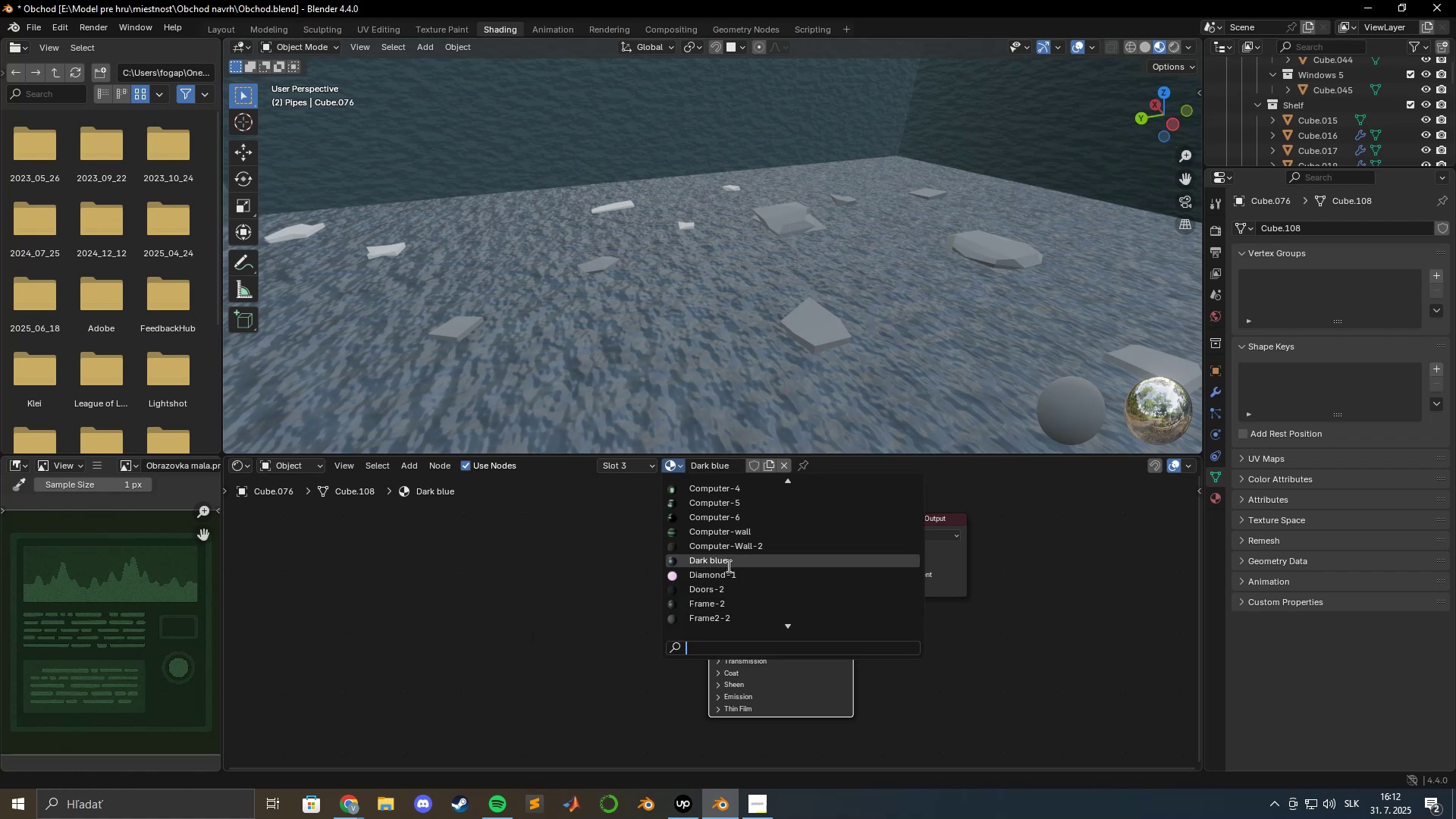 
key(R)
 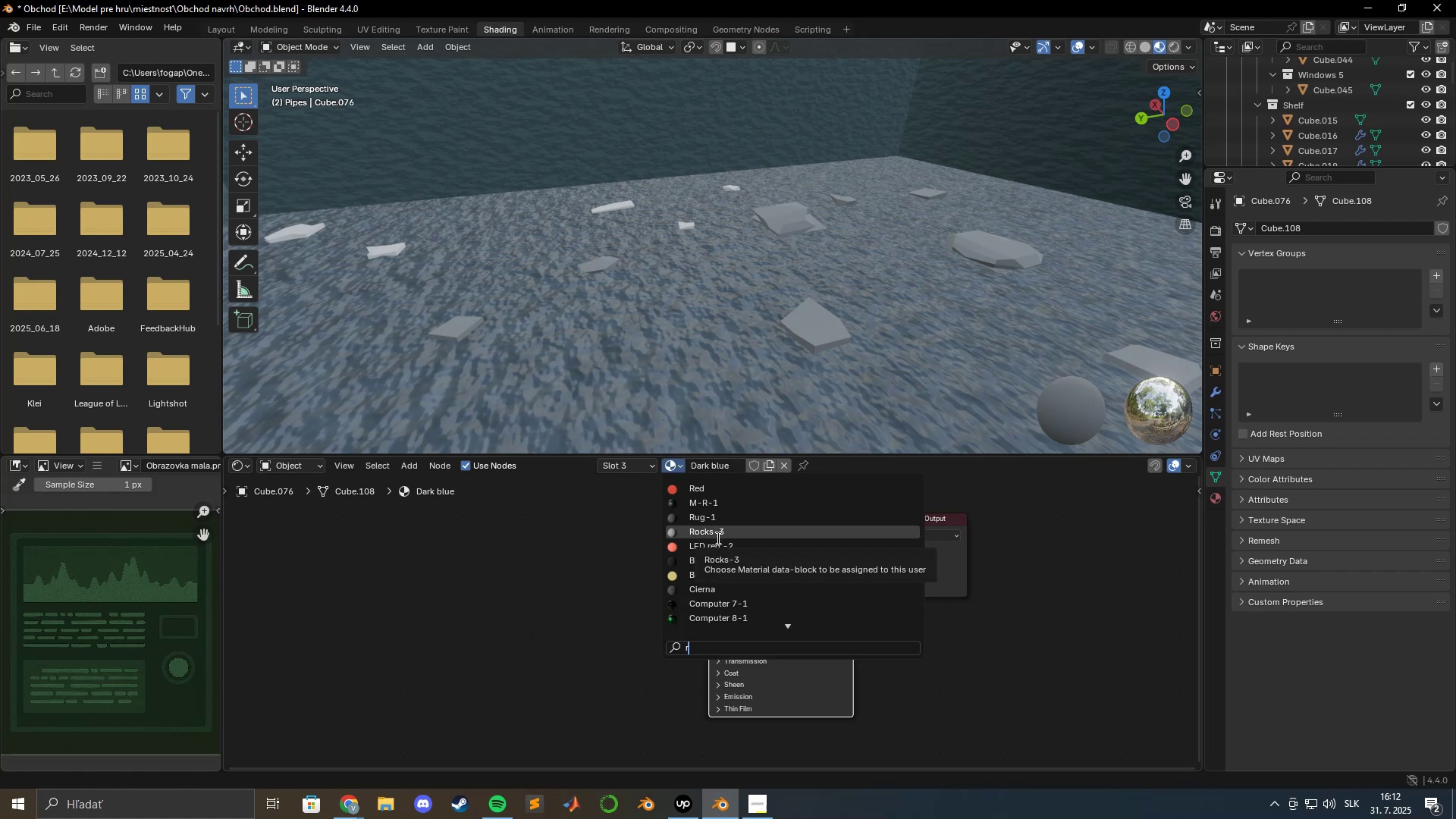 
left_click([716, 538])
 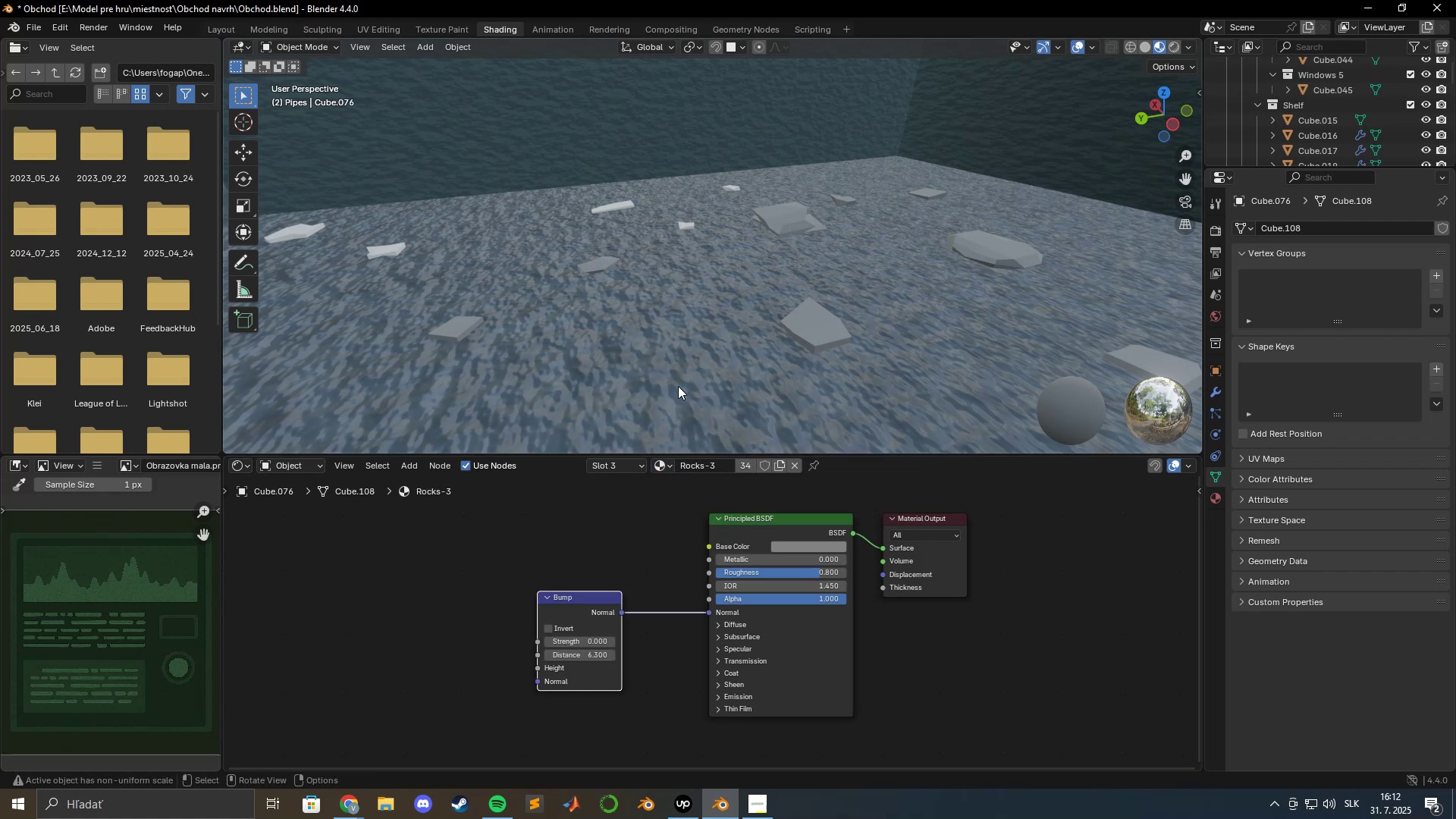 
hold_key(key=ShiftLeft, duration=0.54)
 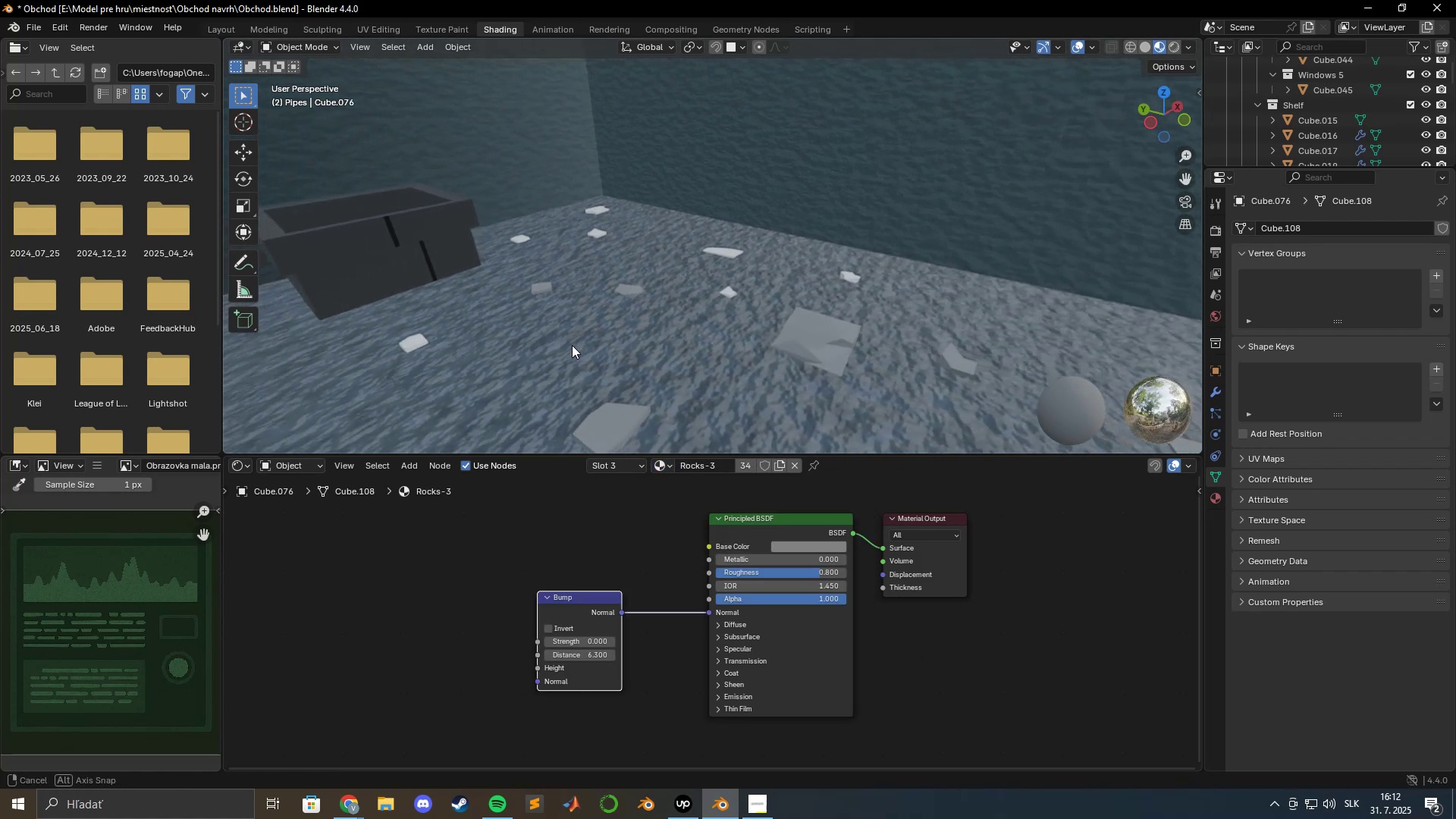 
hold_key(key=ShiftLeft, duration=0.57)
 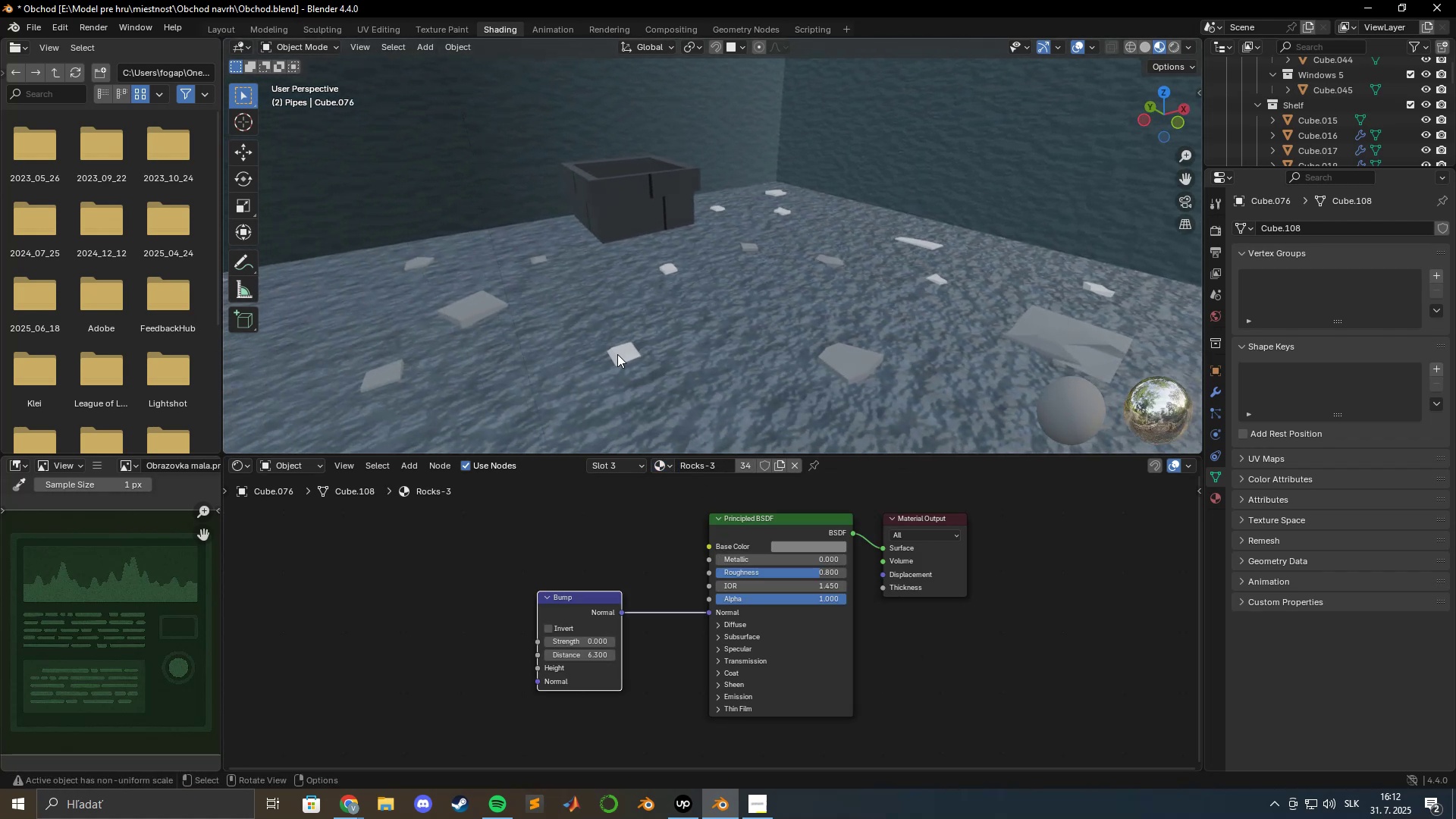 
left_click([617, 355])
 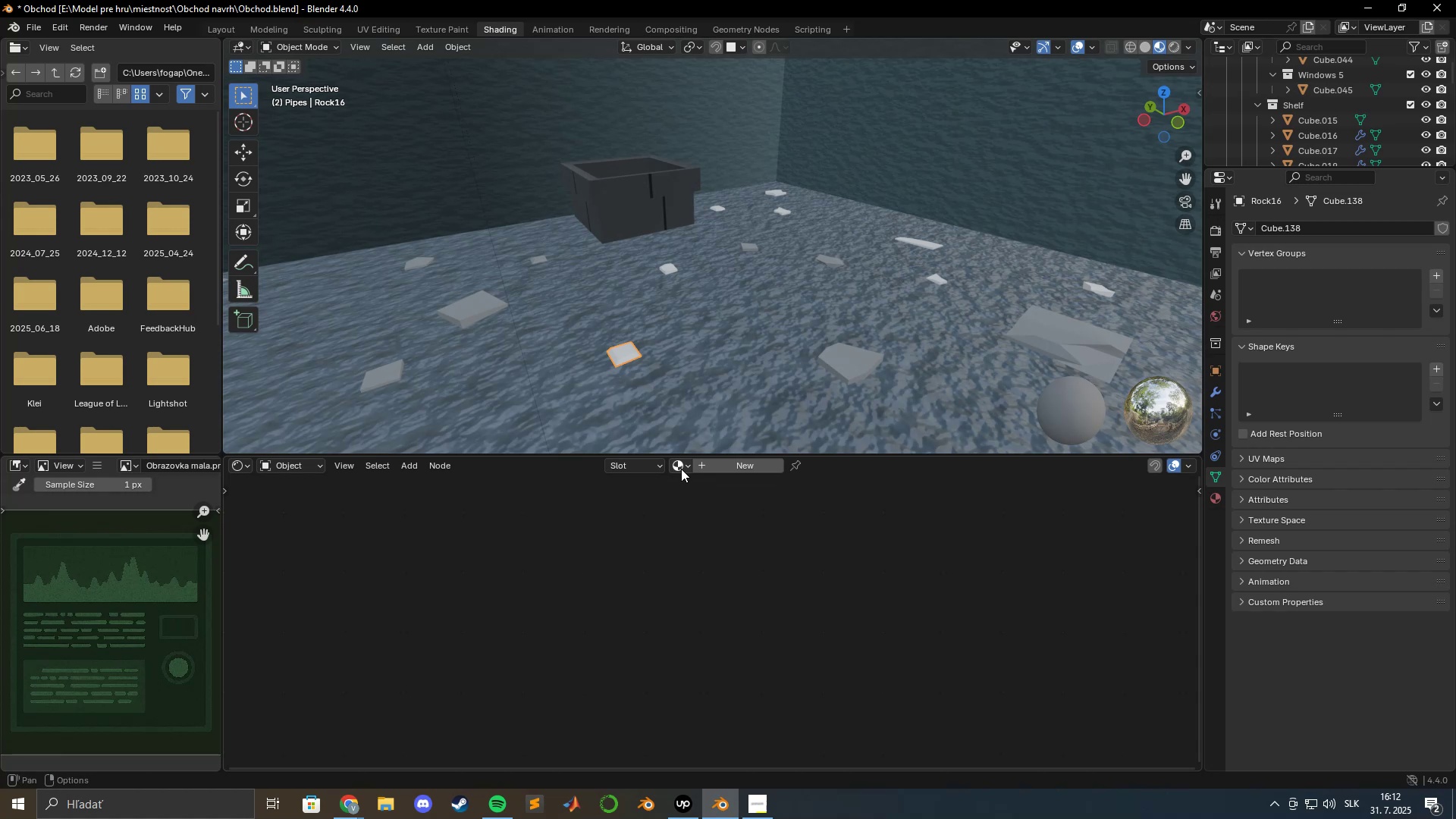 
key(R)
 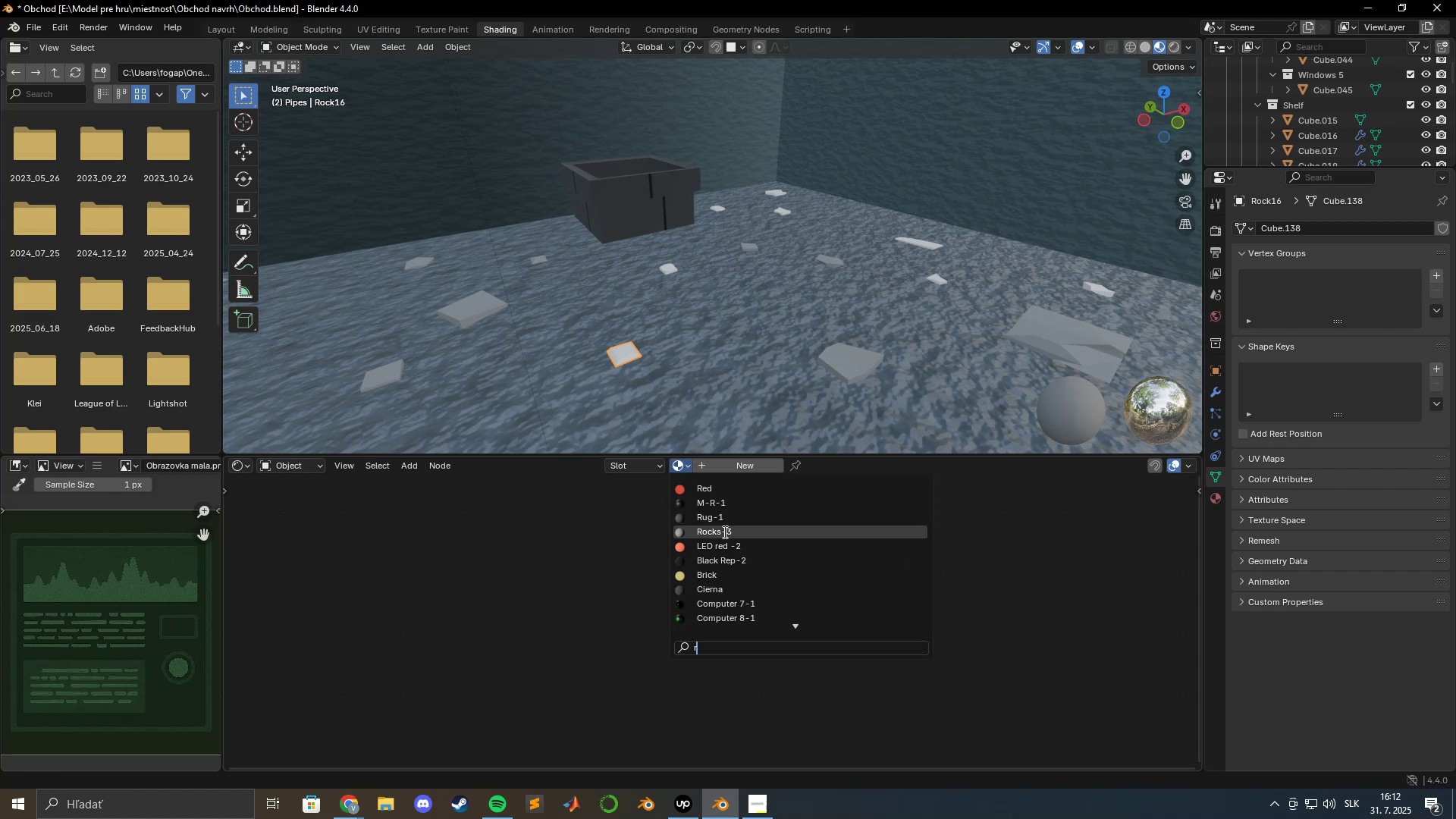 
left_click([723, 532])
 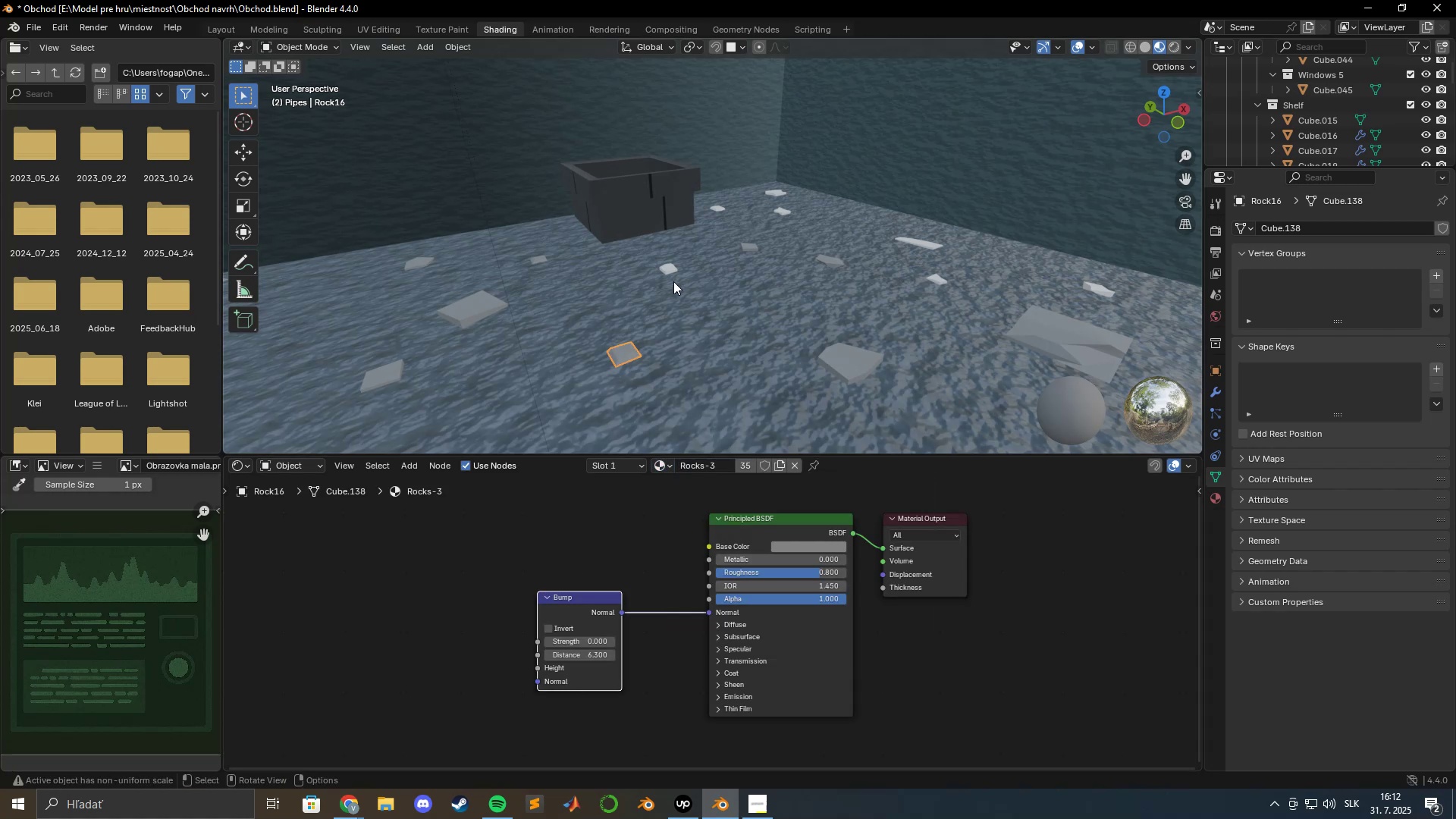 
left_click([669, 268])
 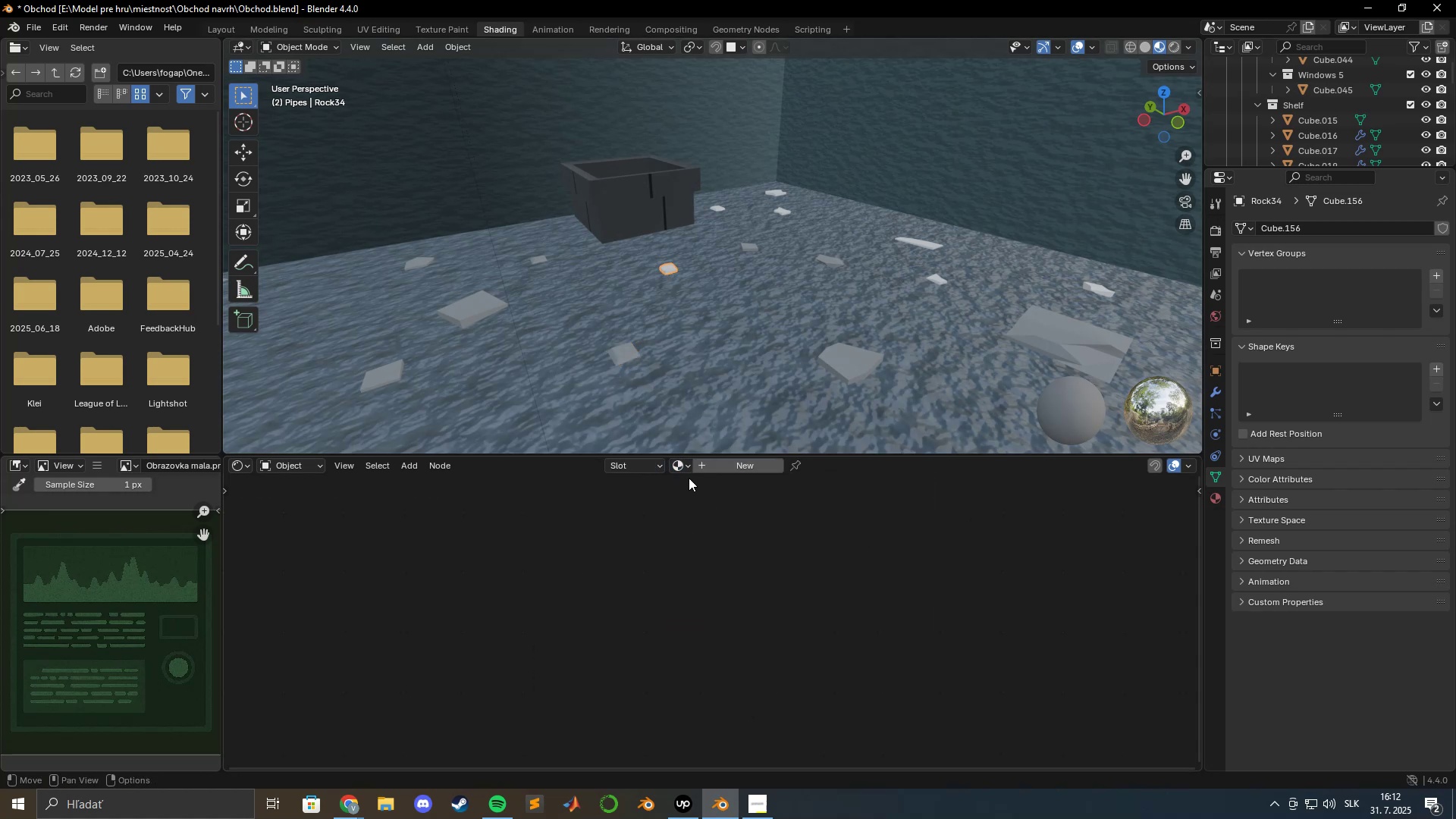 
left_click([689, 470])
 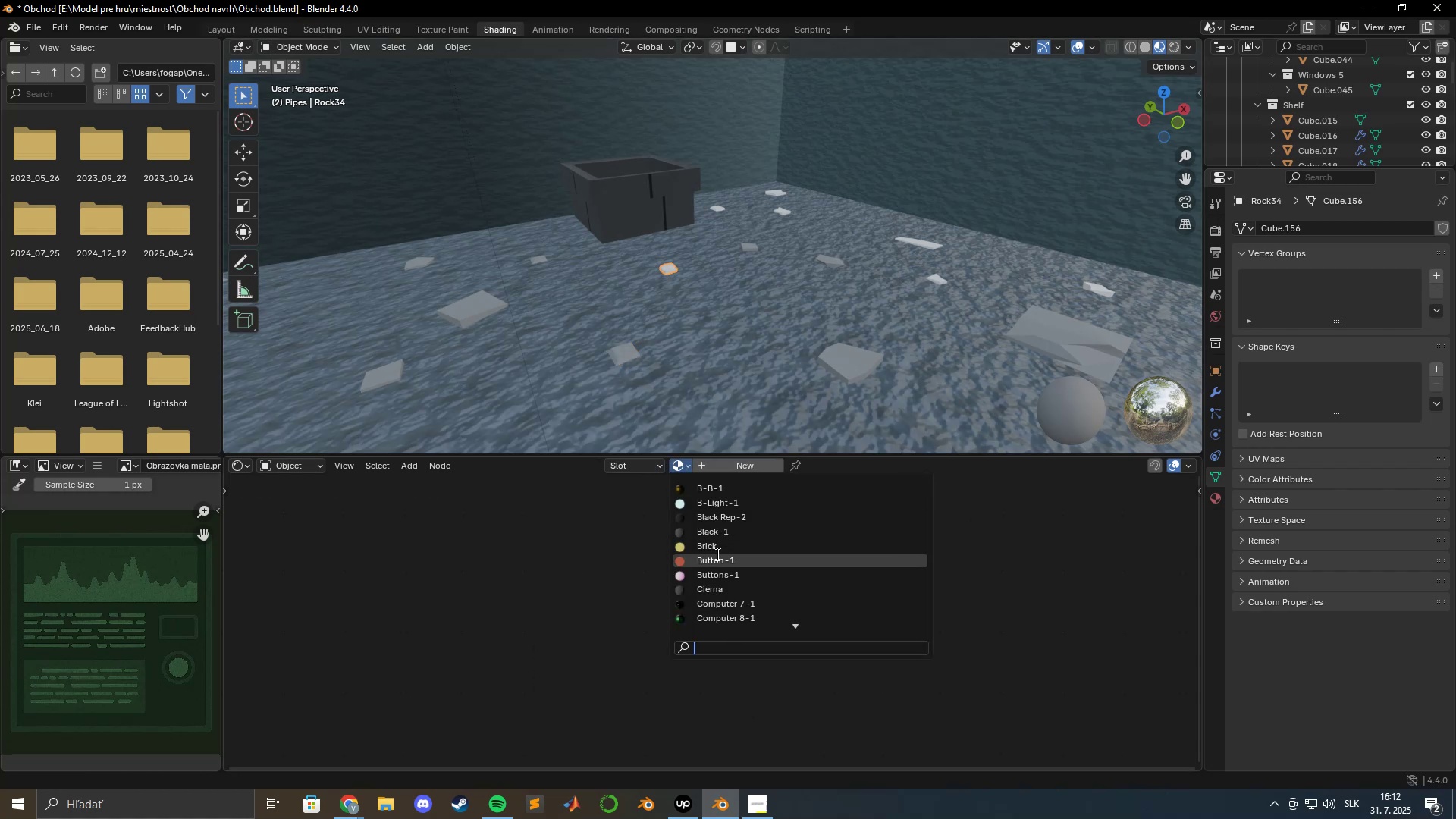 
key(R)
 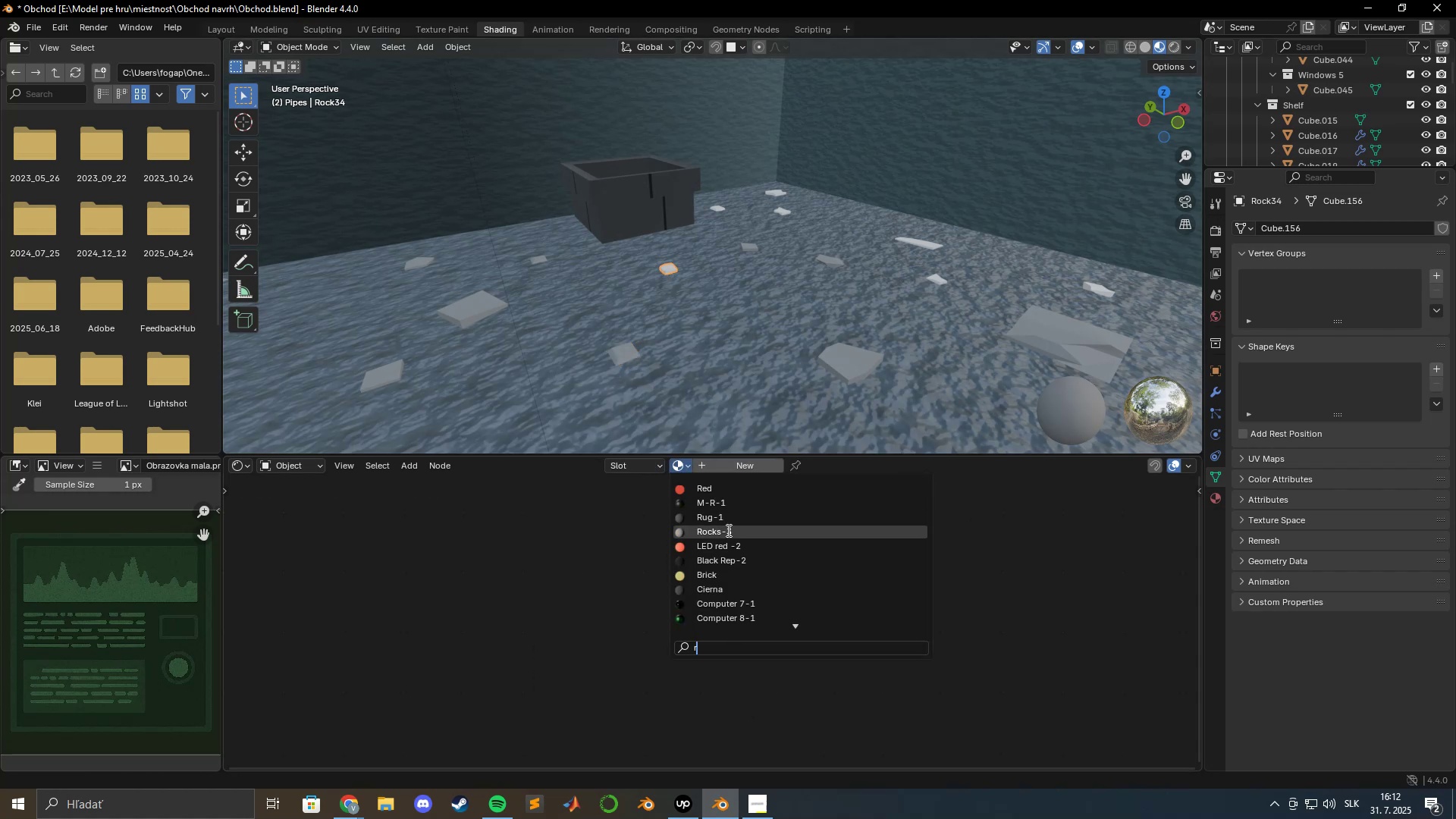 
left_click([727, 530])
 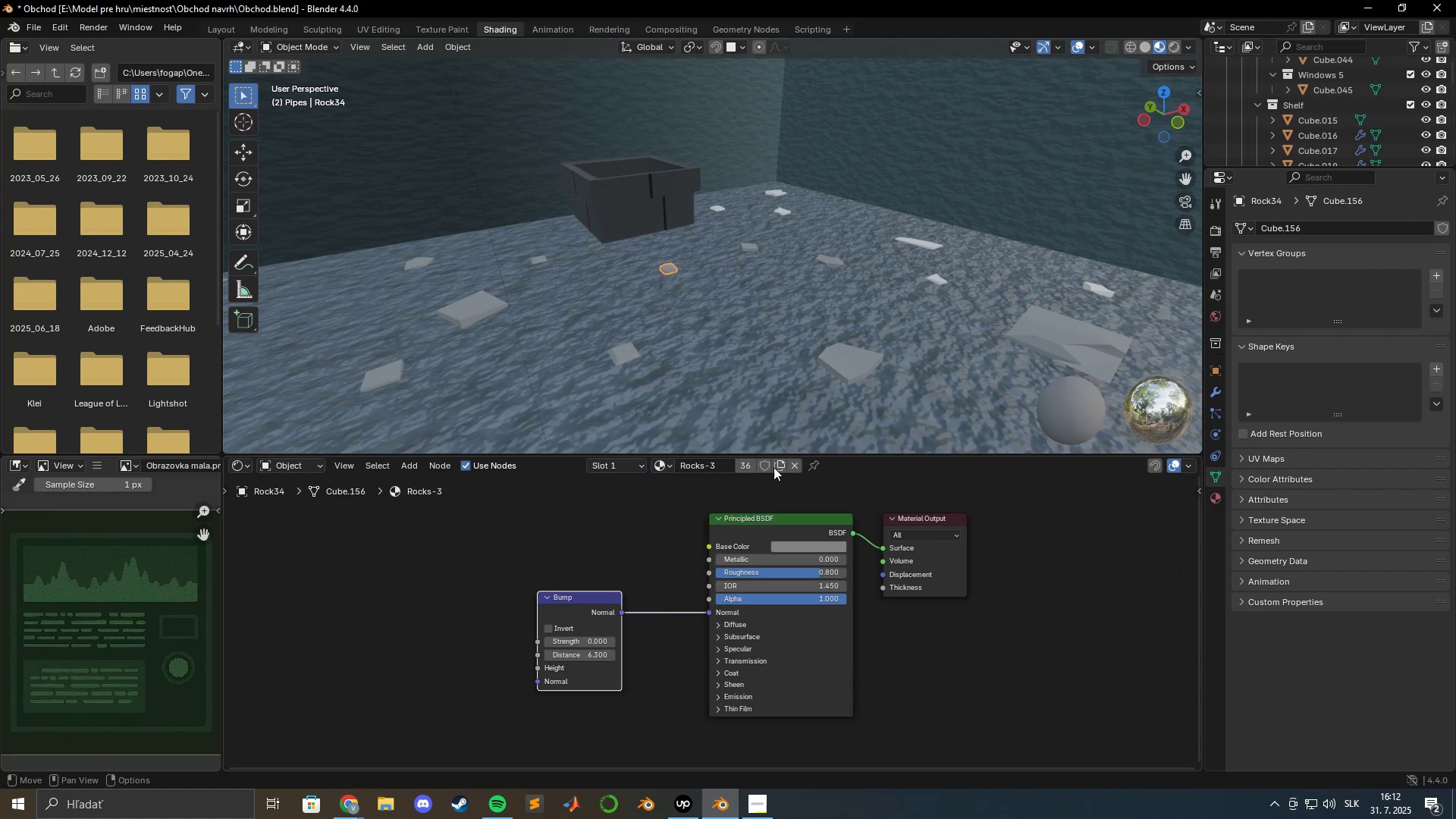 
hold_key(key=ShiftLeft, duration=0.71)
 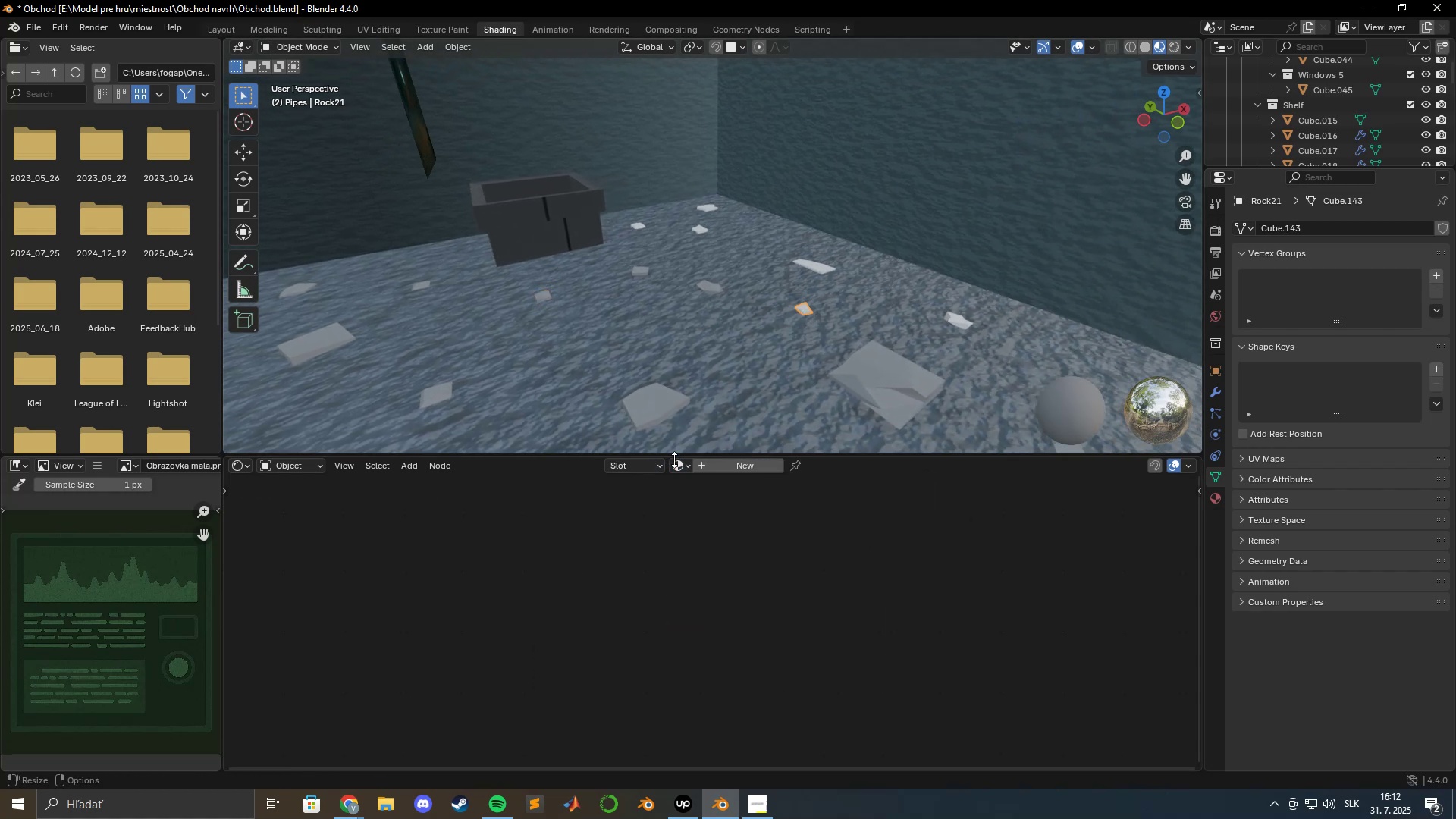 
left_click([679, 475])
 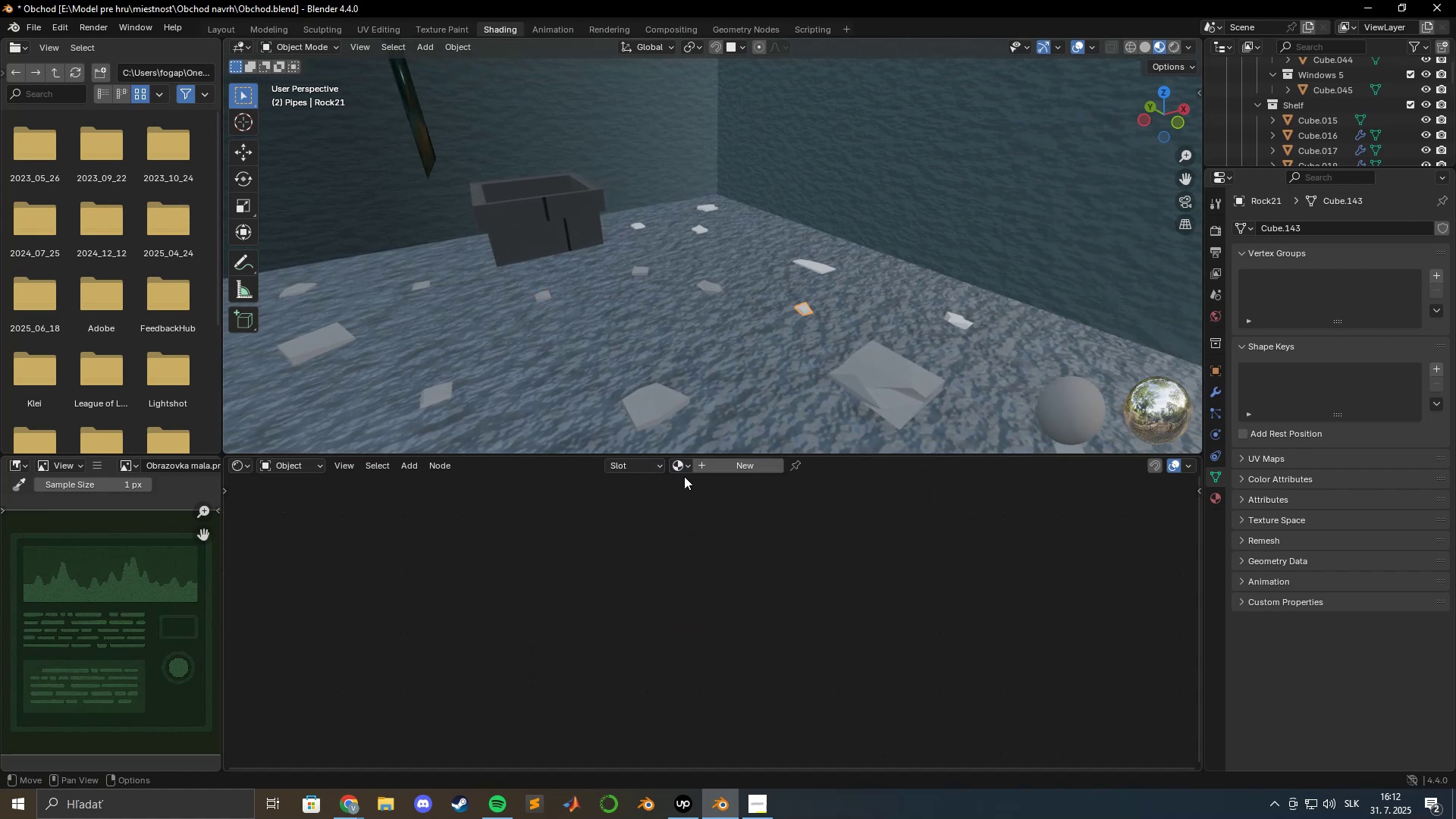 
left_click([688, 467])
 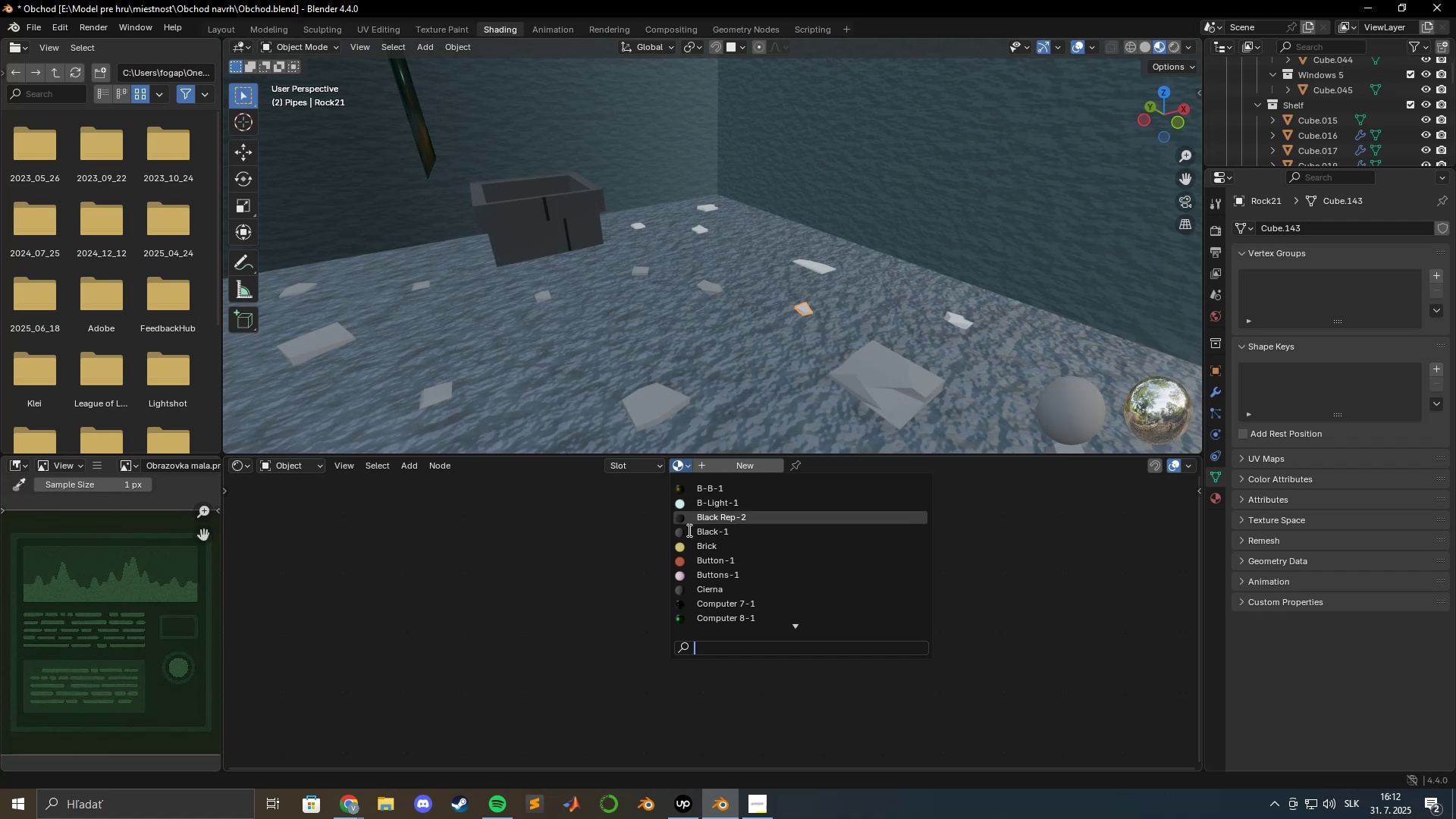 
key(R)
 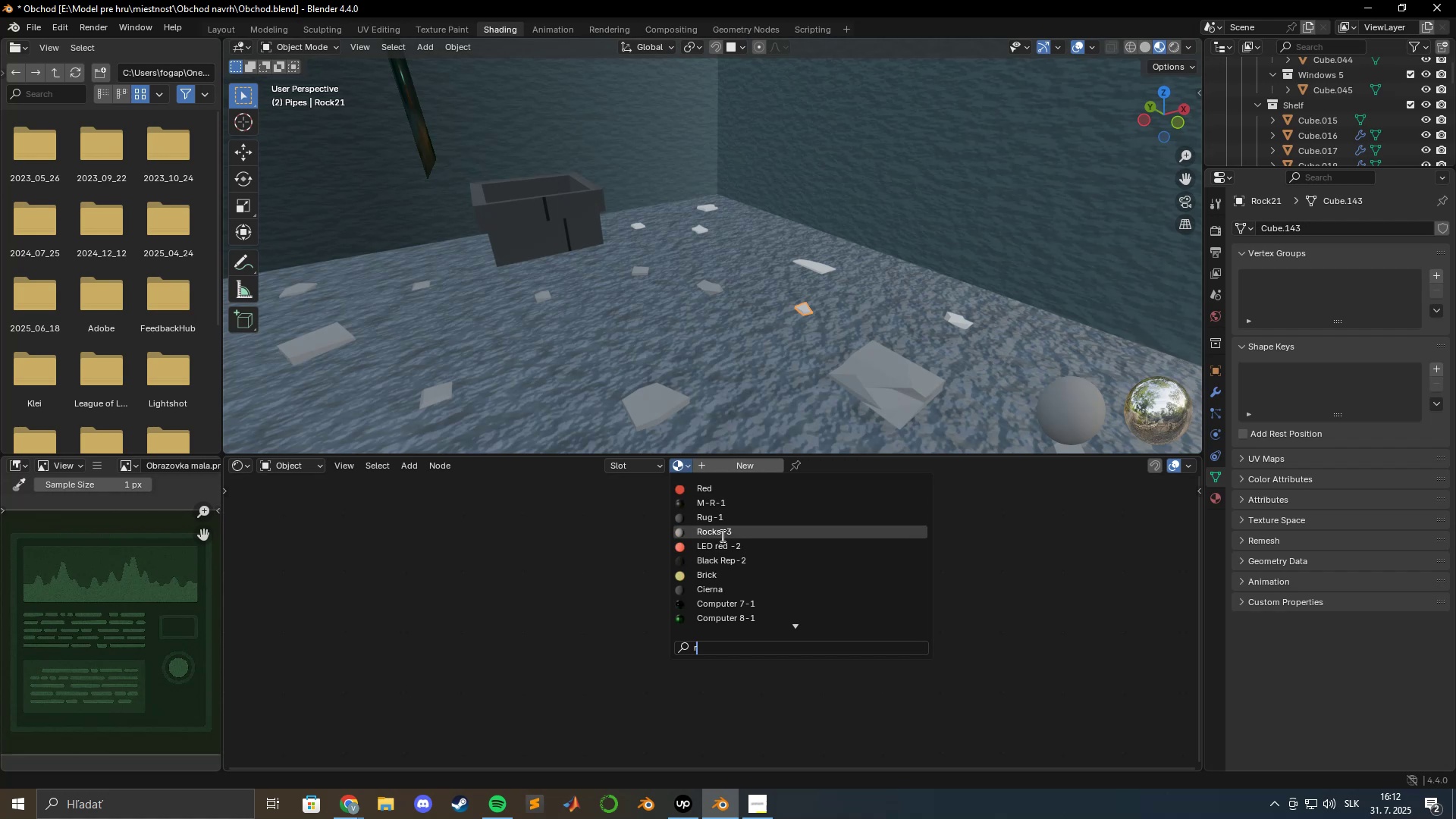 
left_click([721, 535])
 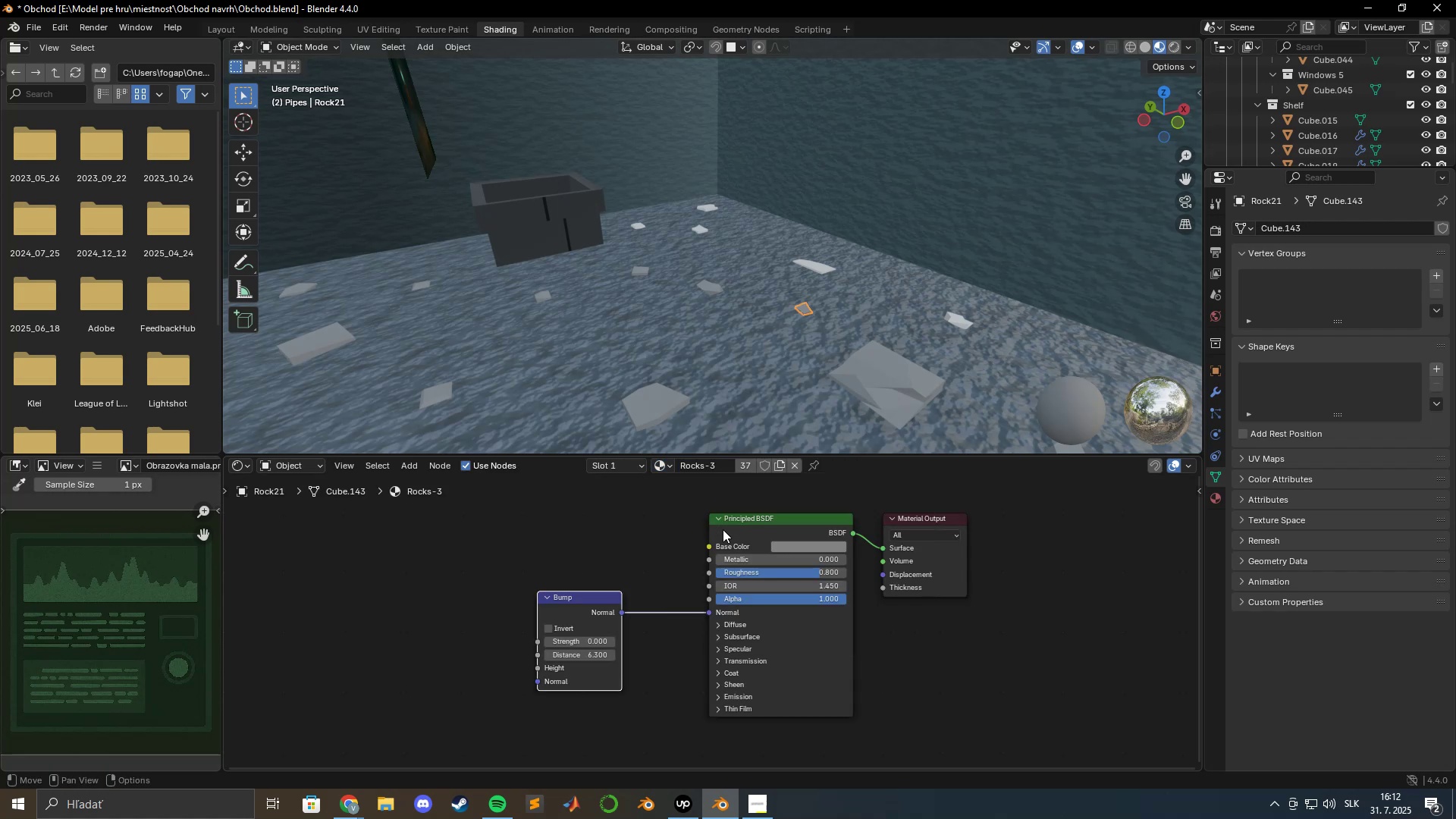 
hold_key(key=ShiftLeft, duration=0.66)
 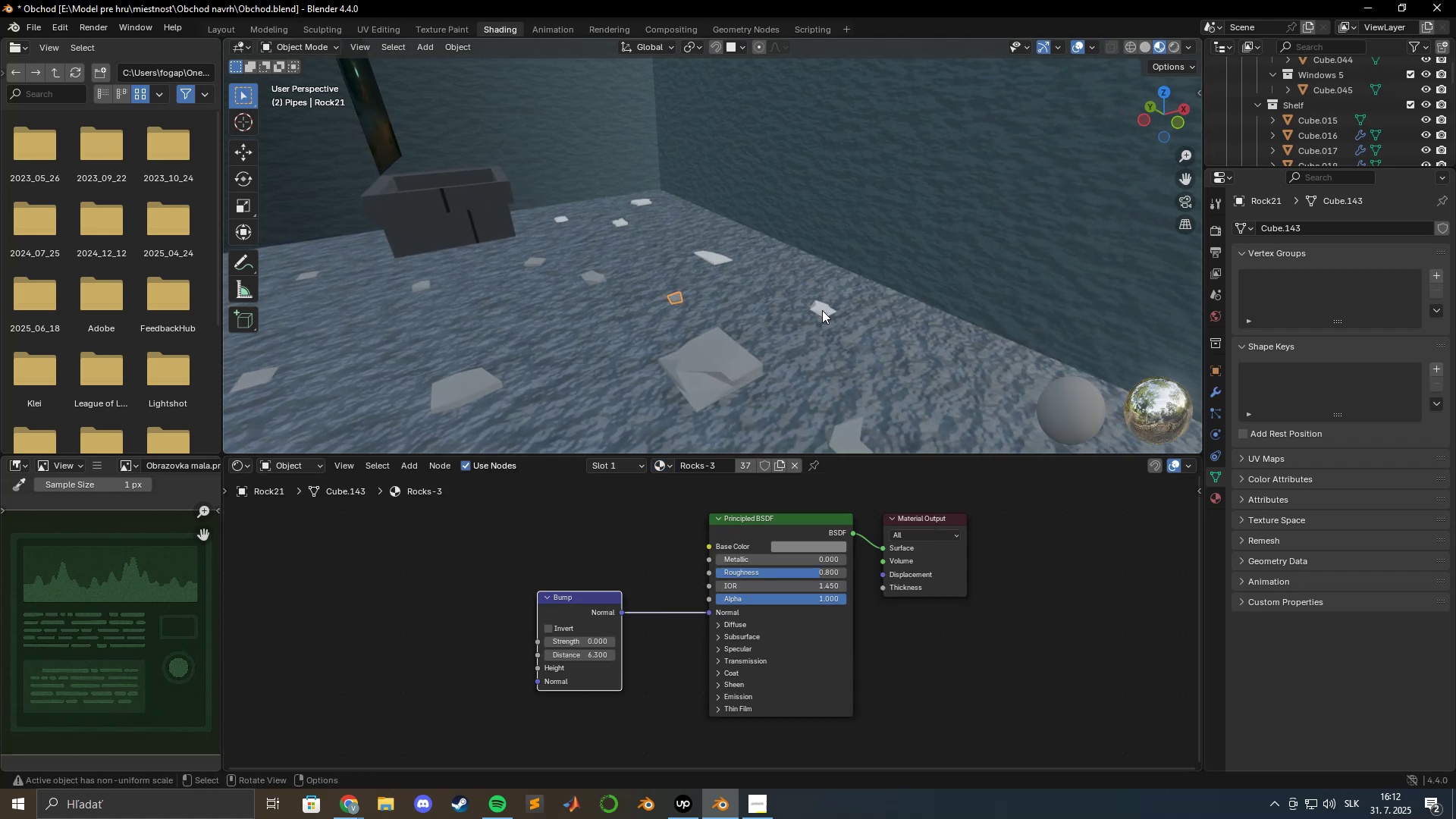 
left_click([822, 310])
 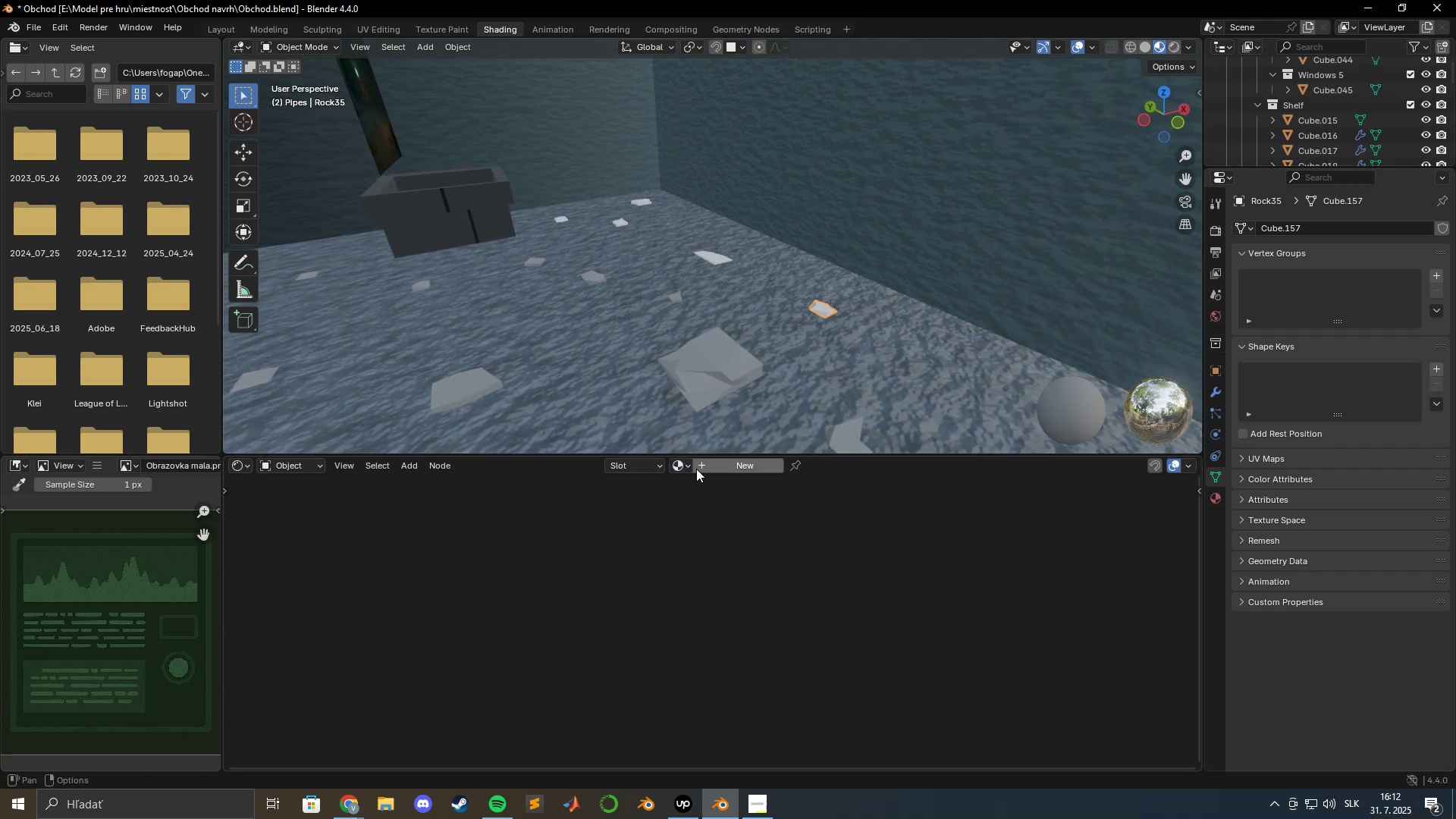 
left_click([679, 466])
 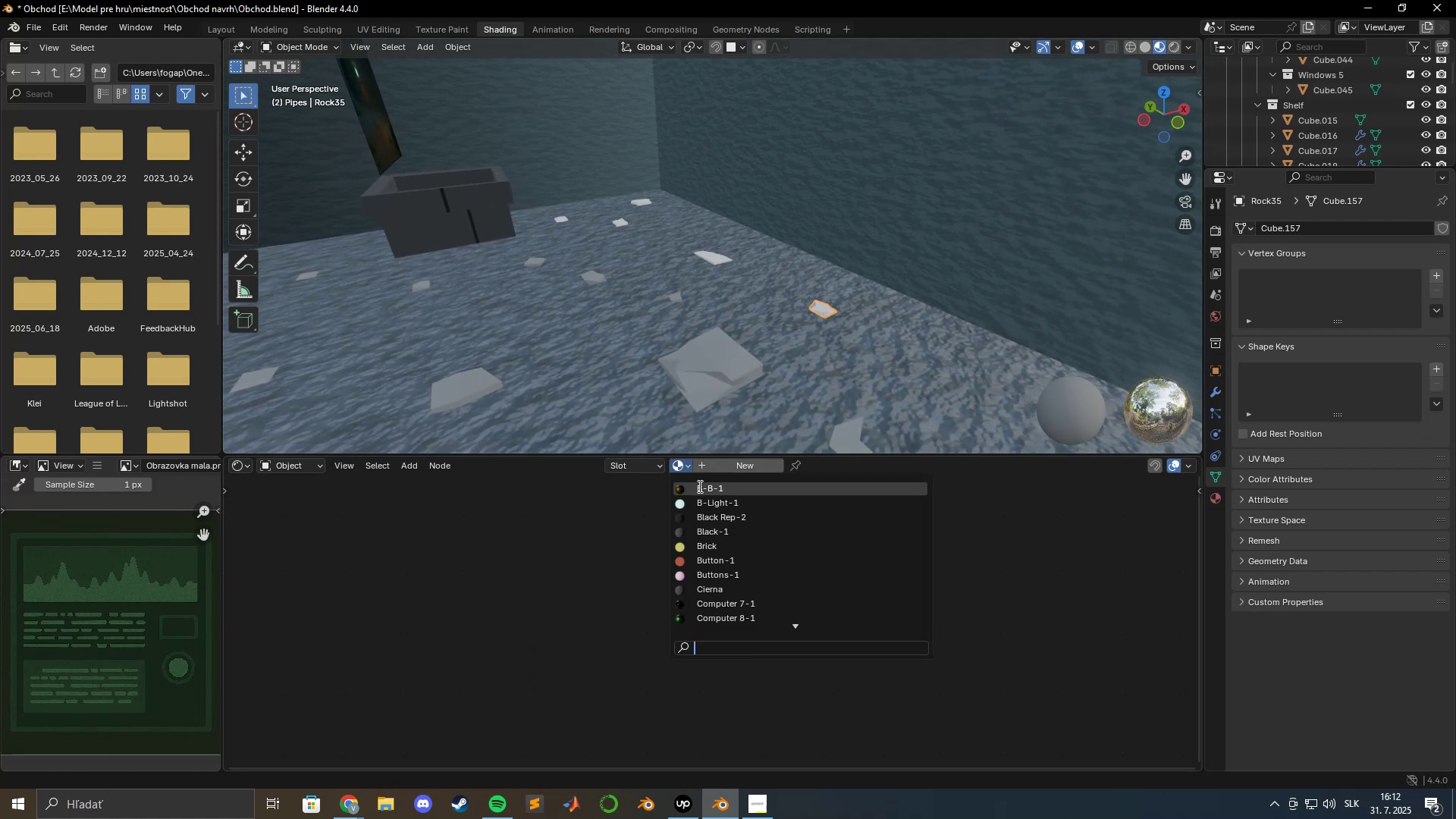 
key(R)
 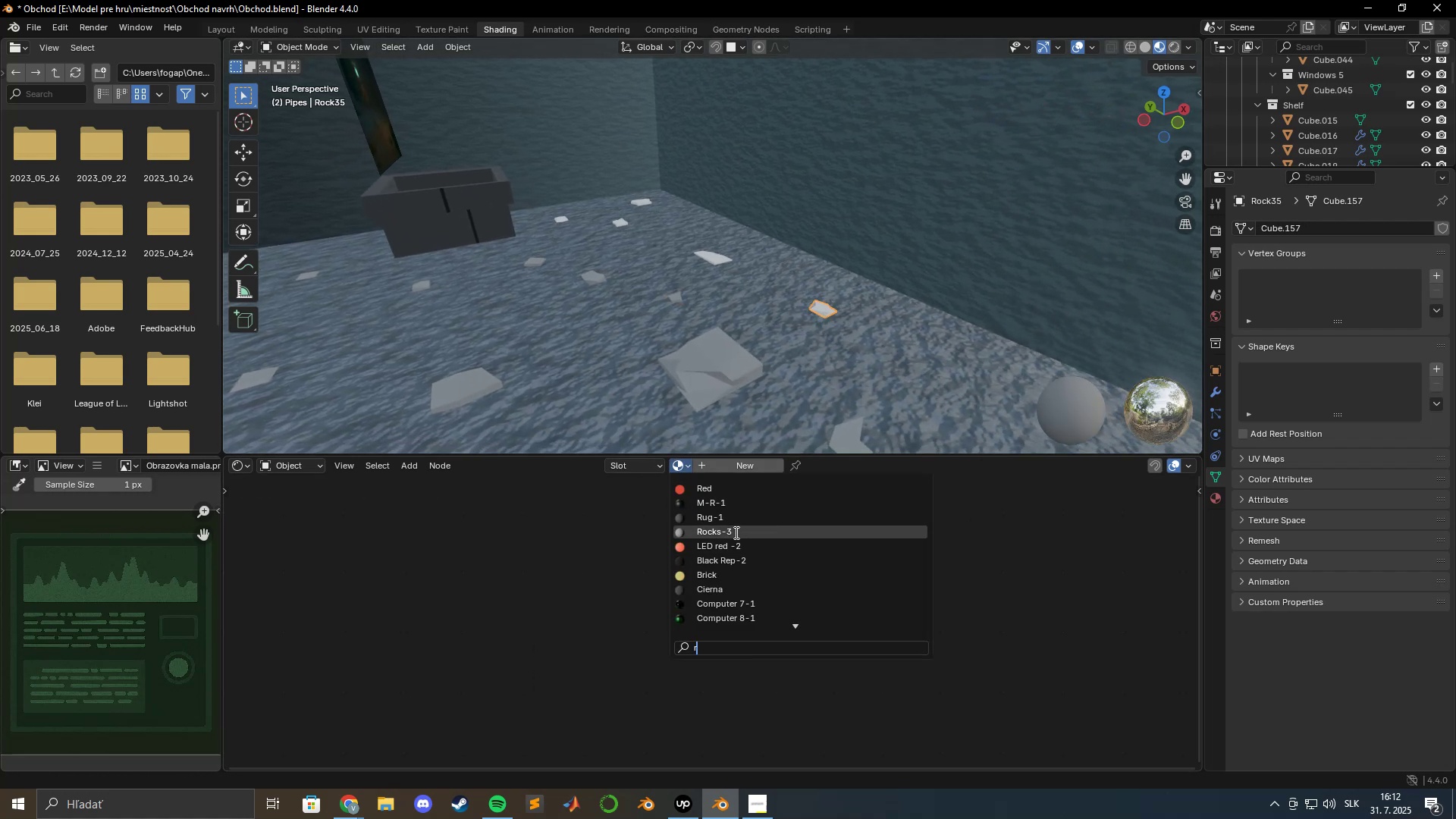 
left_click([735, 532])
 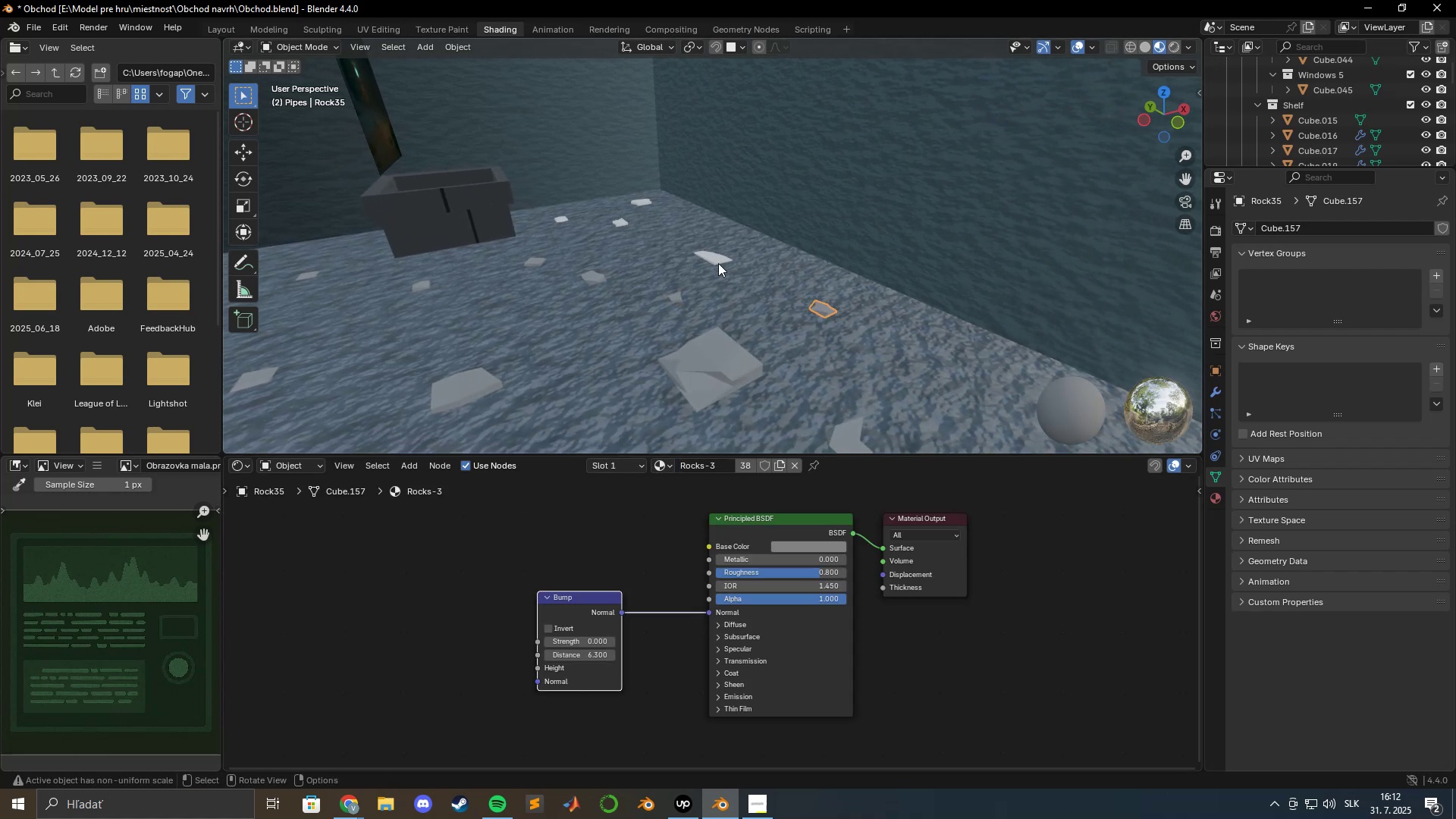 
left_click([714, 258])
 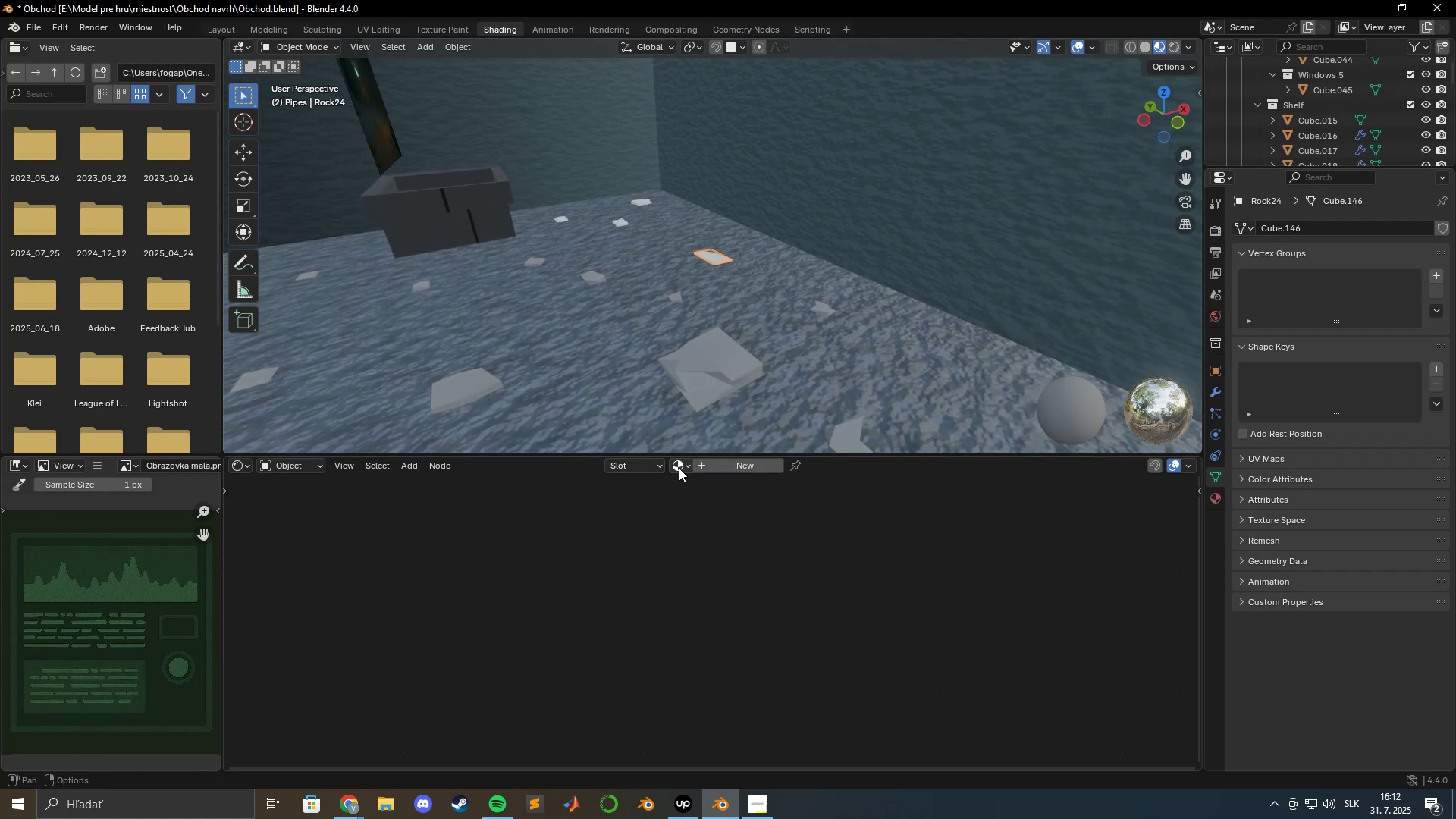 
left_click([681, 466])
 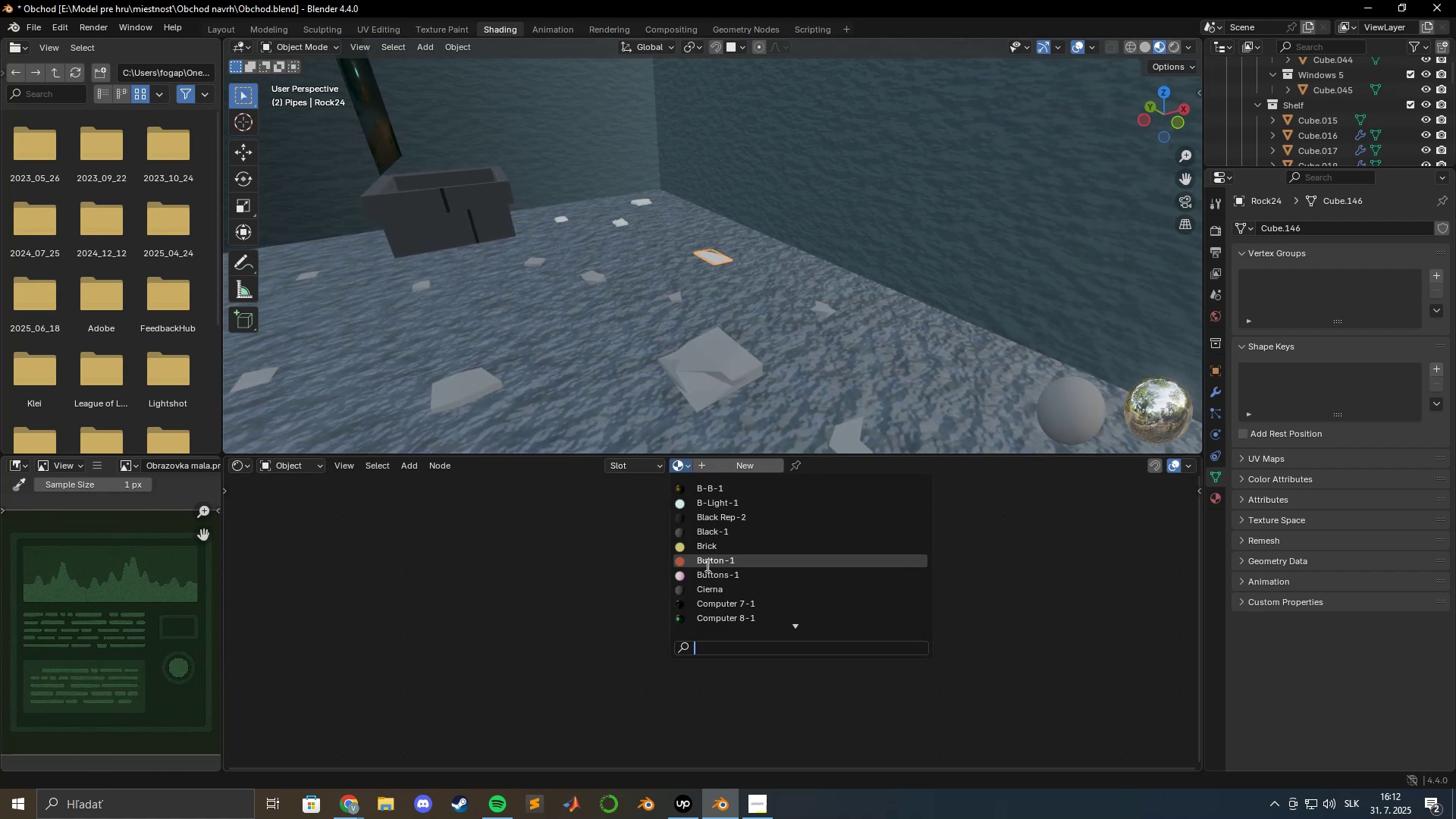 
key(R)
 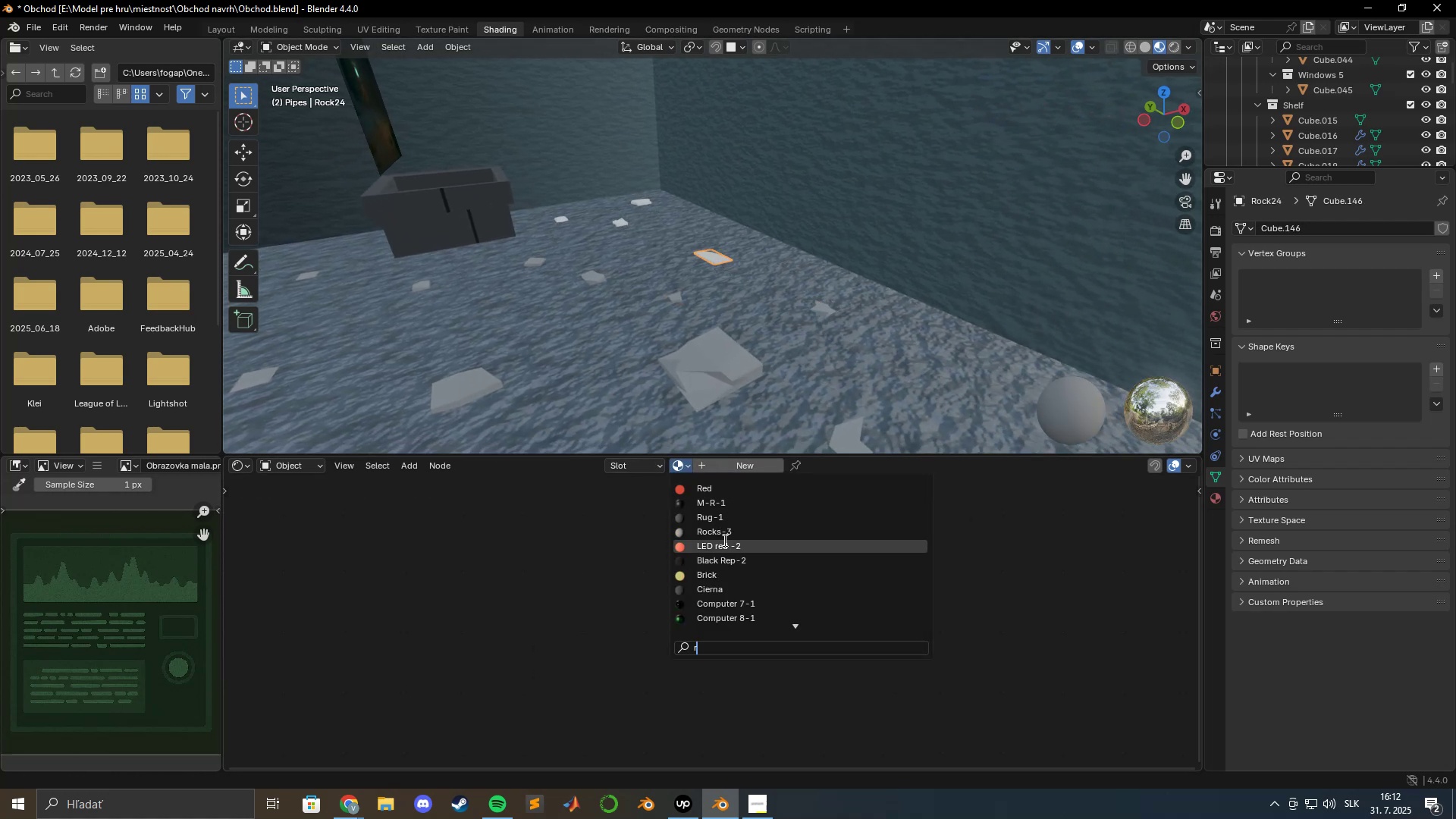 
left_click([723, 540])
 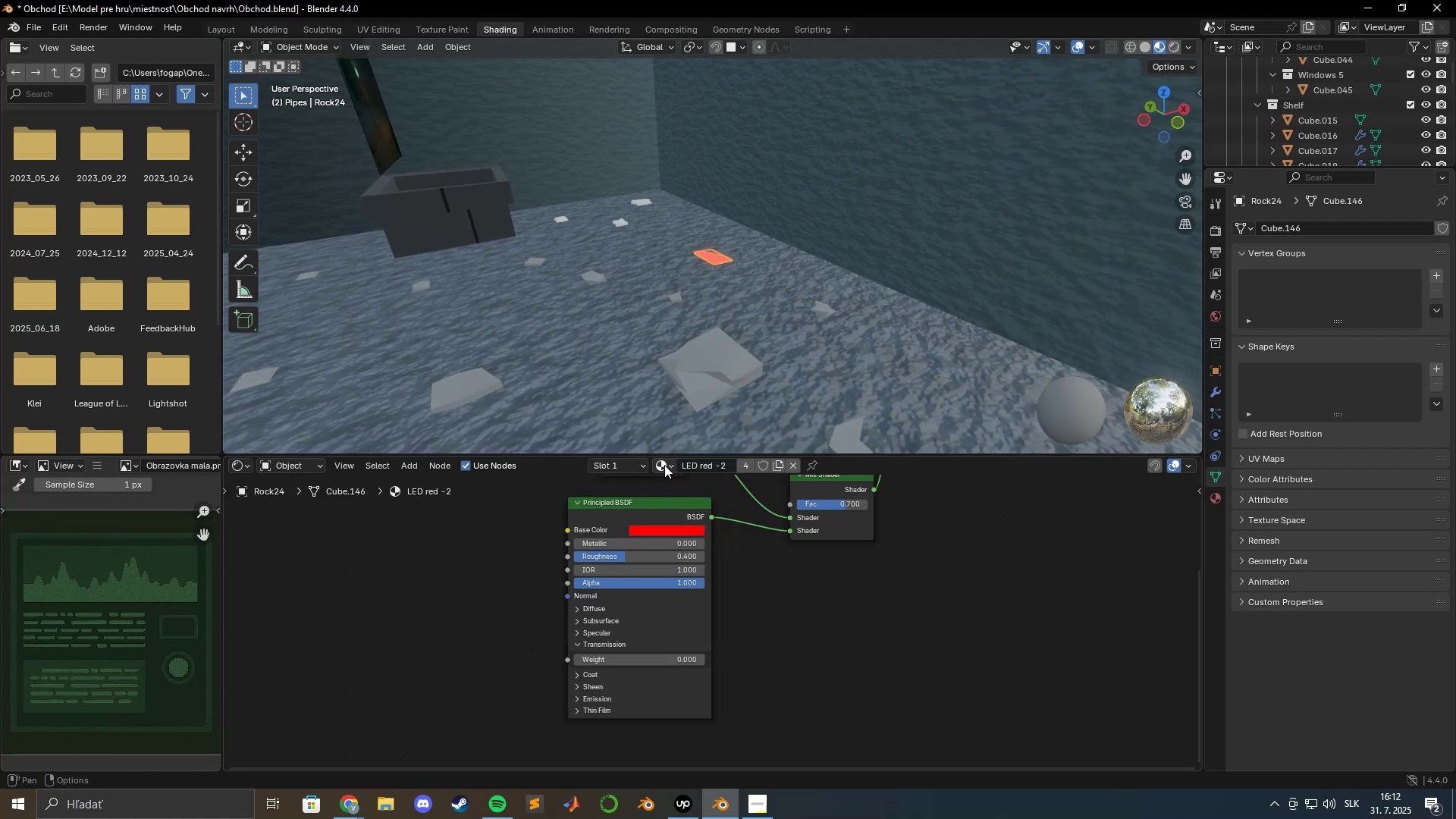 
key(R)
 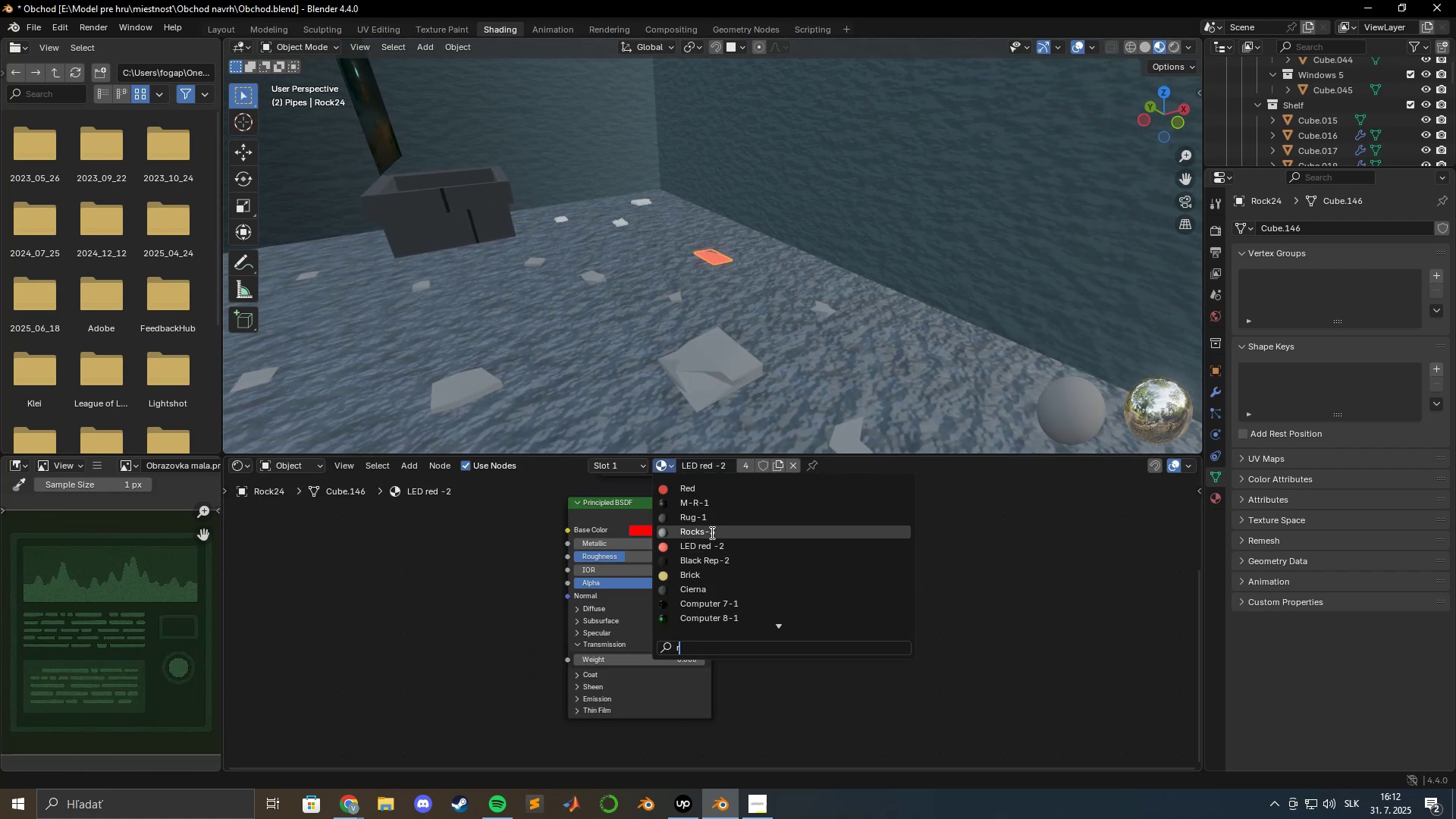 
left_click([711, 532])
 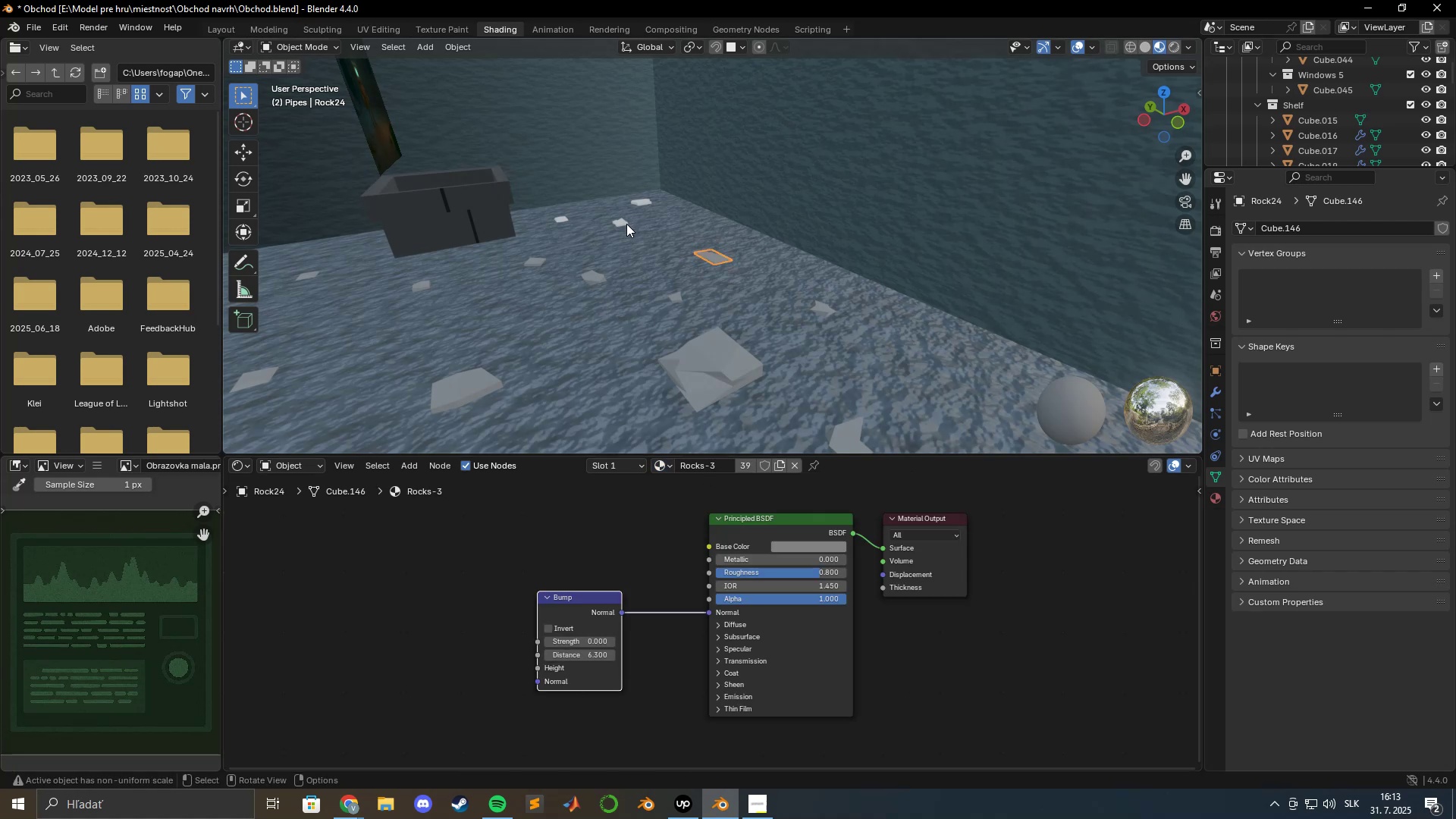 
left_click([624, 224])
 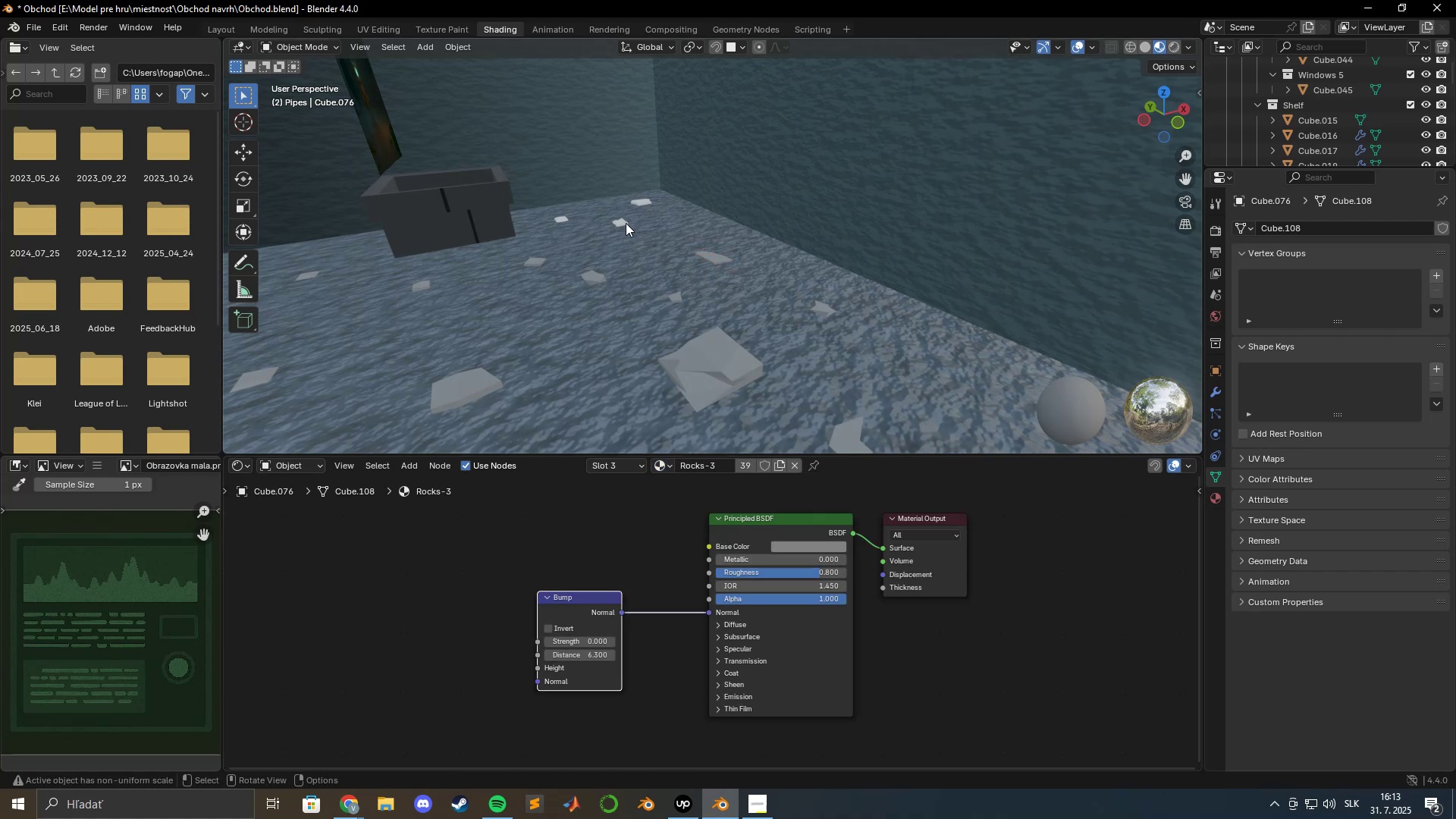 
left_click([623, 220])
 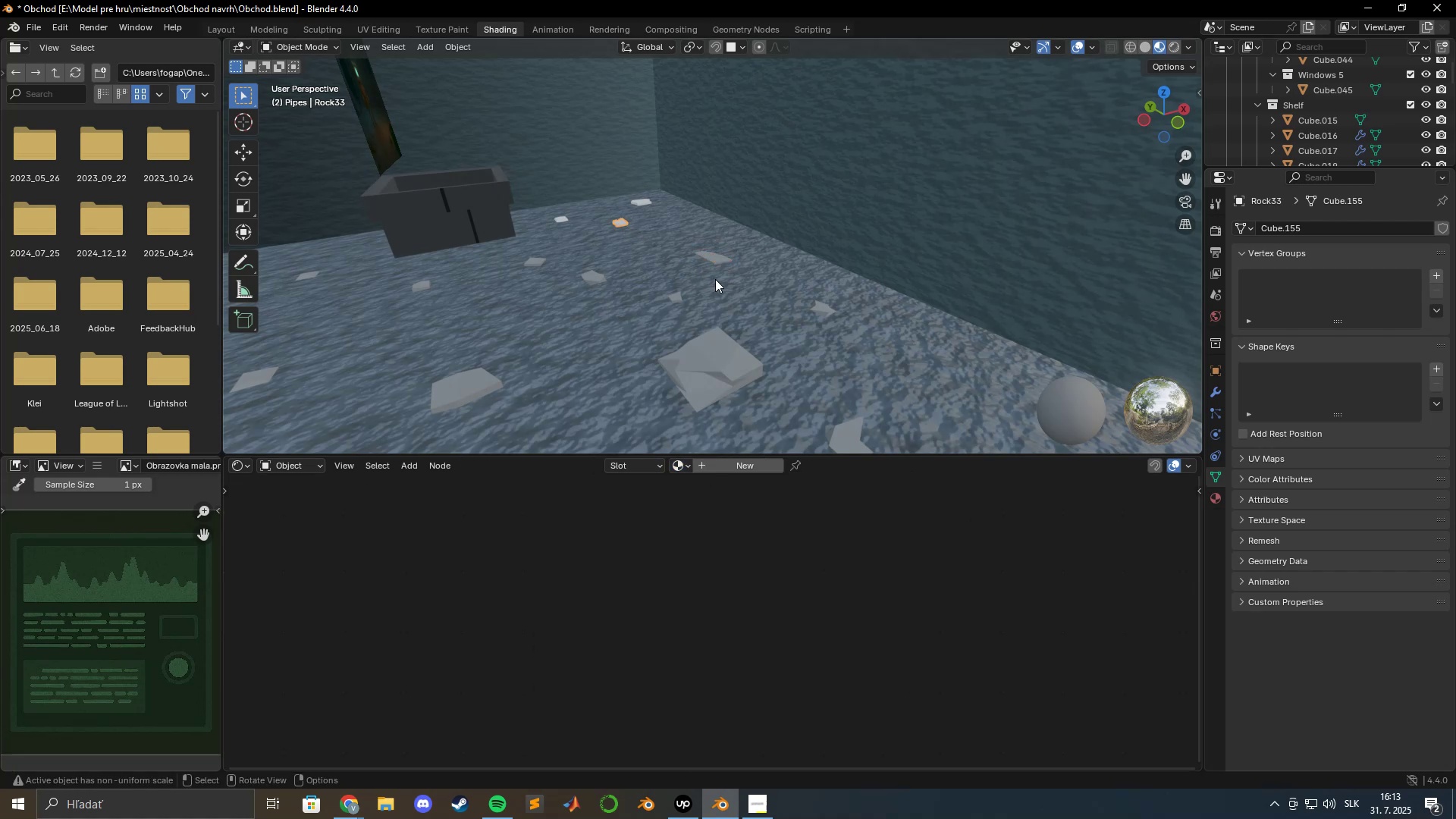 
key(NumpadDecimal)
 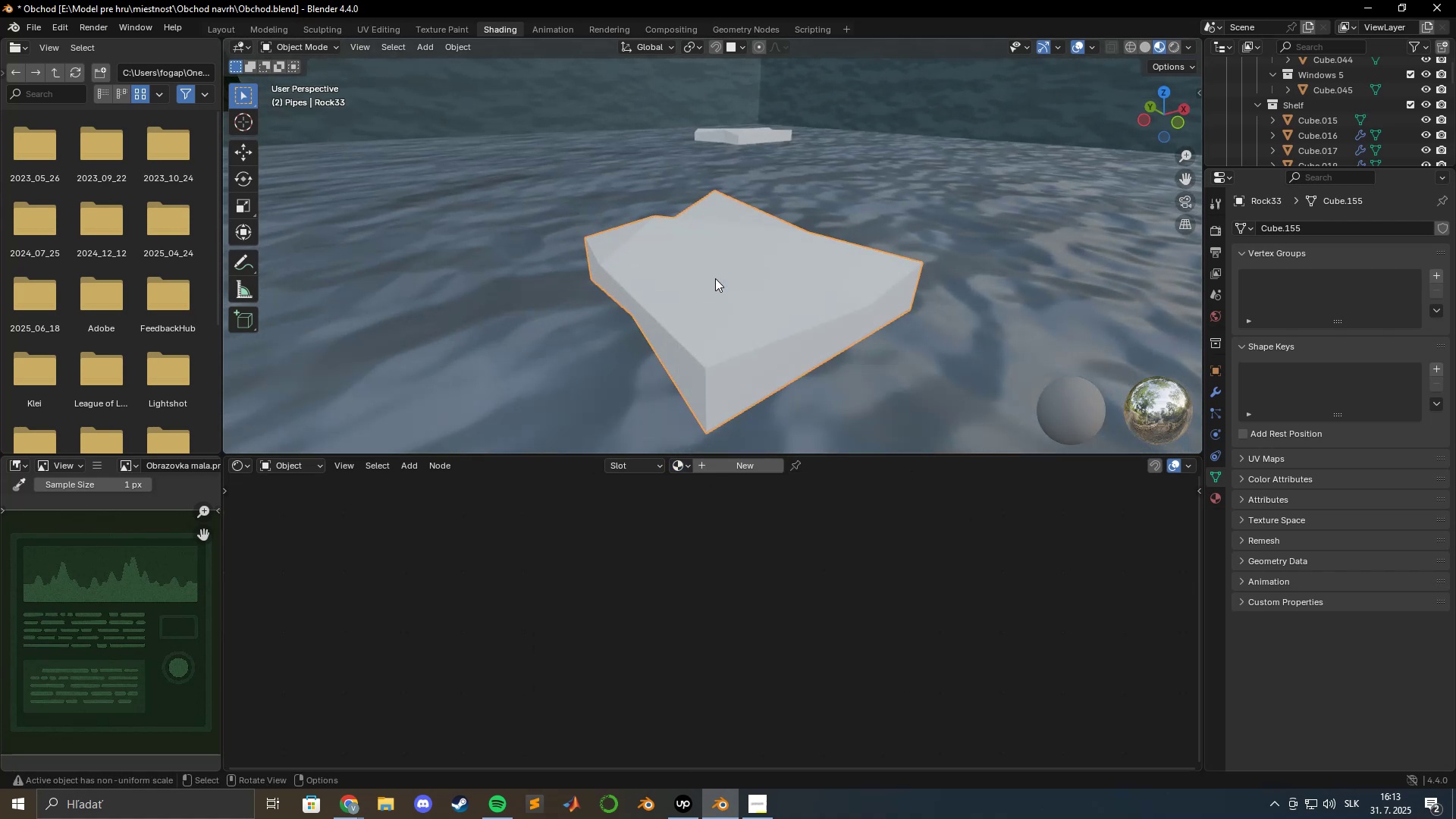 
scroll: coordinate [698, 303], scroll_direction: down, amount: 13.0
 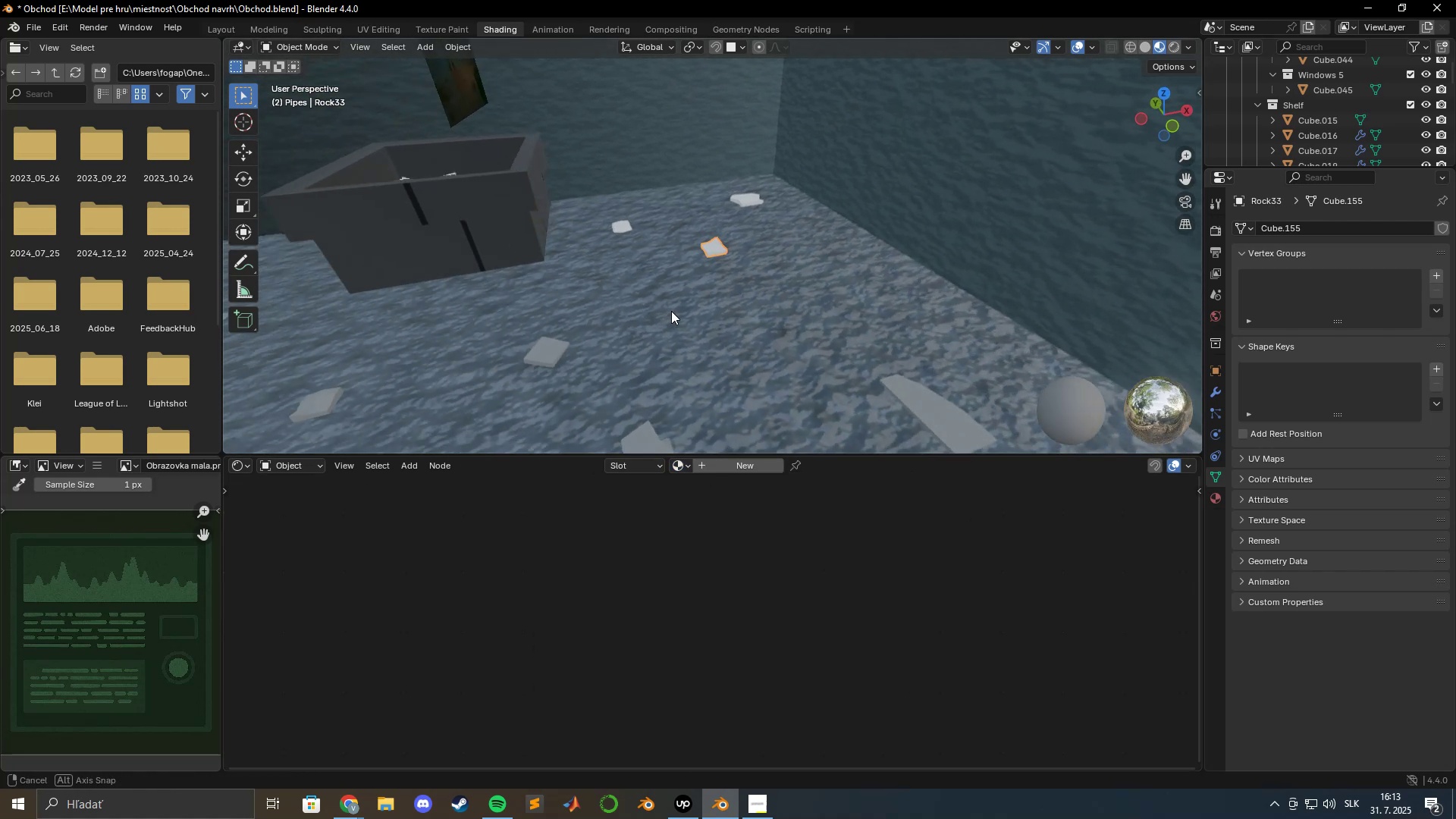 
key(R)
 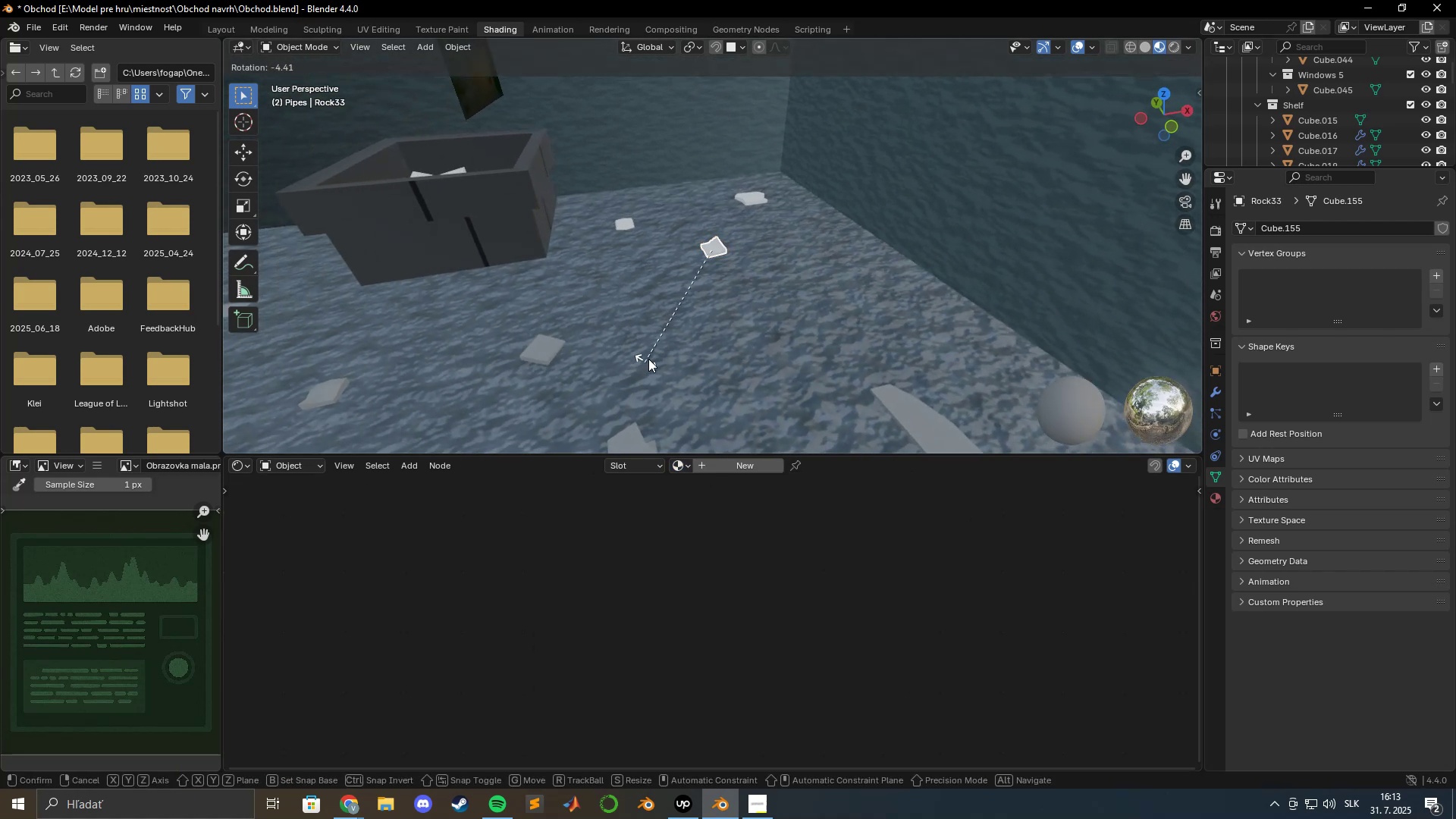 
key(Escape)
 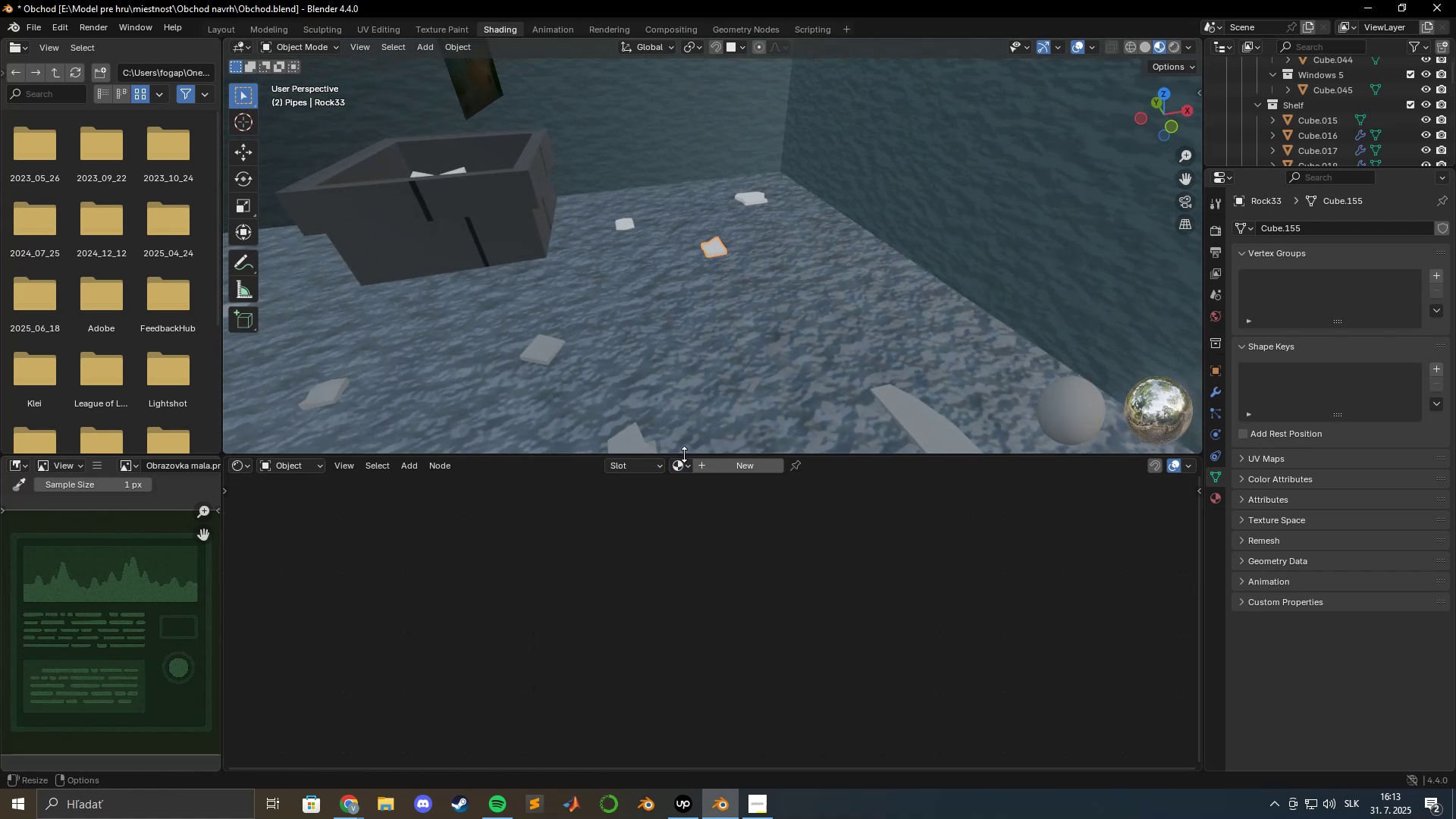 
left_click([684, 458])
 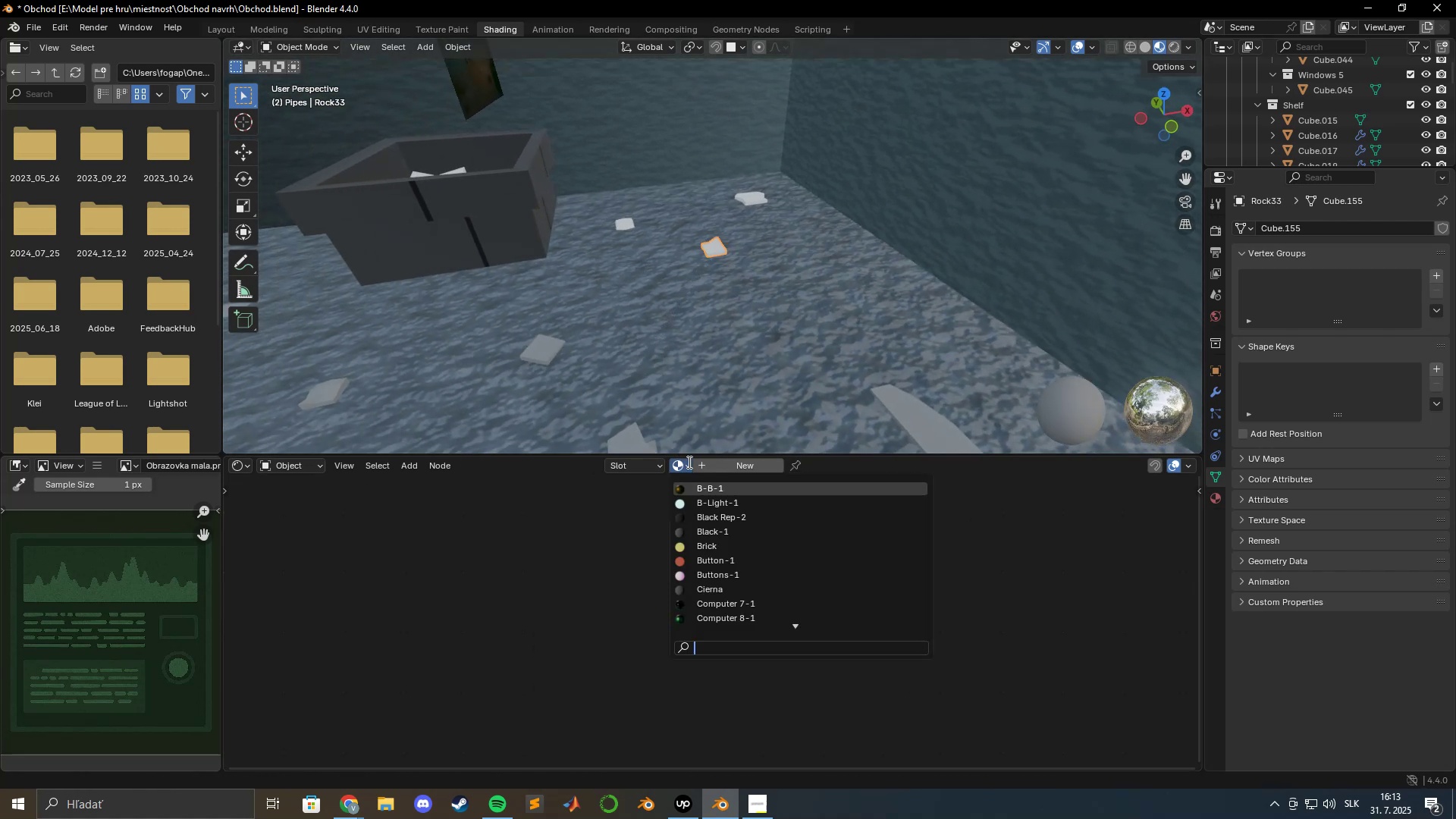 
key(R)
 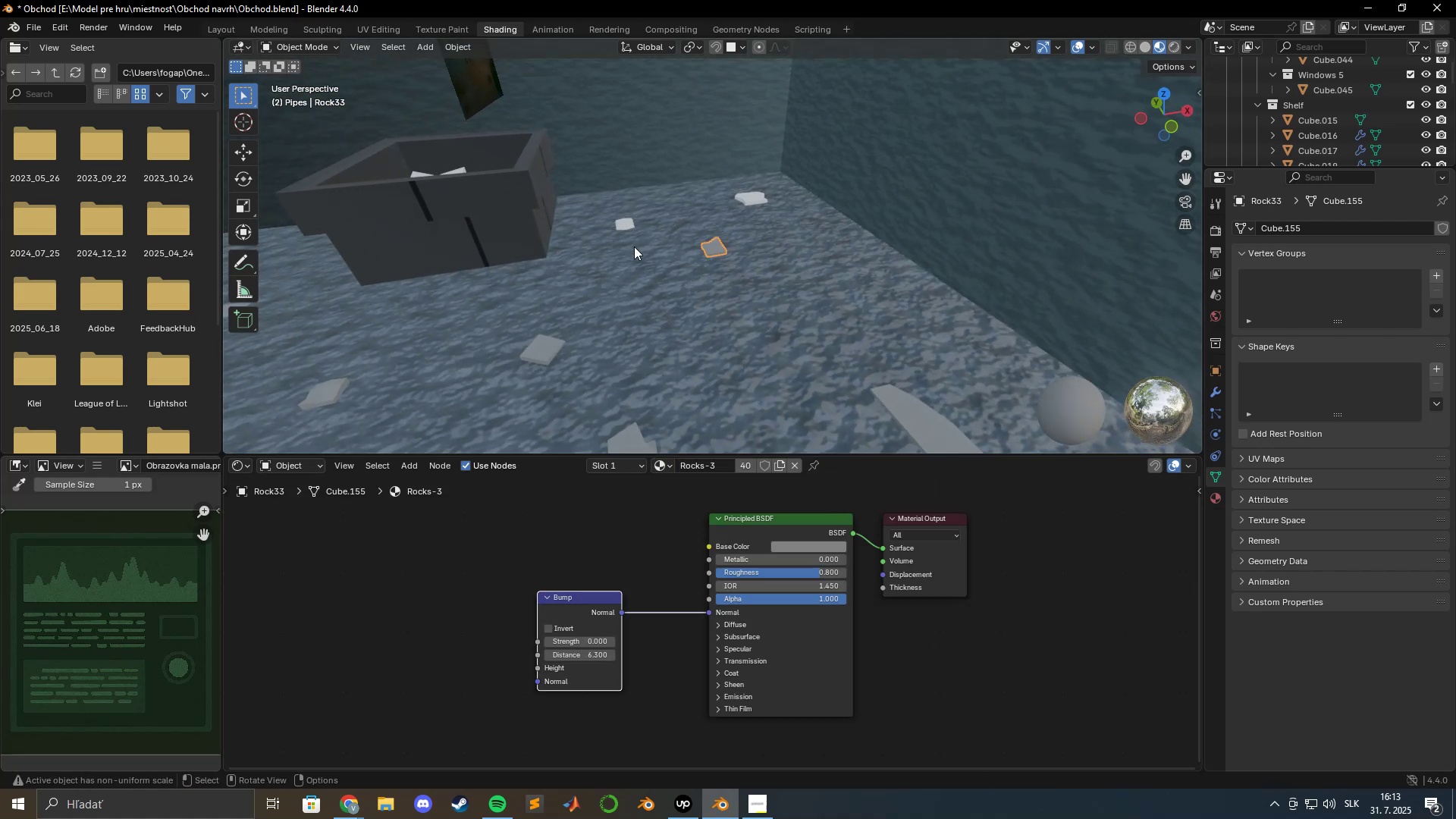 
left_click([623, 226])
 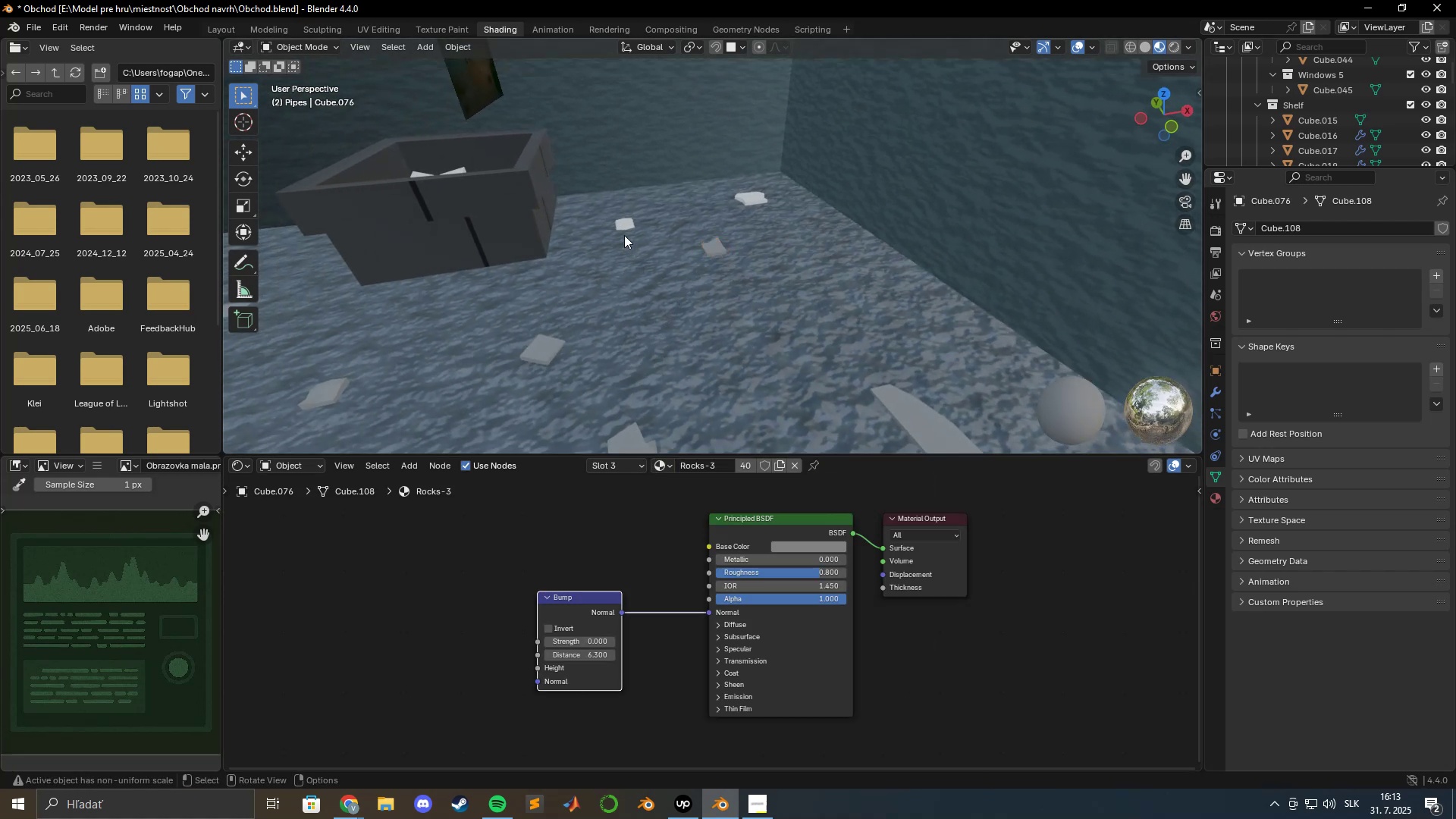 
left_click([626, 224])
 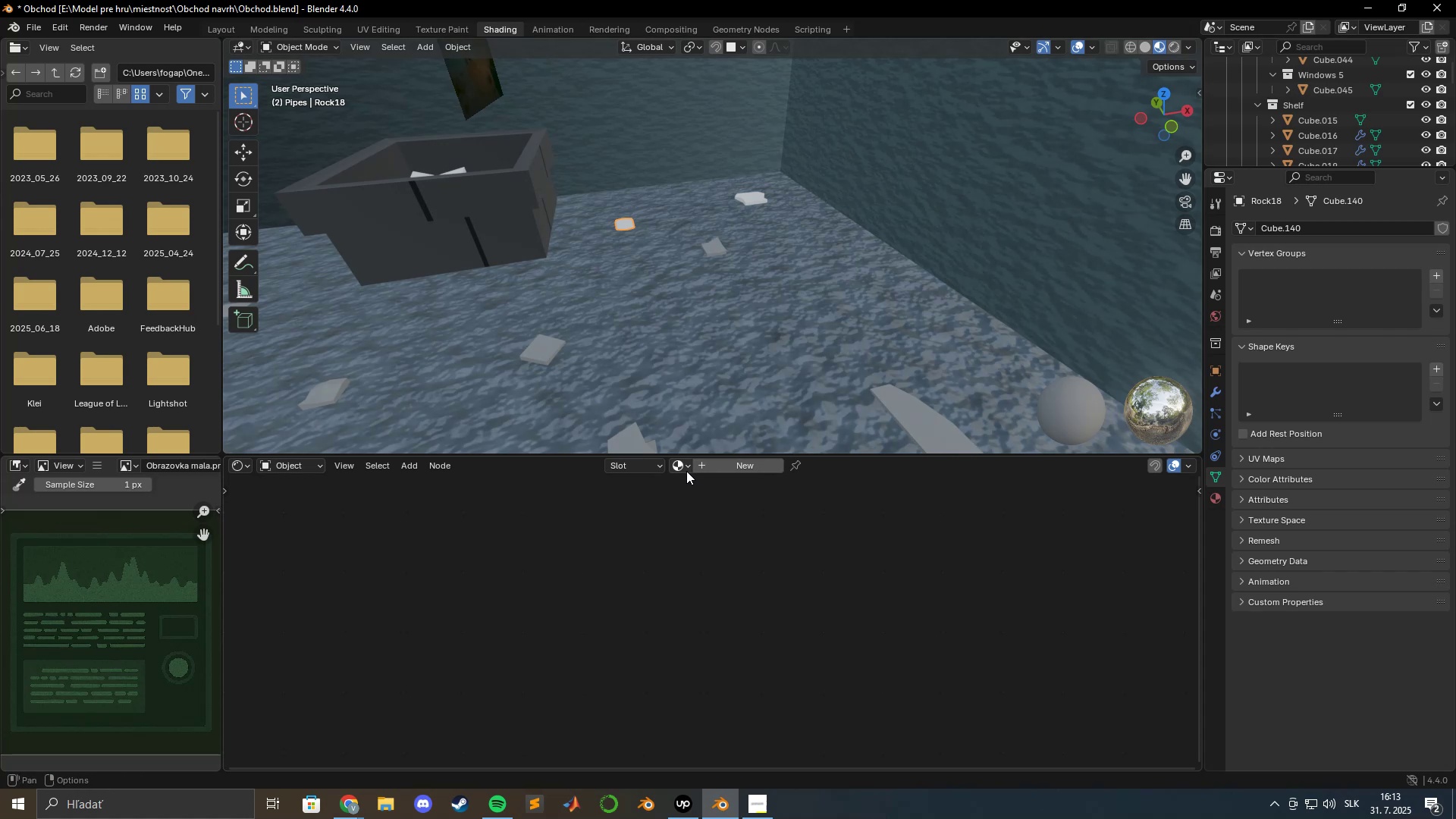 
double_click([686, 466])
 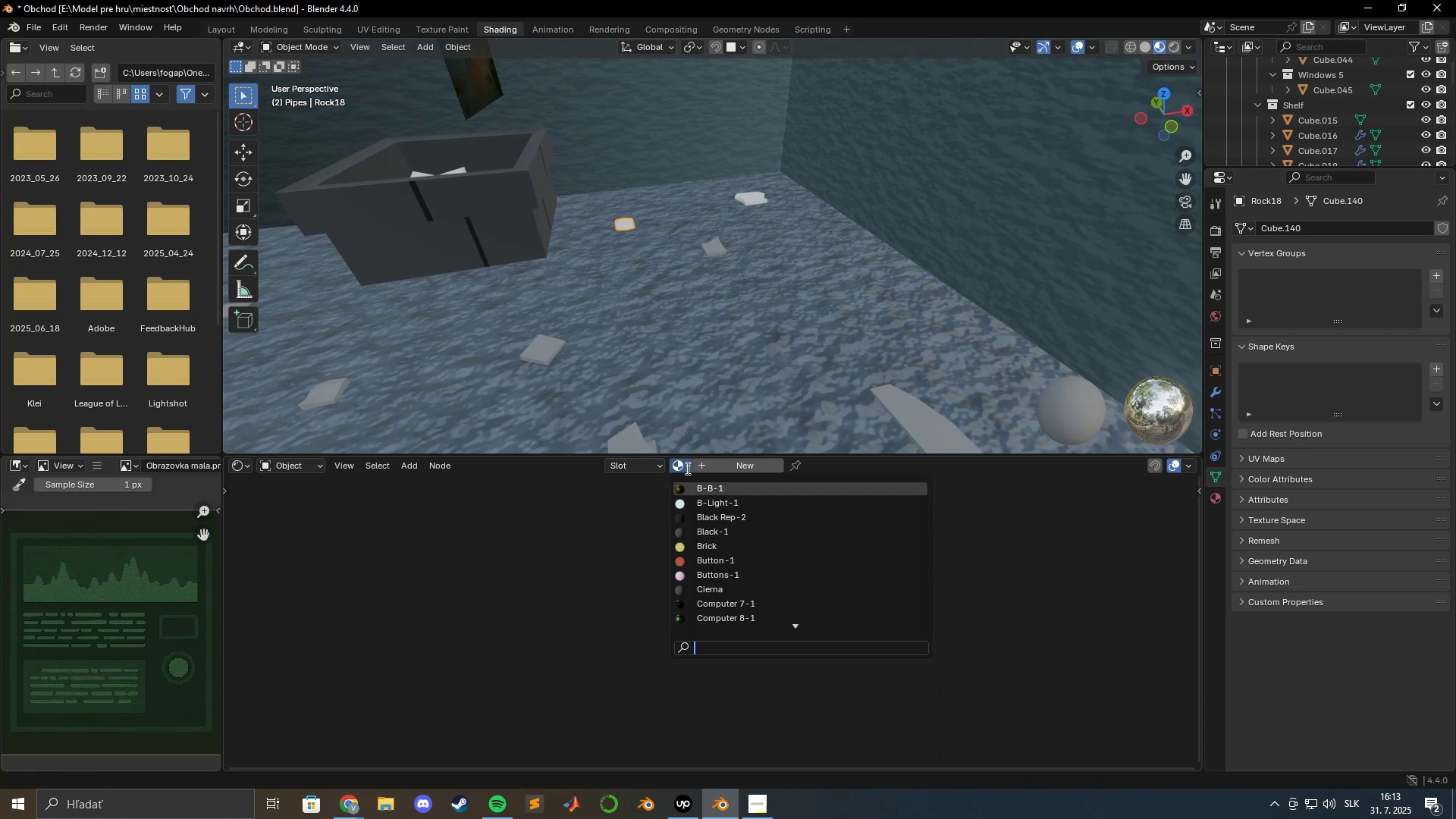 
key(R)
 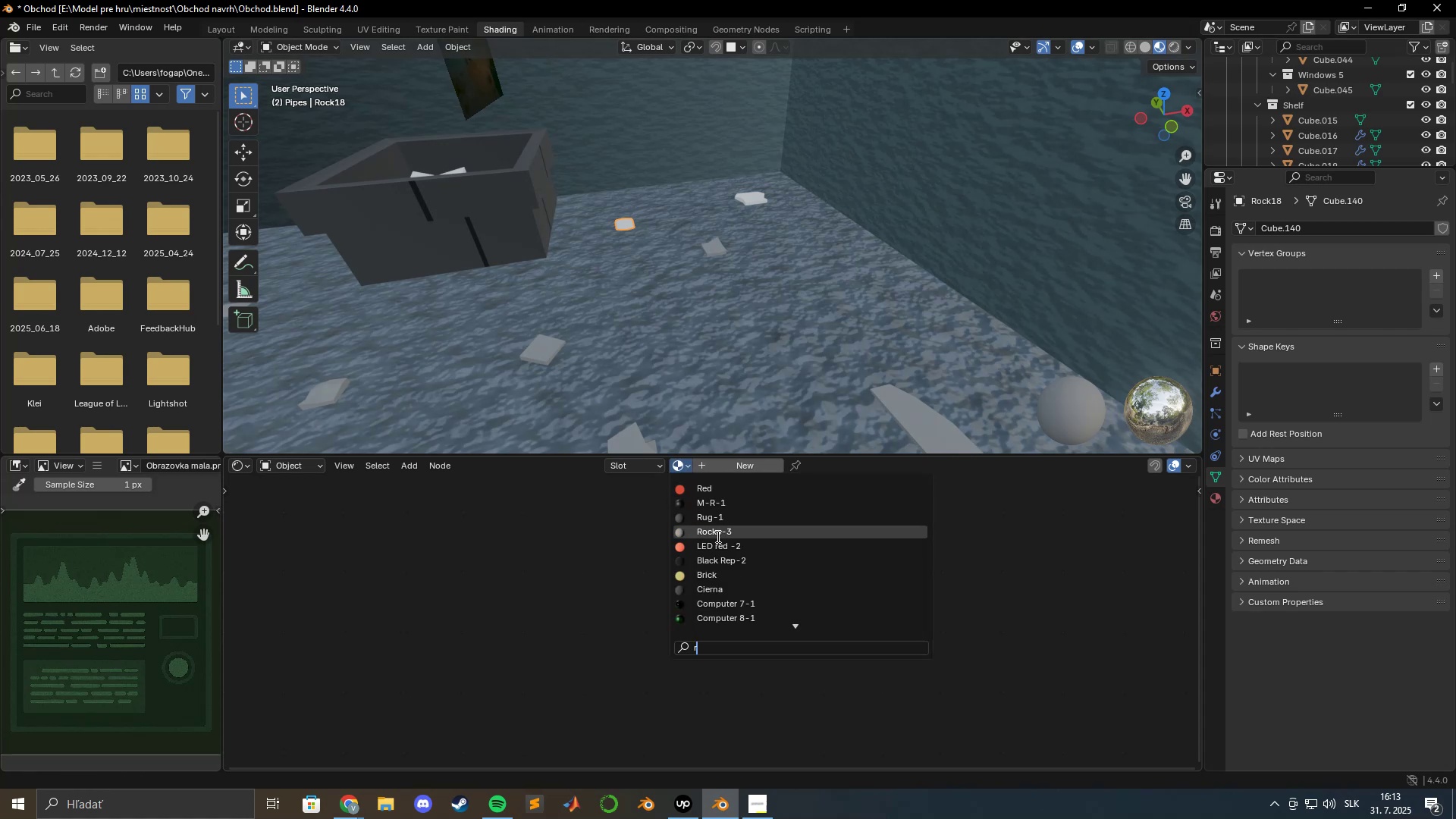 
left_click([717, 536])
 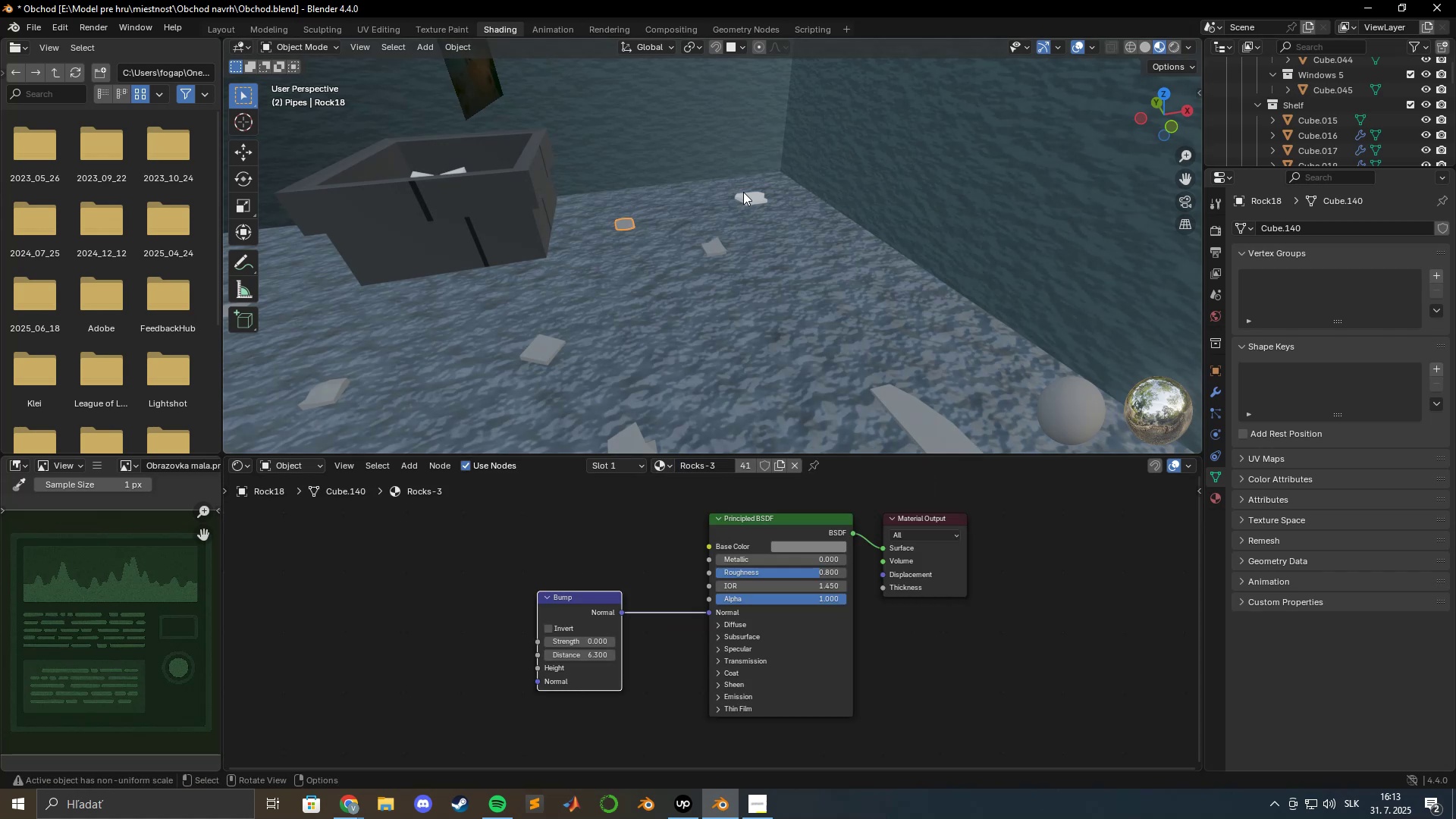 
left_click([746, 198])
 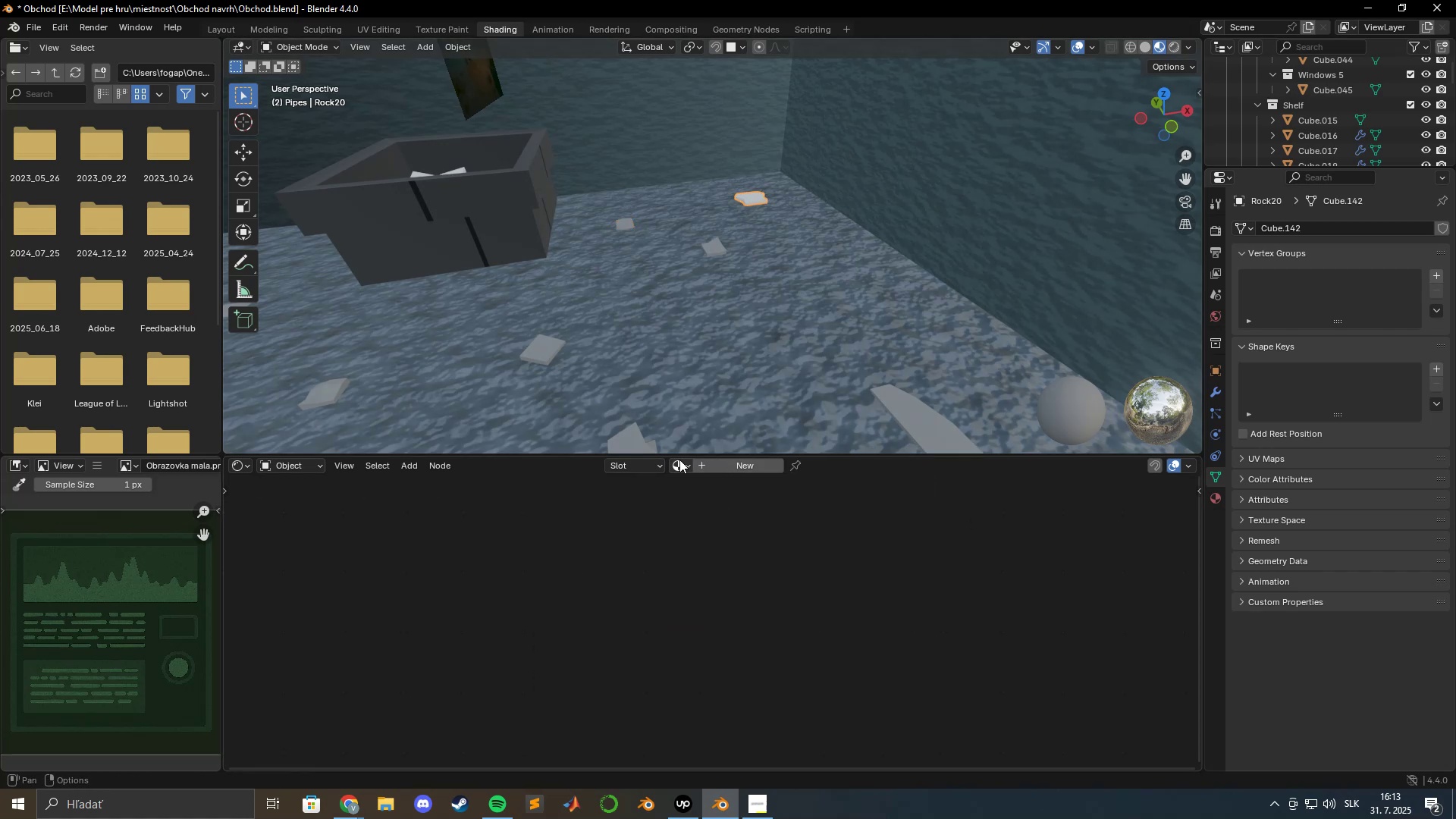 
left_click([681, 464])
 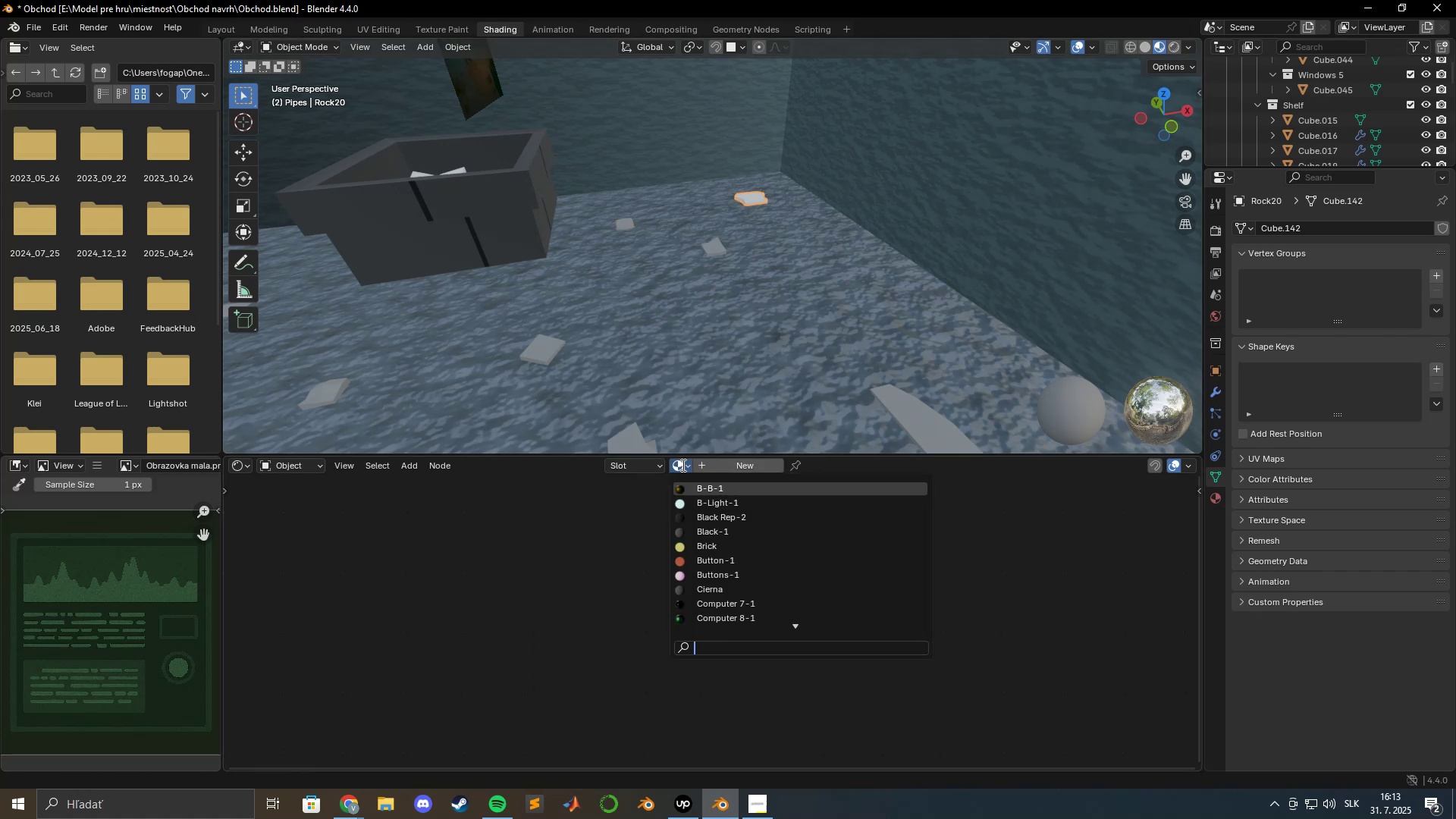 
key(R)
 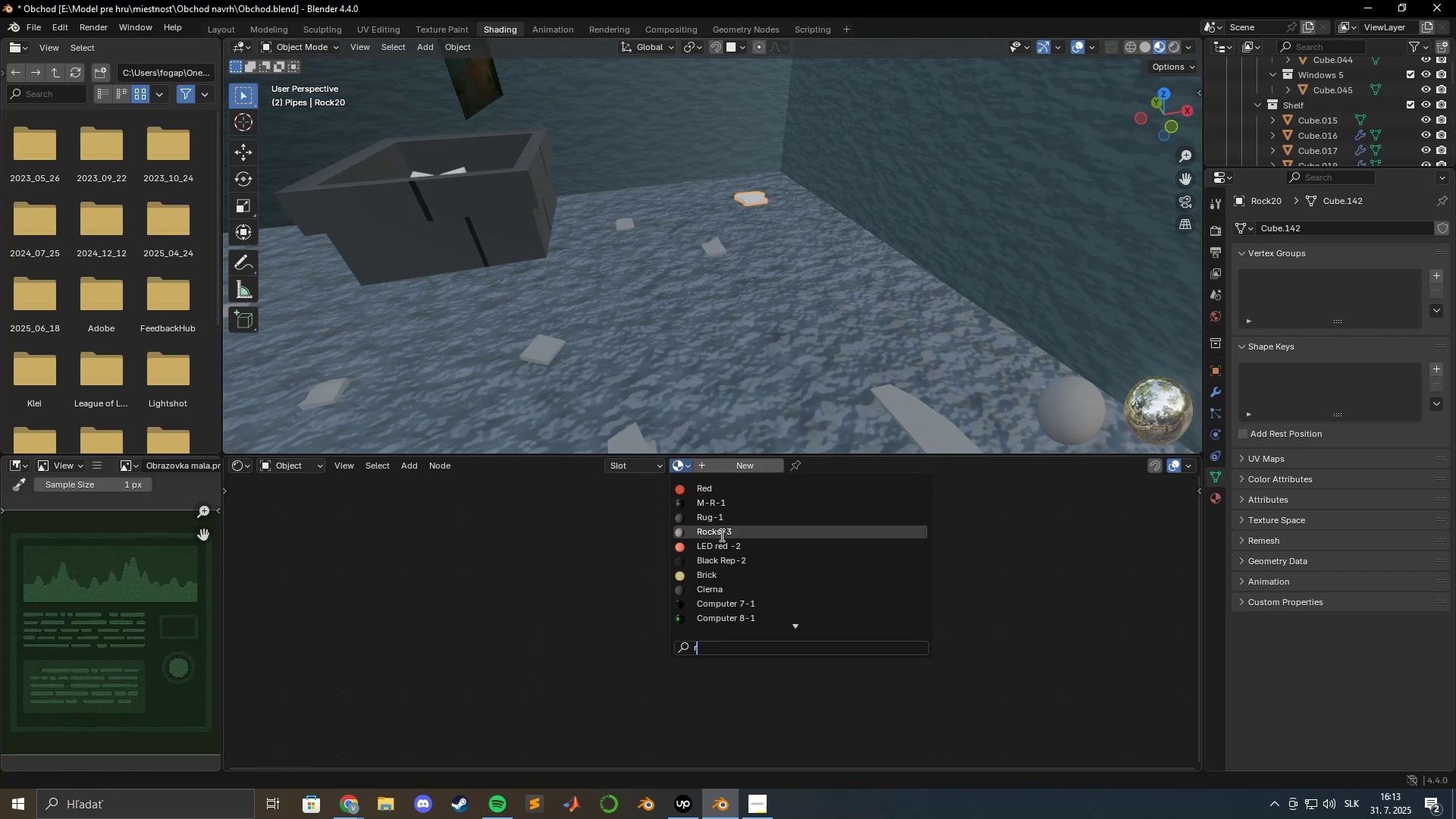 
left_click([720, 532])
 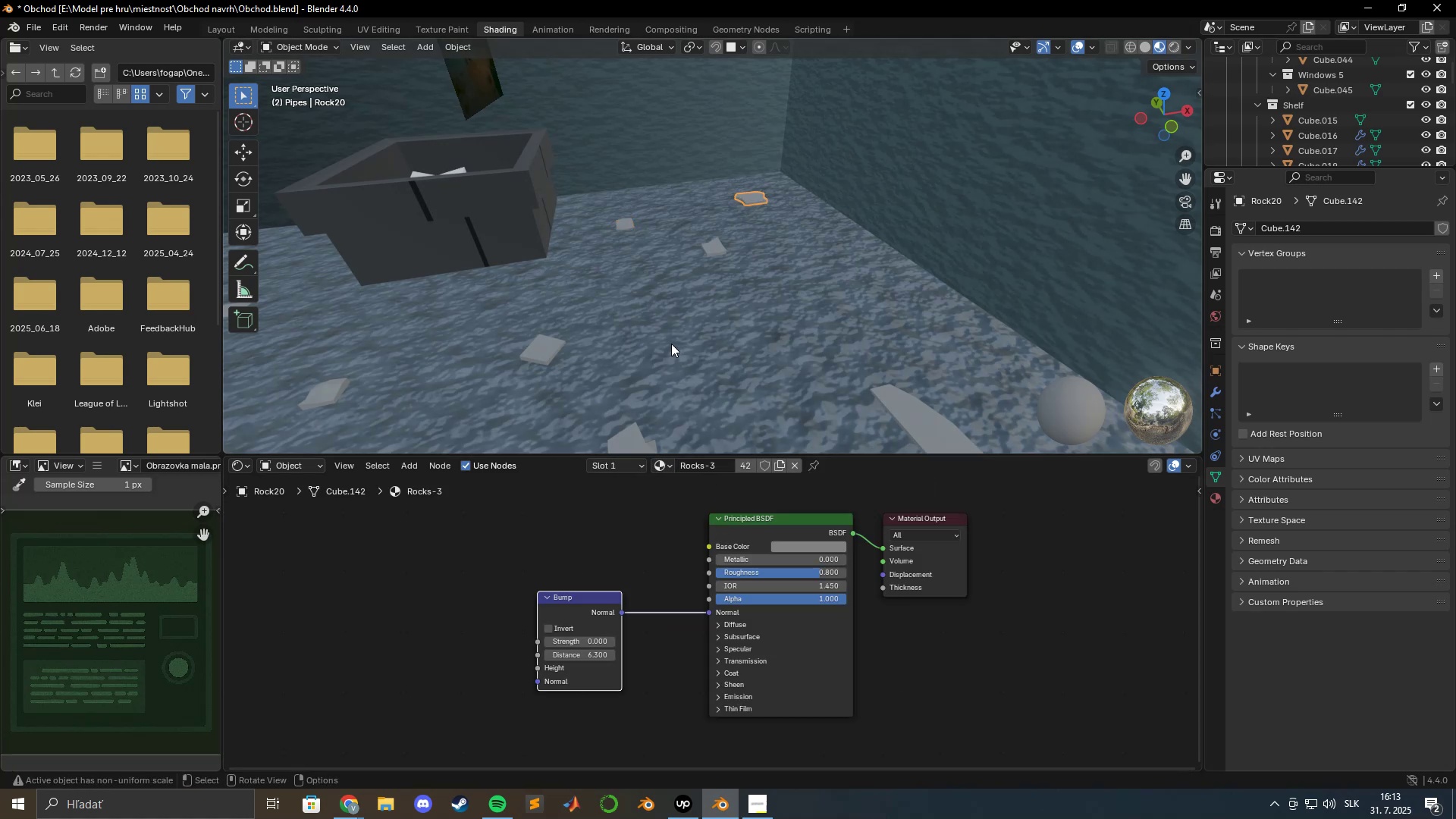 
hold_key(key=ShiftLeft, duration=0.54)
 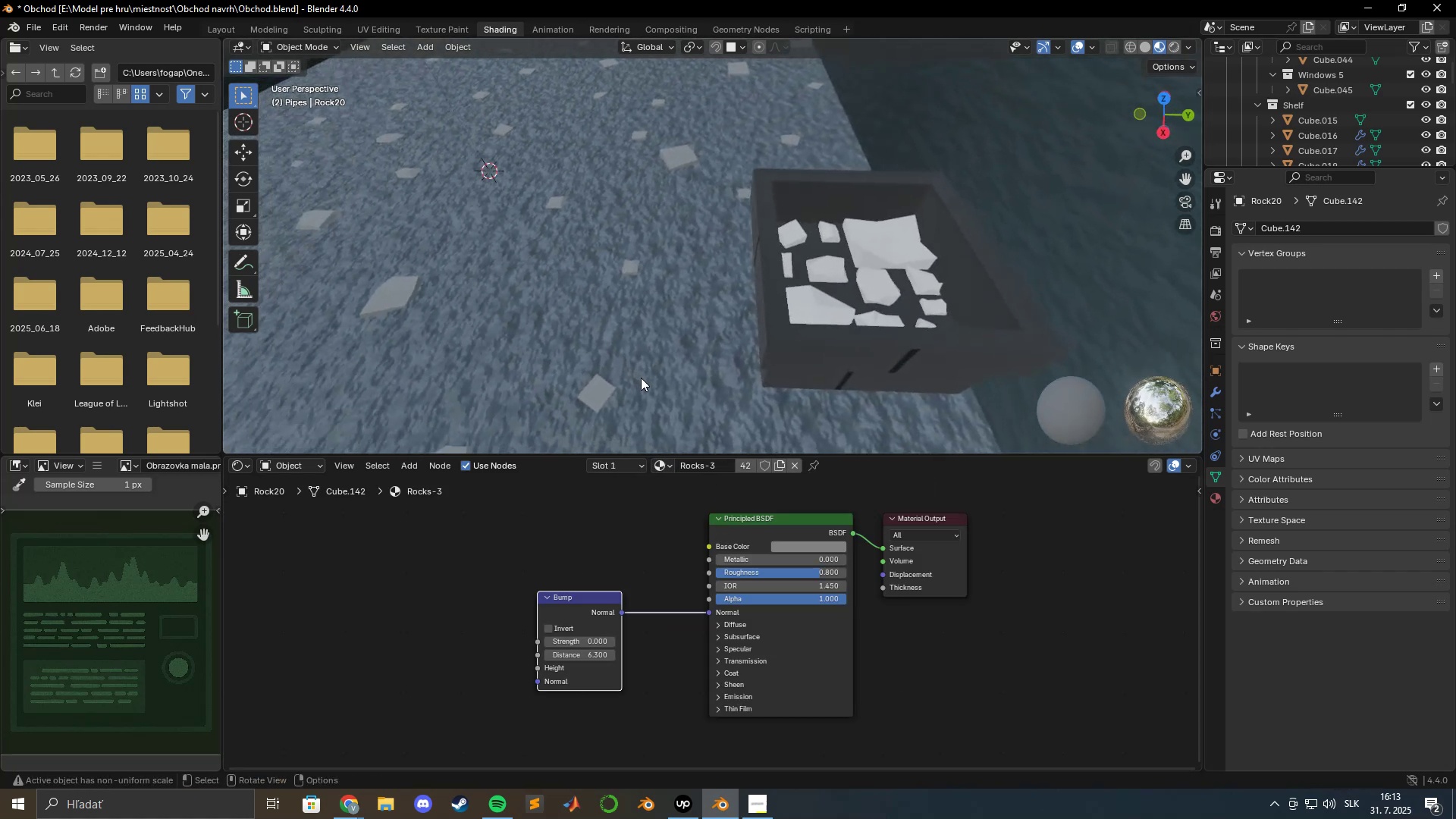 
hold_key(key=ShiftLeft, duration=0.59)
 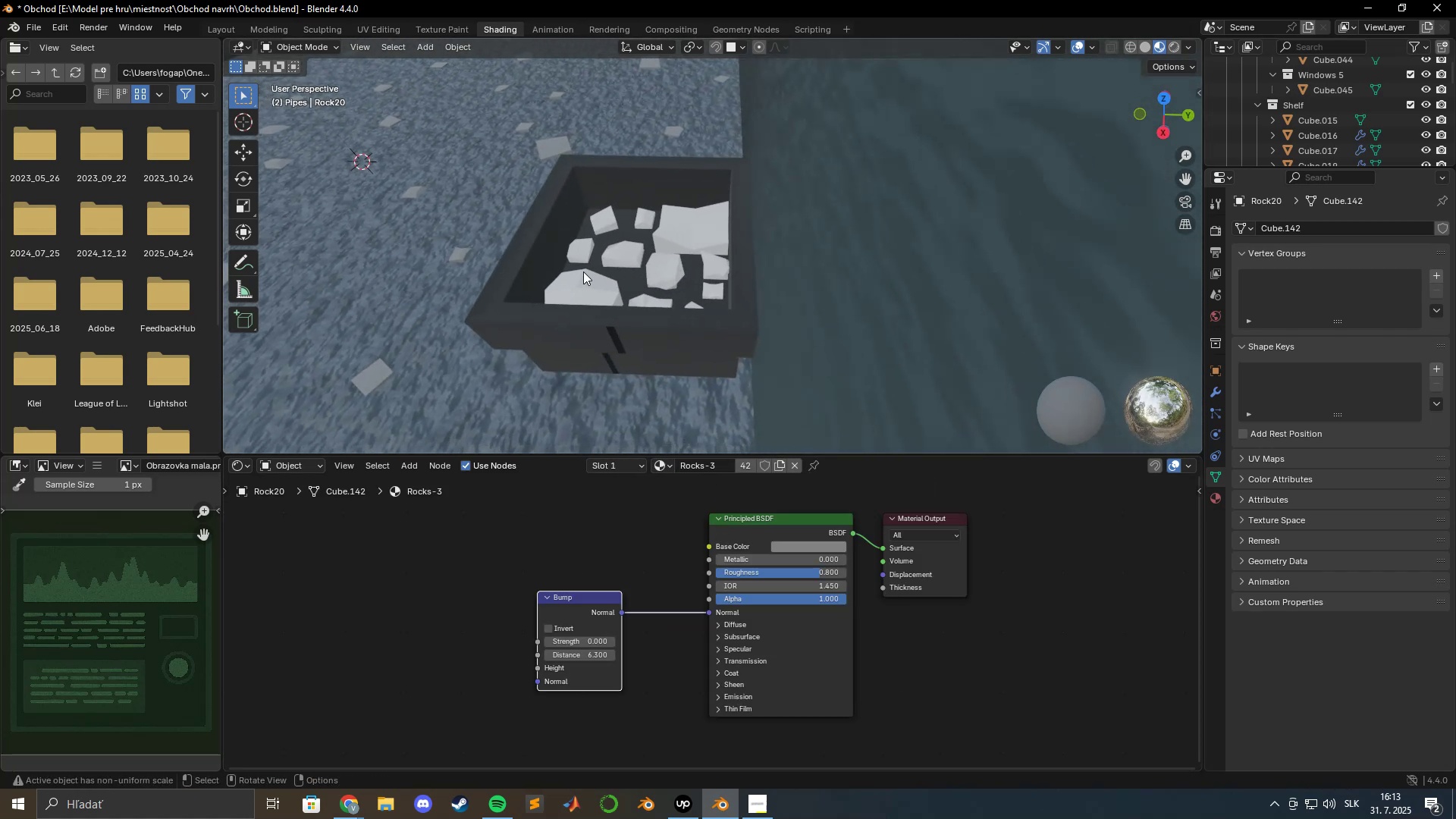 
left_click([583, 271])
 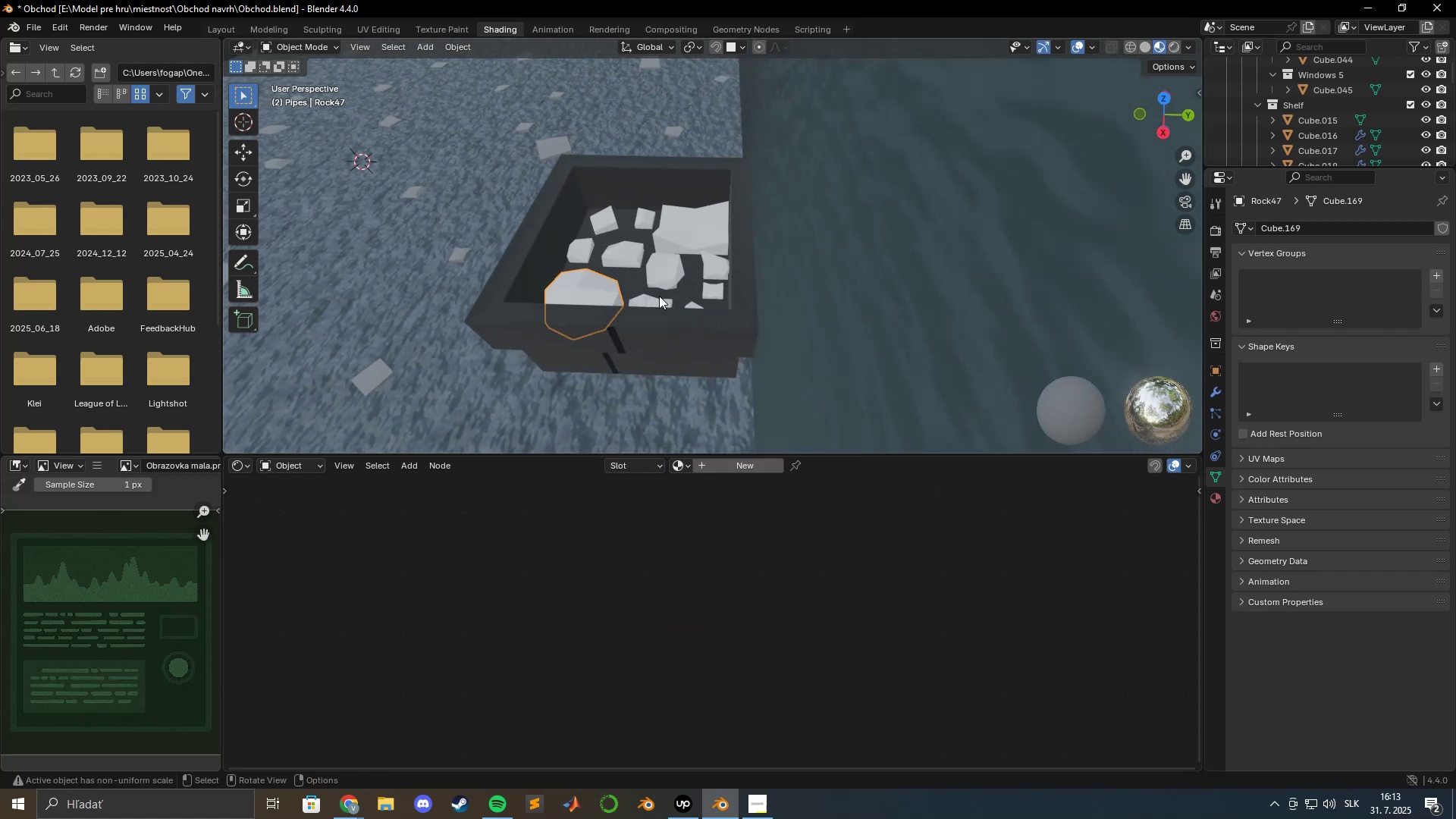 
hold_key(key=ShiftLeft, duration=0.52)
 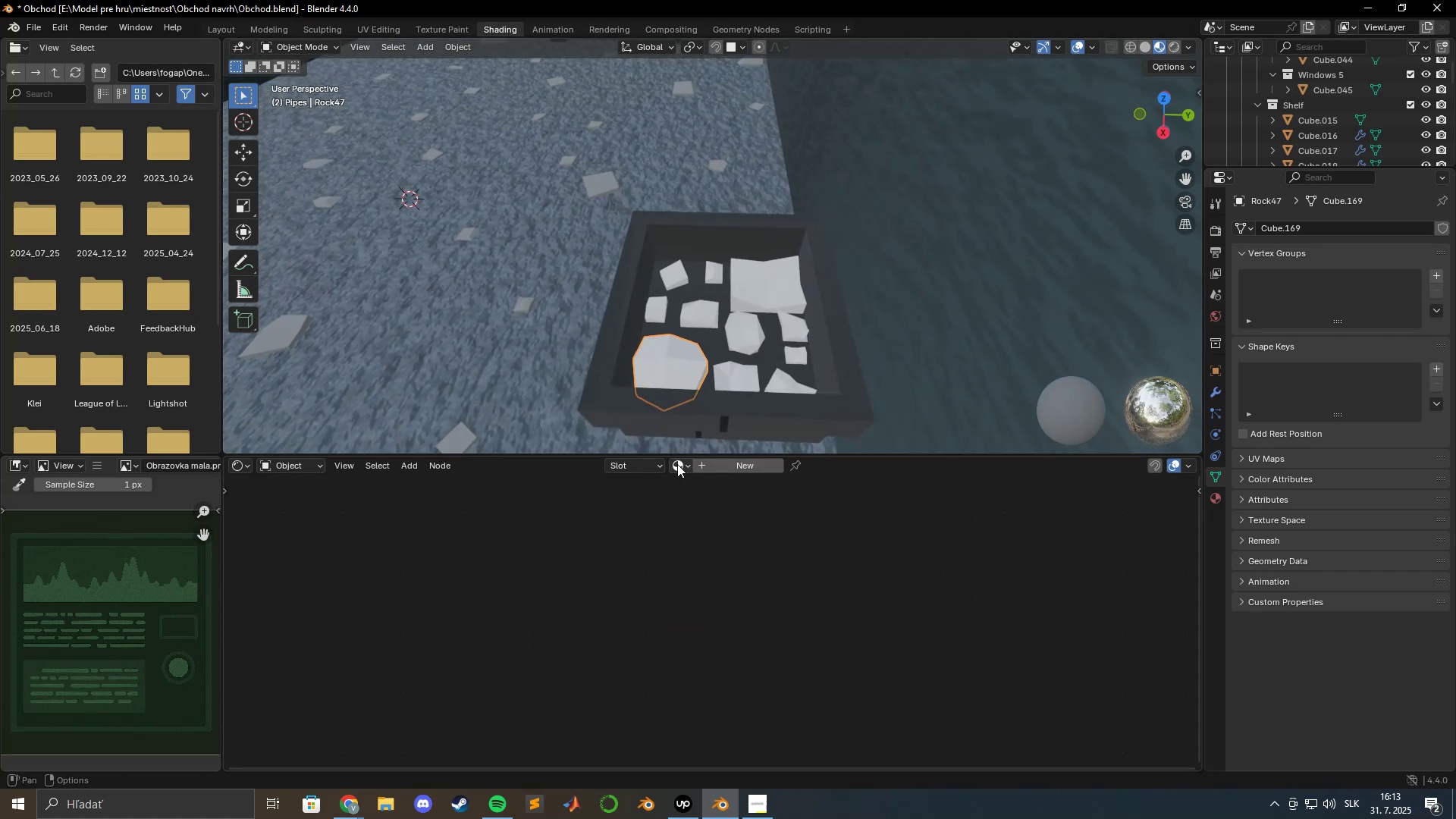 
left_click([684, 467])
 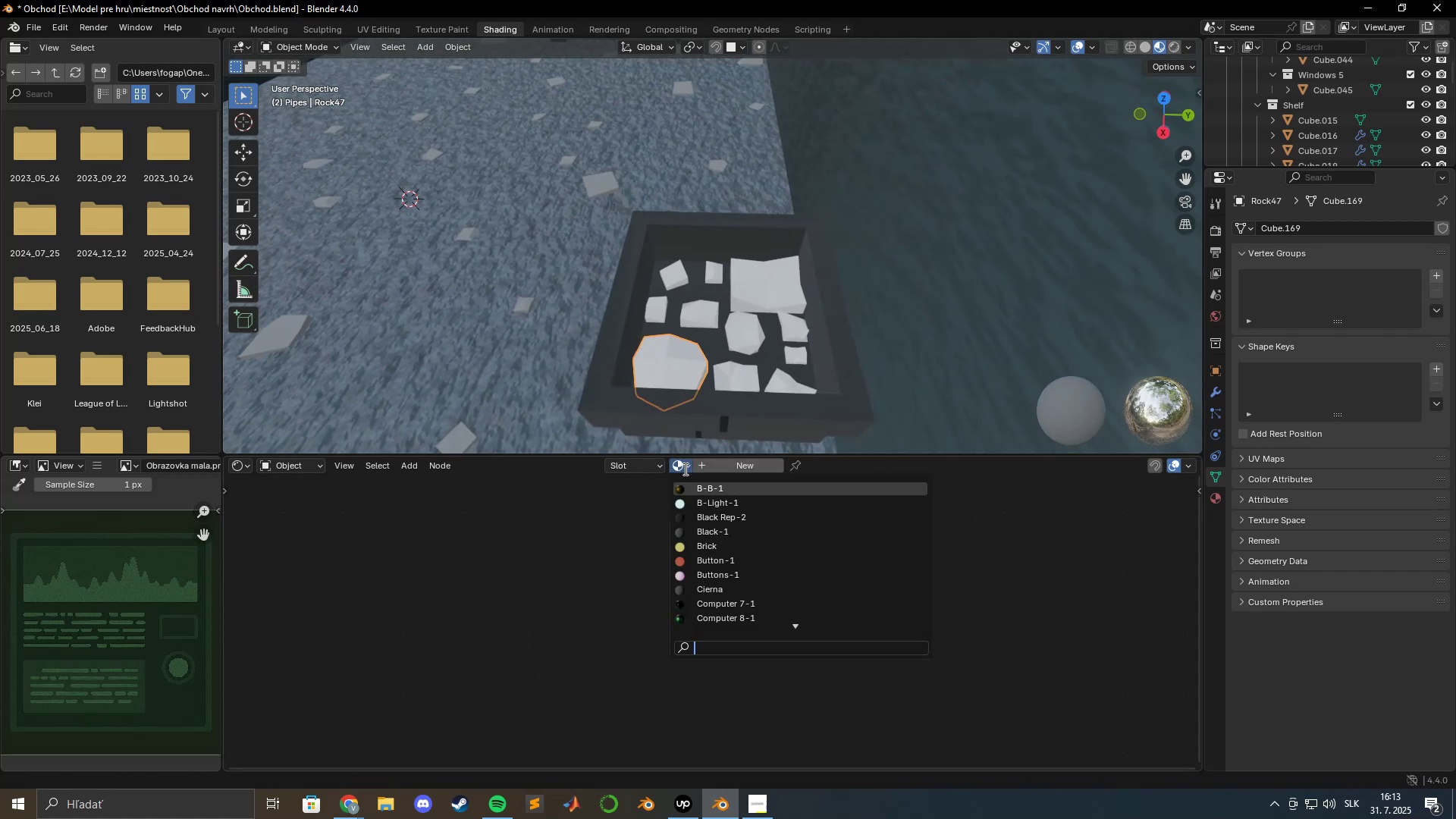 
key(R)
 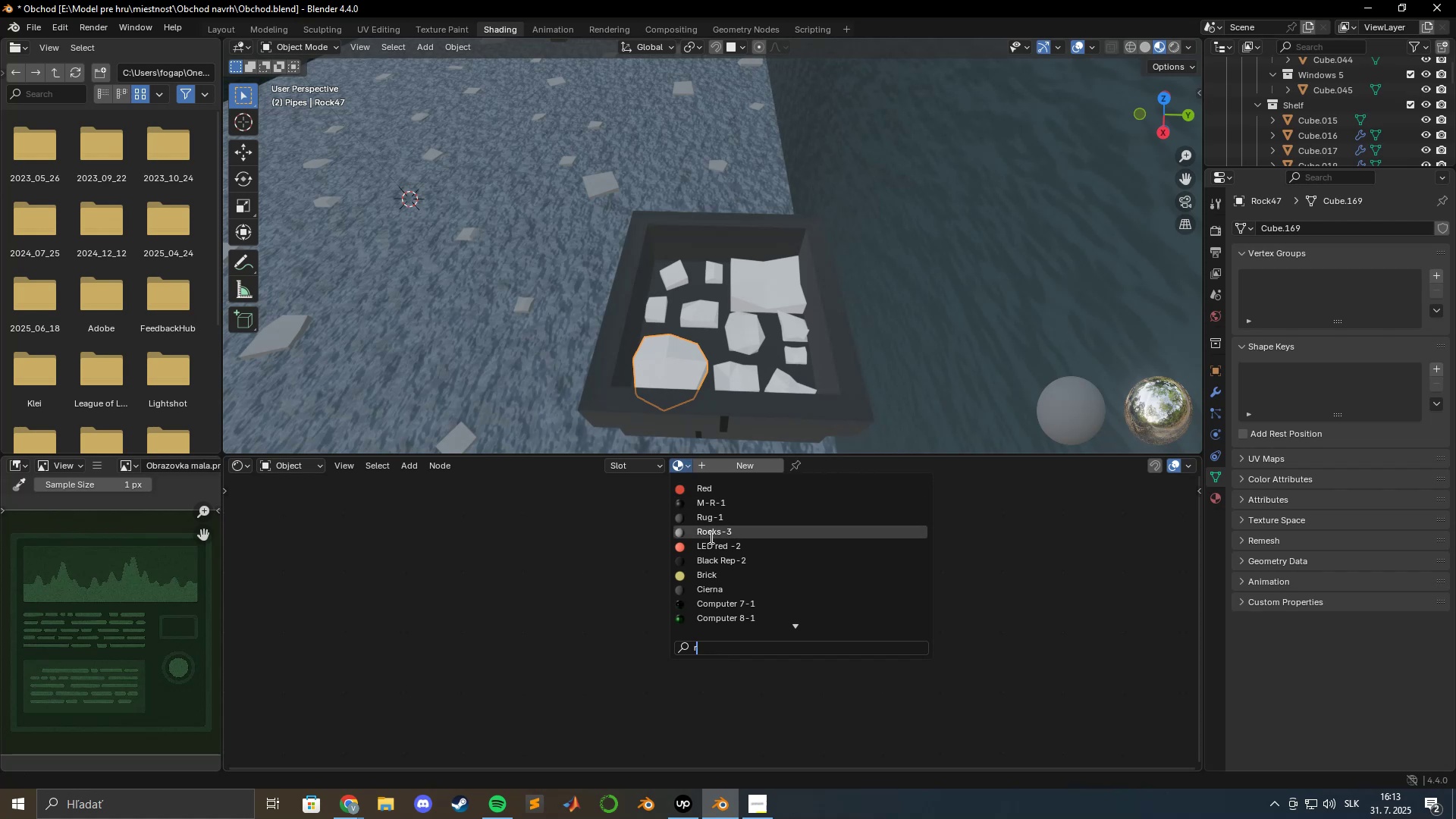 
left_click([711, 537])
 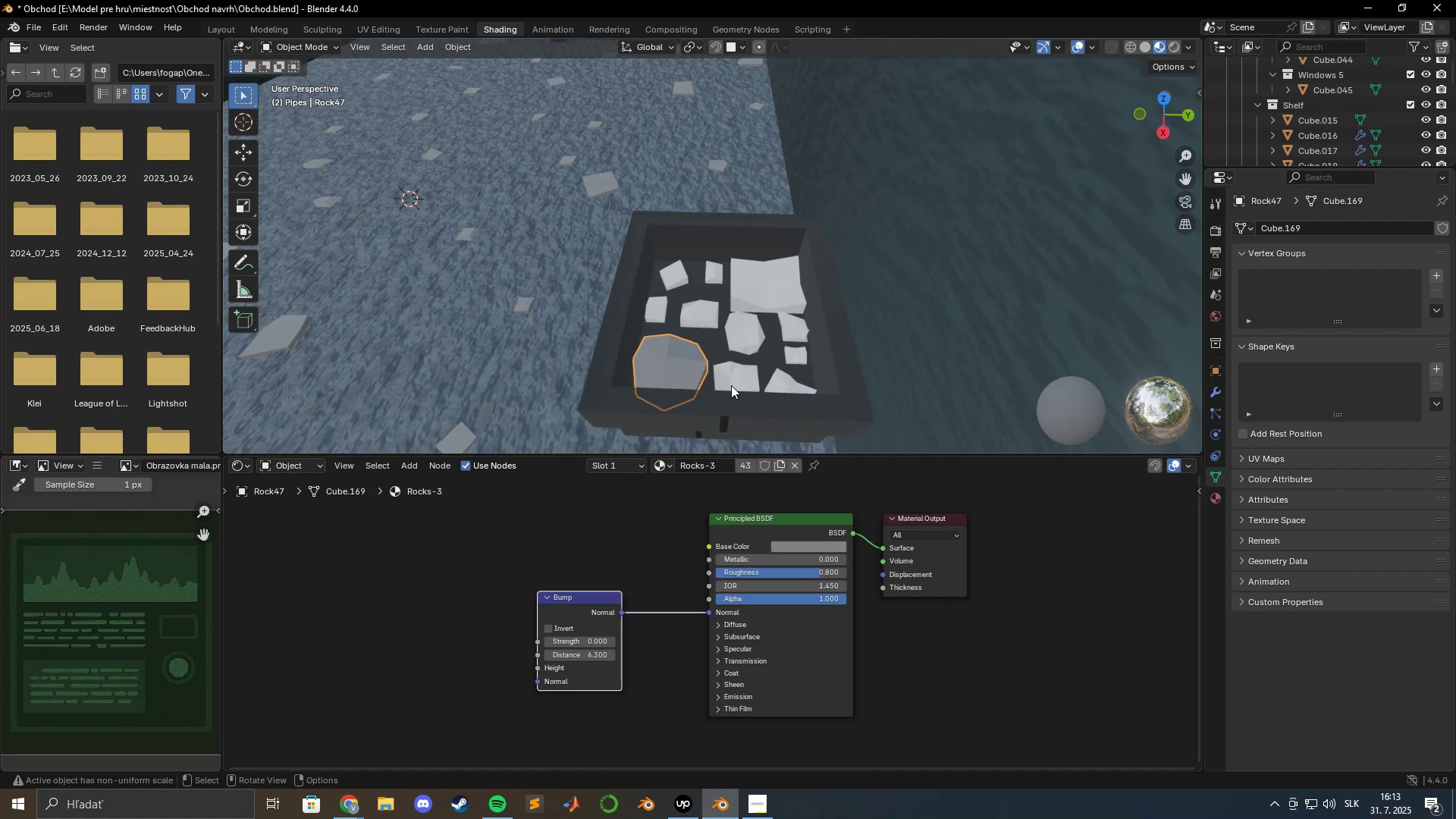 
left_click([734, 378])
 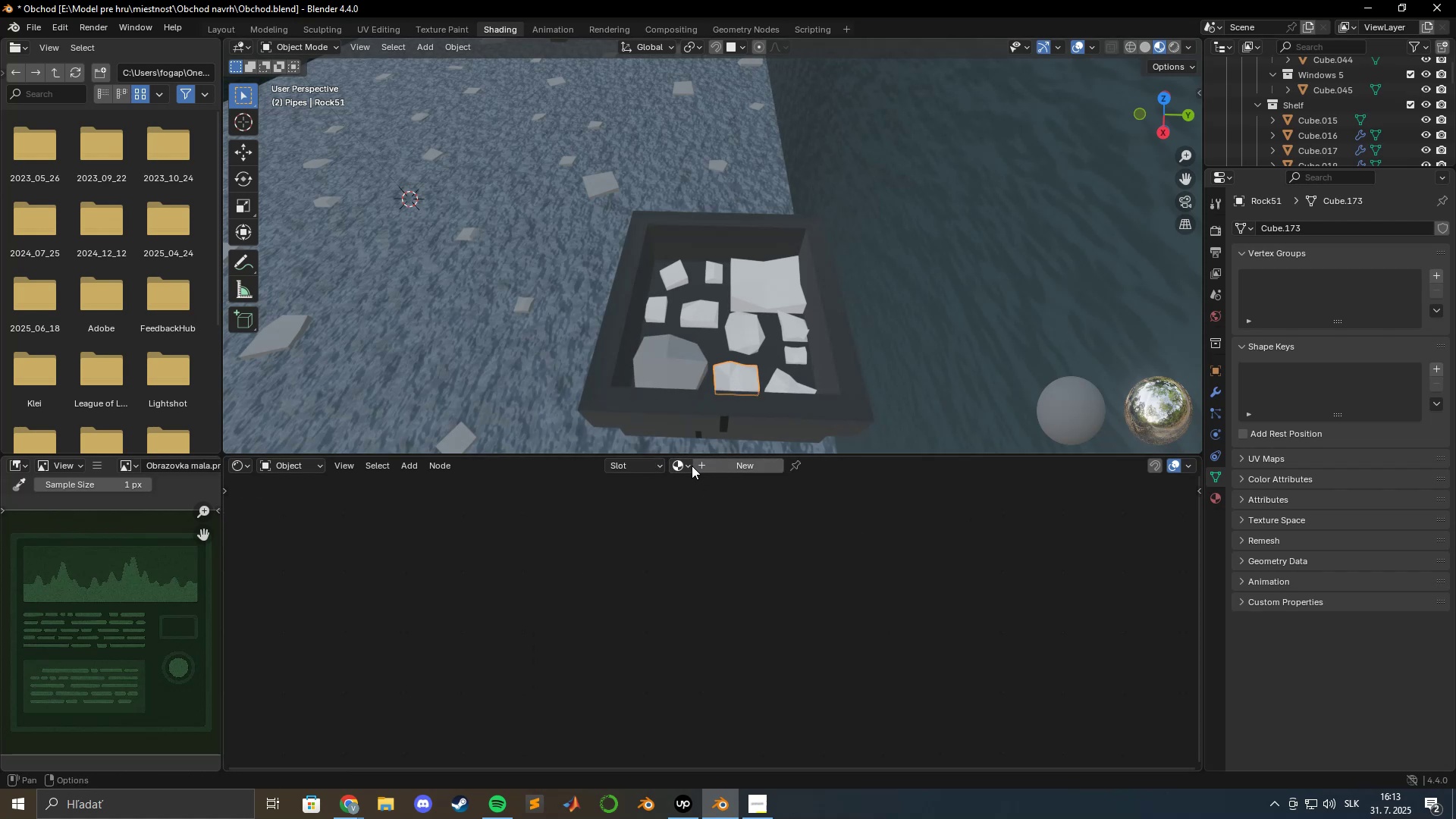 
left_click([685, 466])
 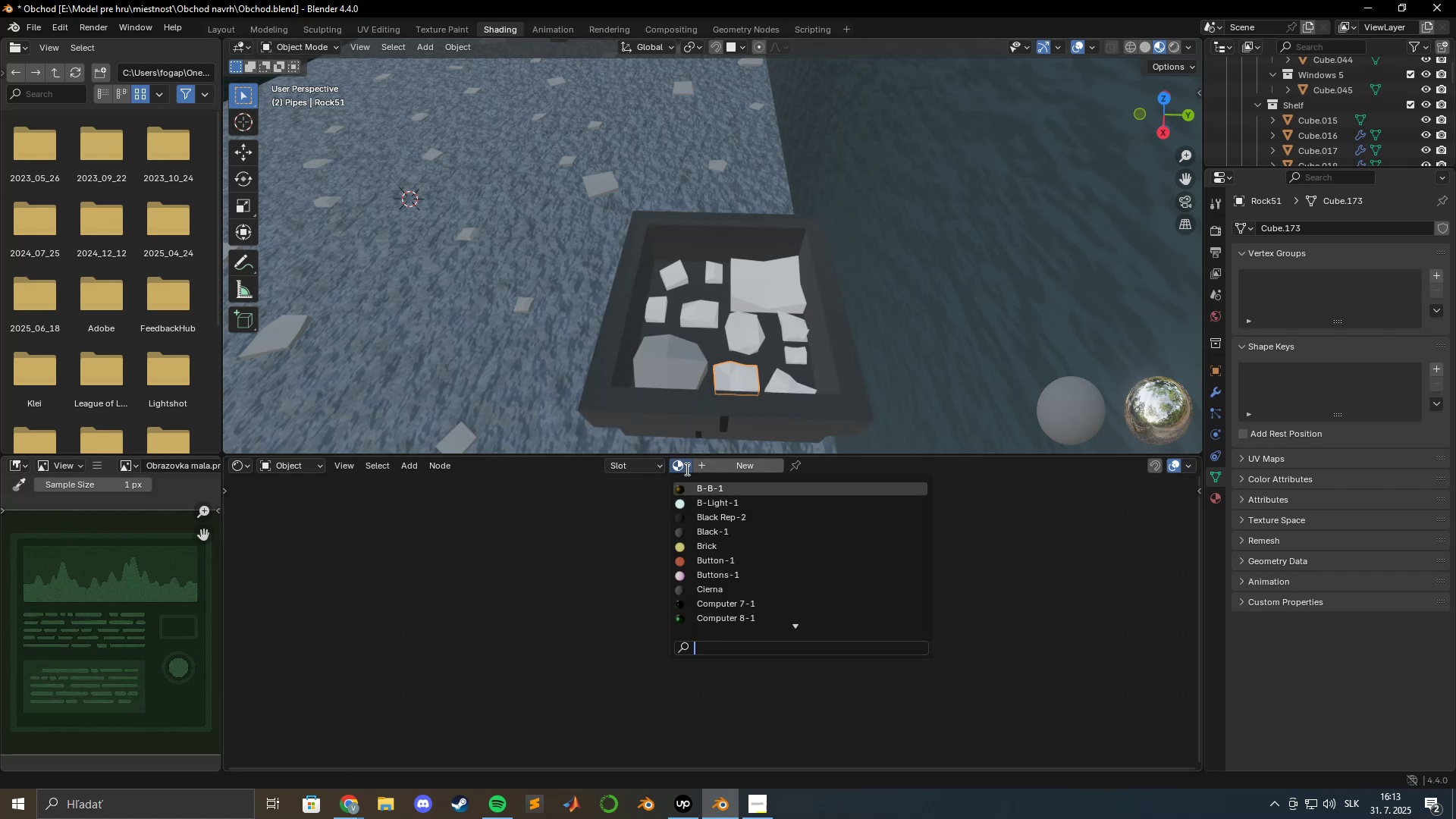 
key(R)
 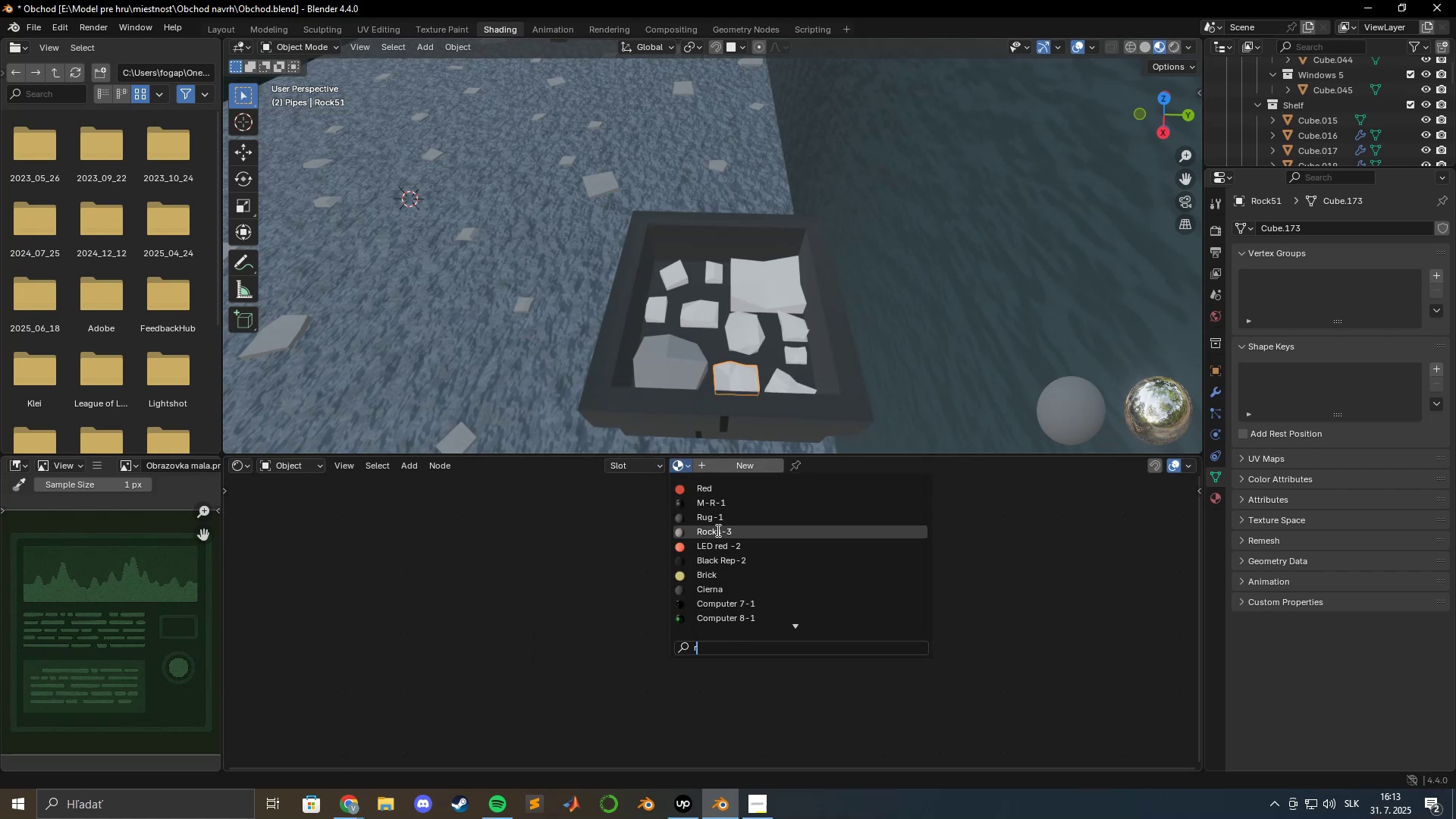 
left_click([717, 530])
 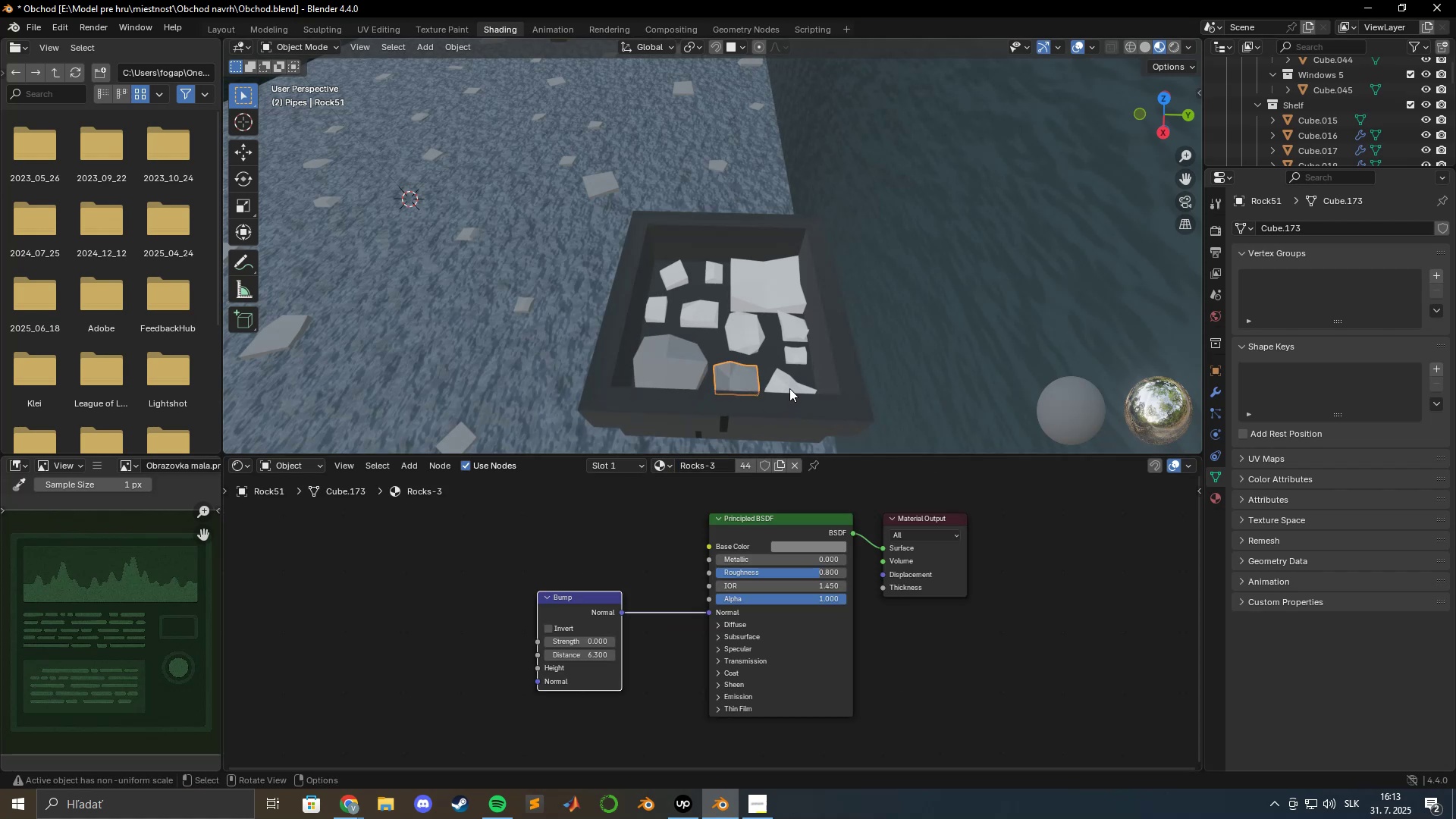 
left_click([786, 384])
 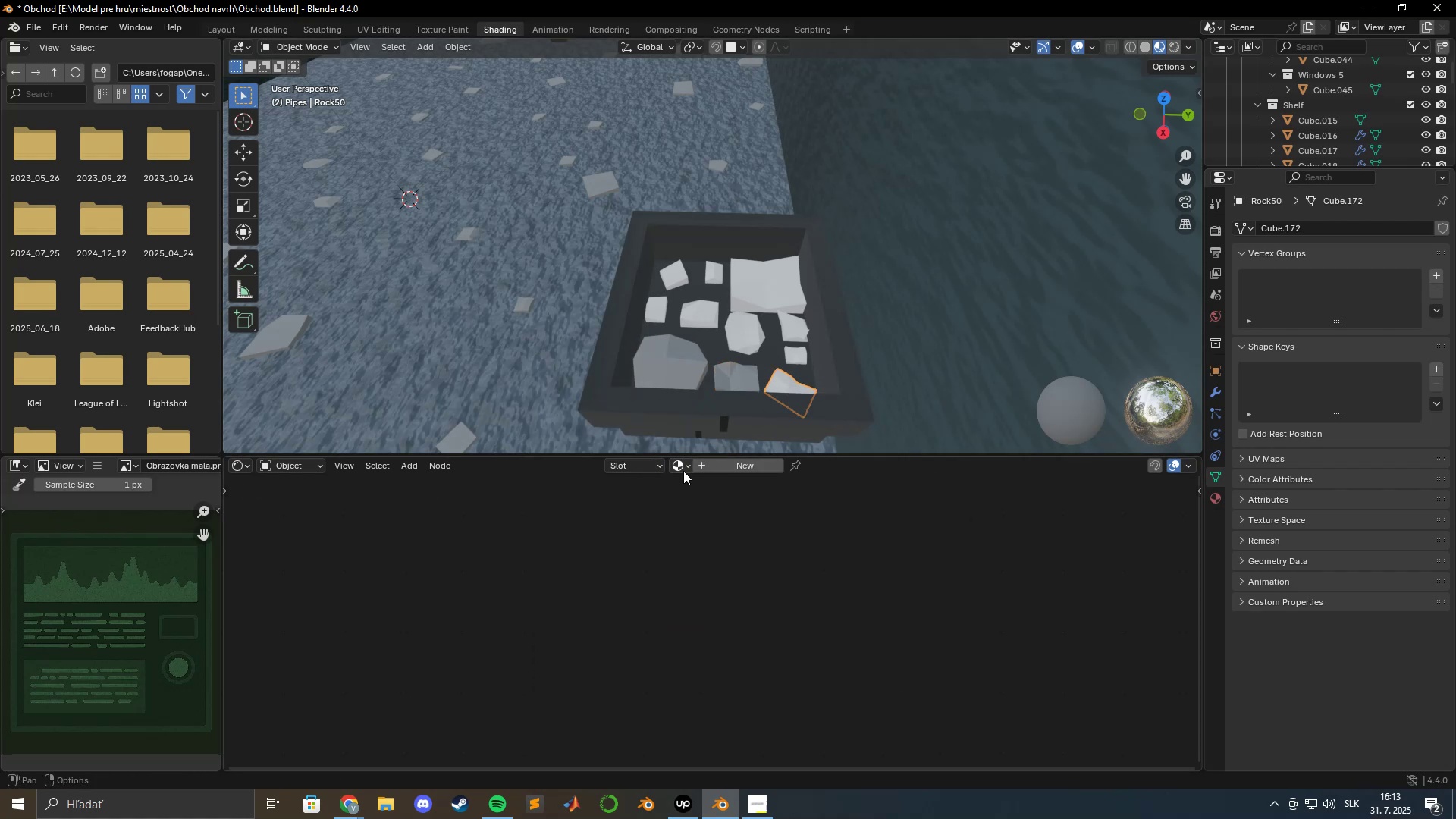 
left_click([683, 469])
 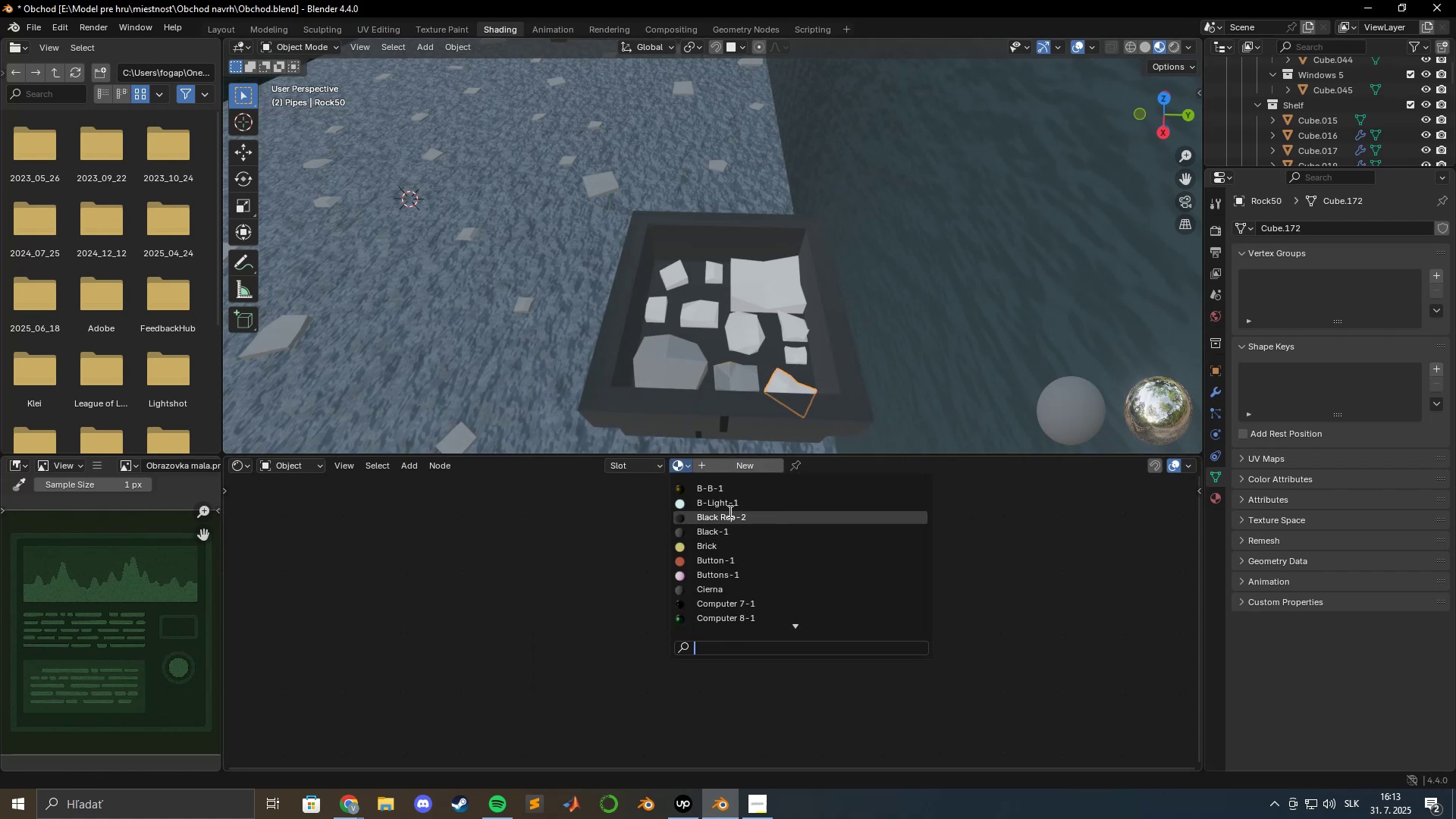 
key(R)
 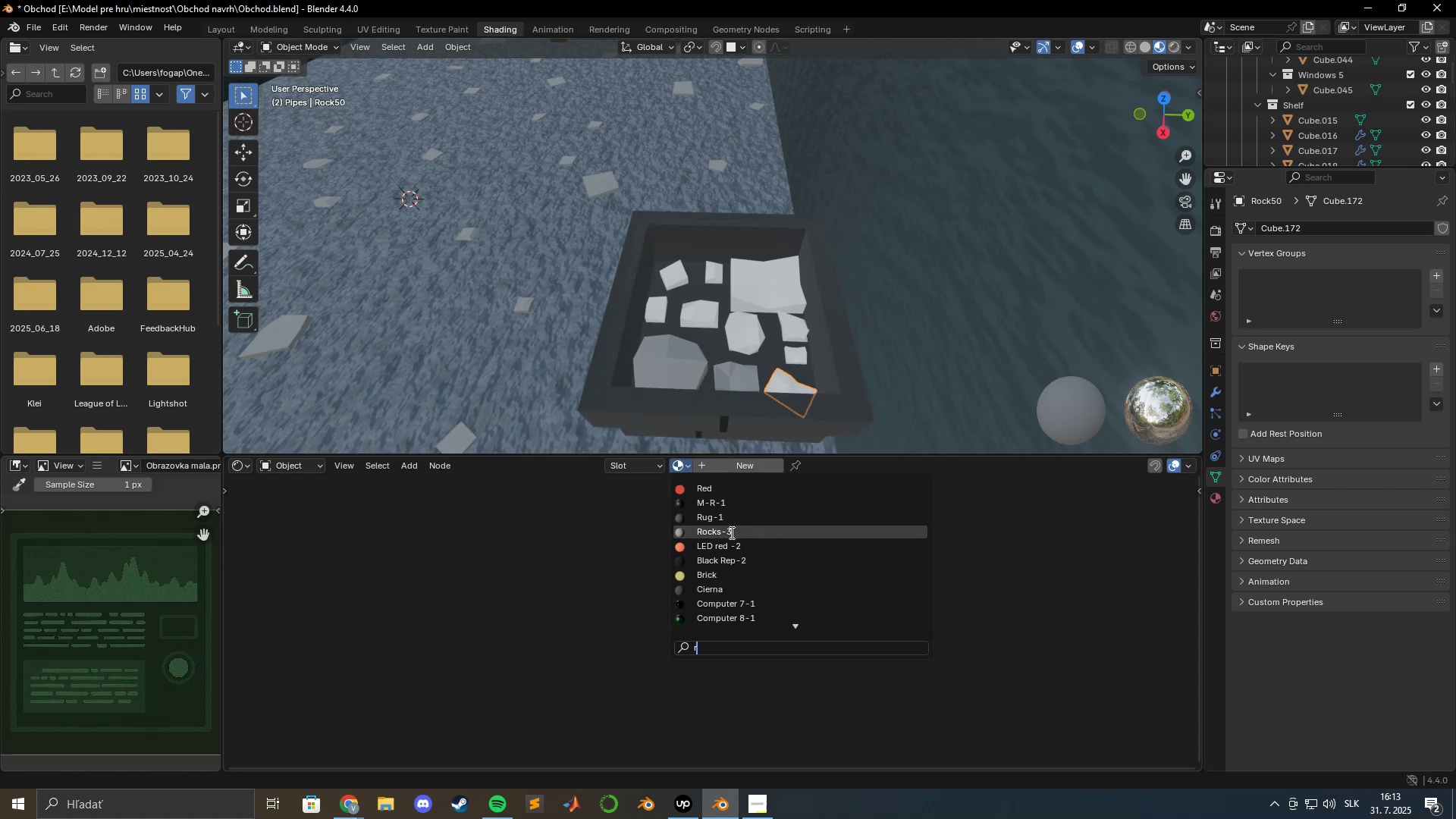 
left_click([730, 532])
 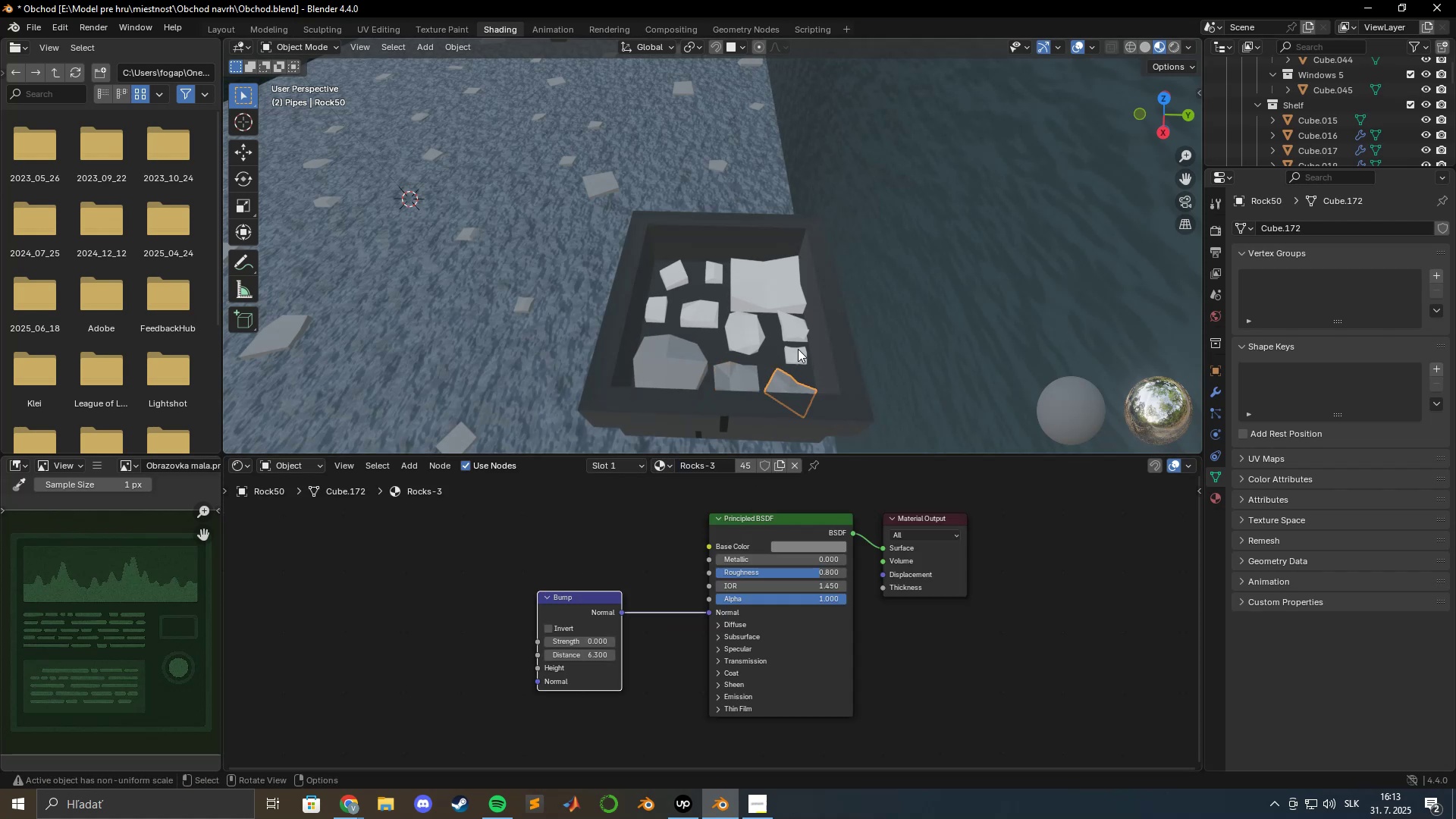 
left_click([794, 354])
 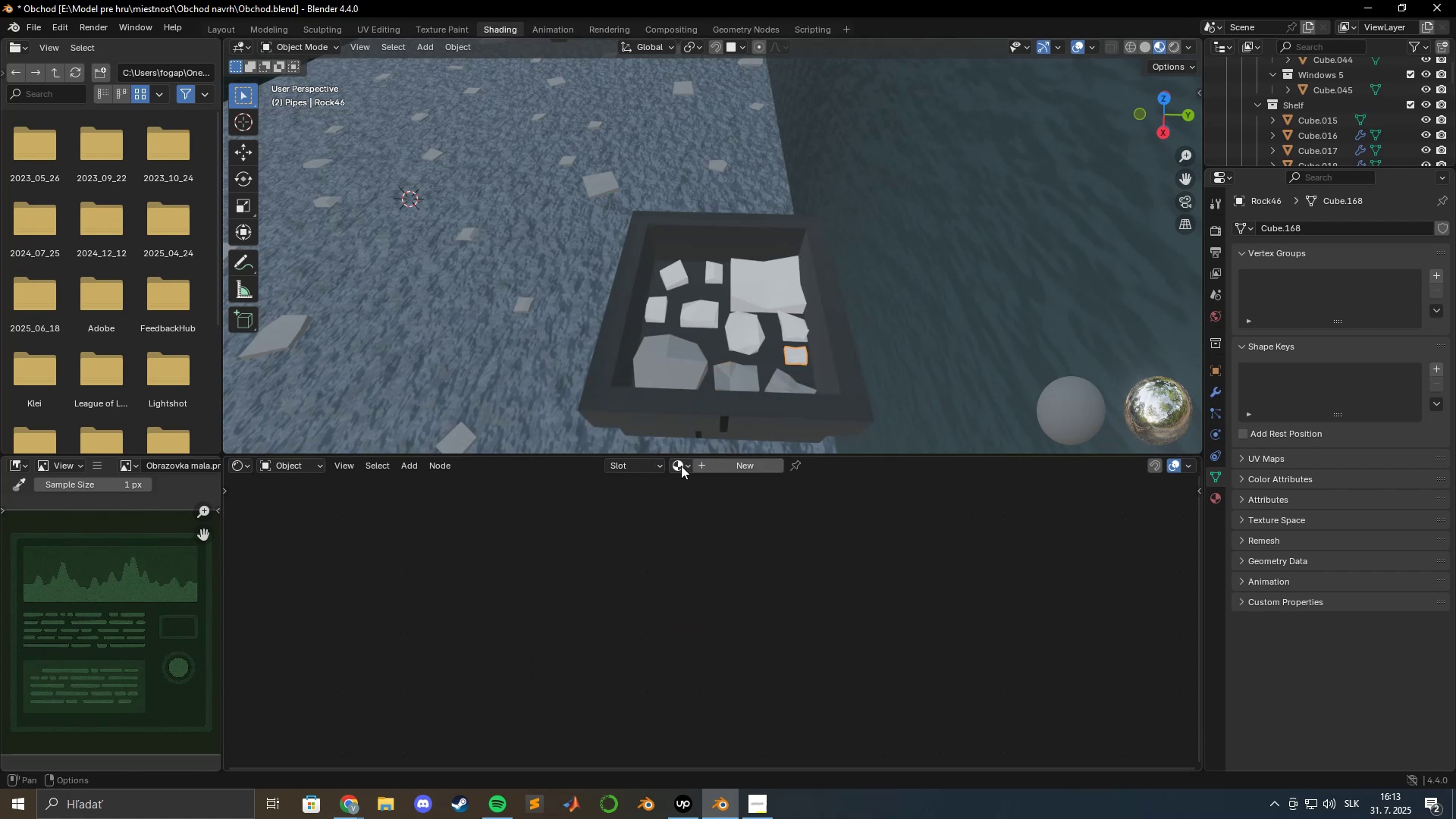 
key(R)
 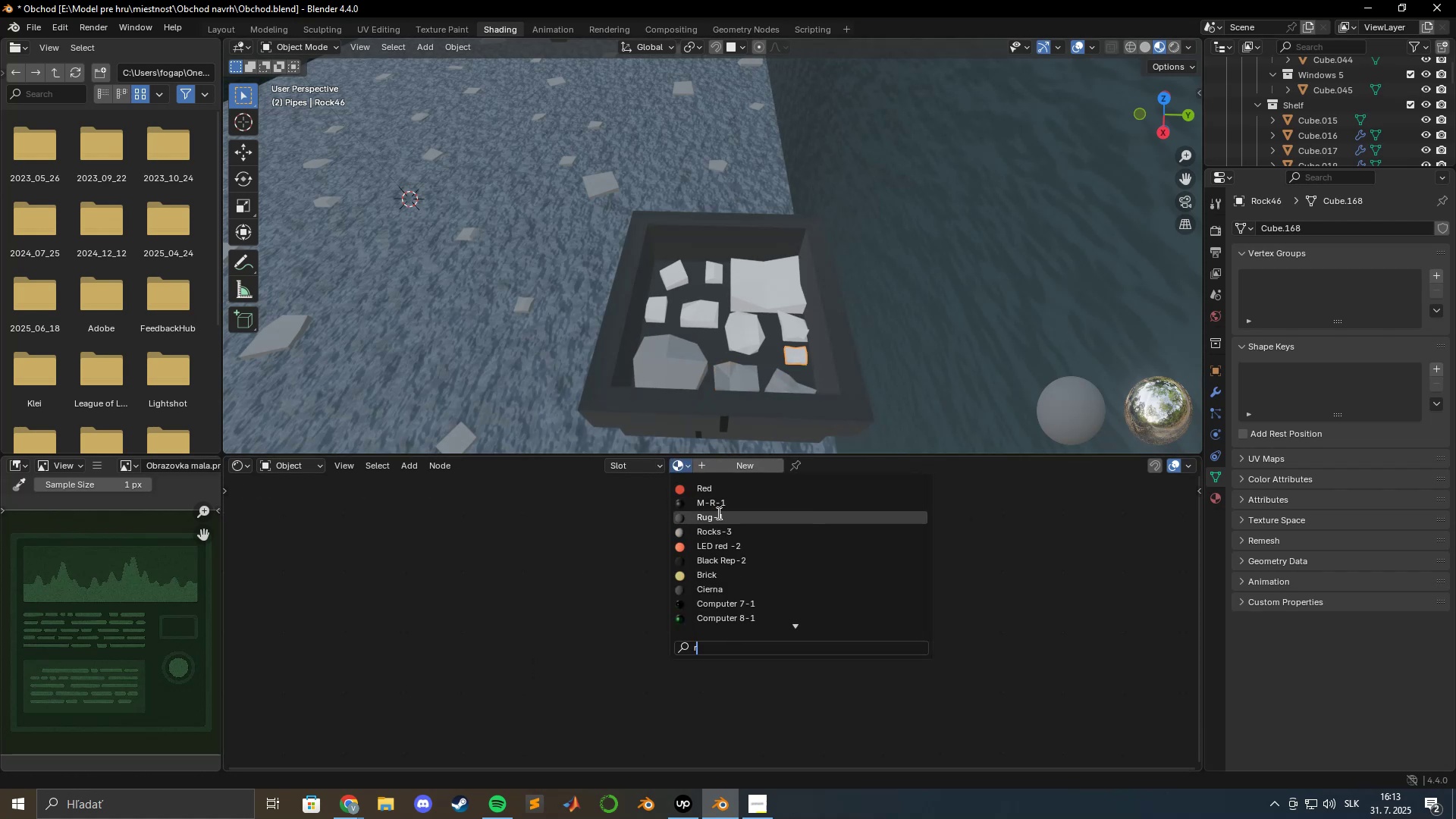 
mouse_move([733, 502])
 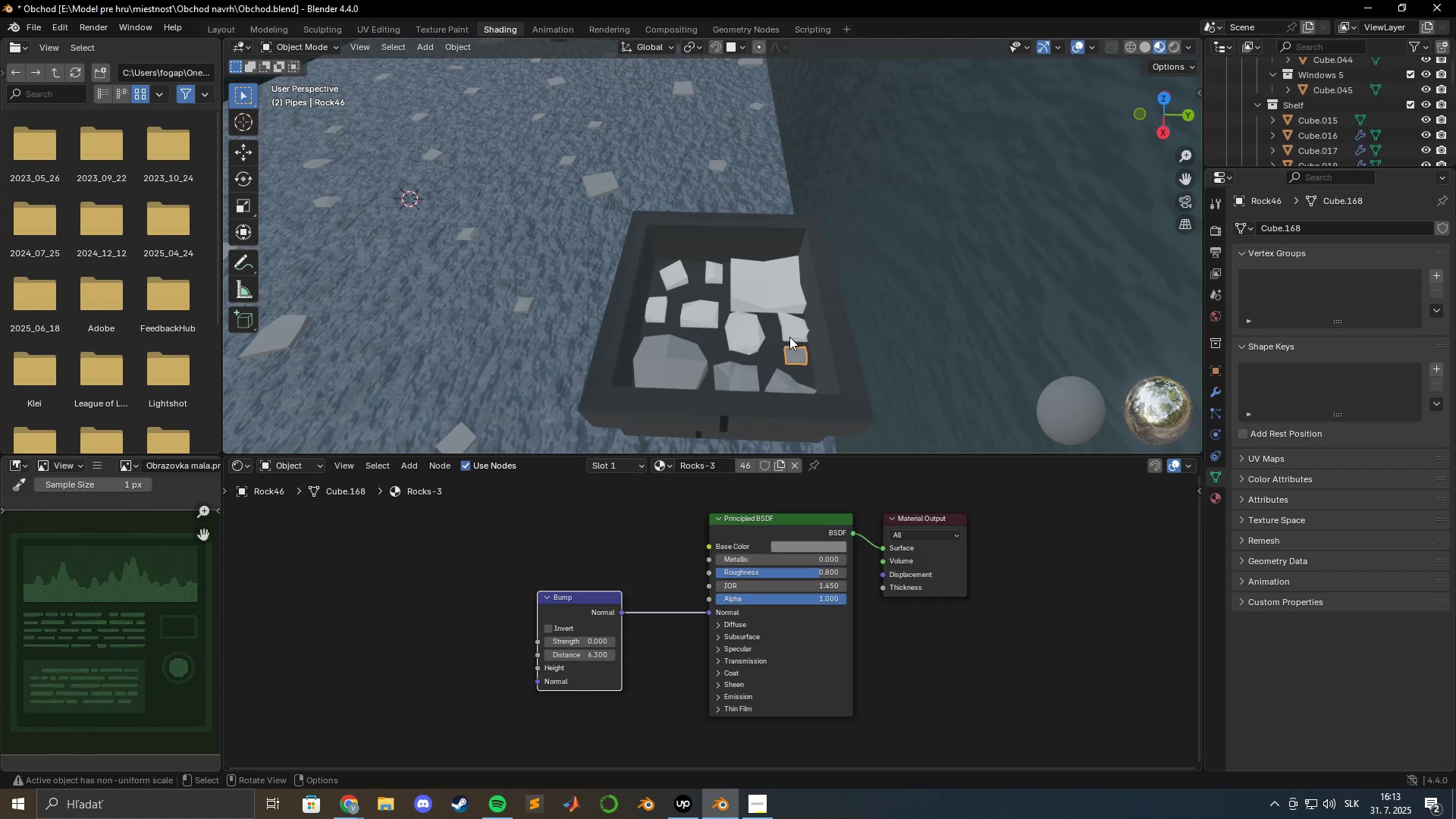 
left_click([790, 329])
 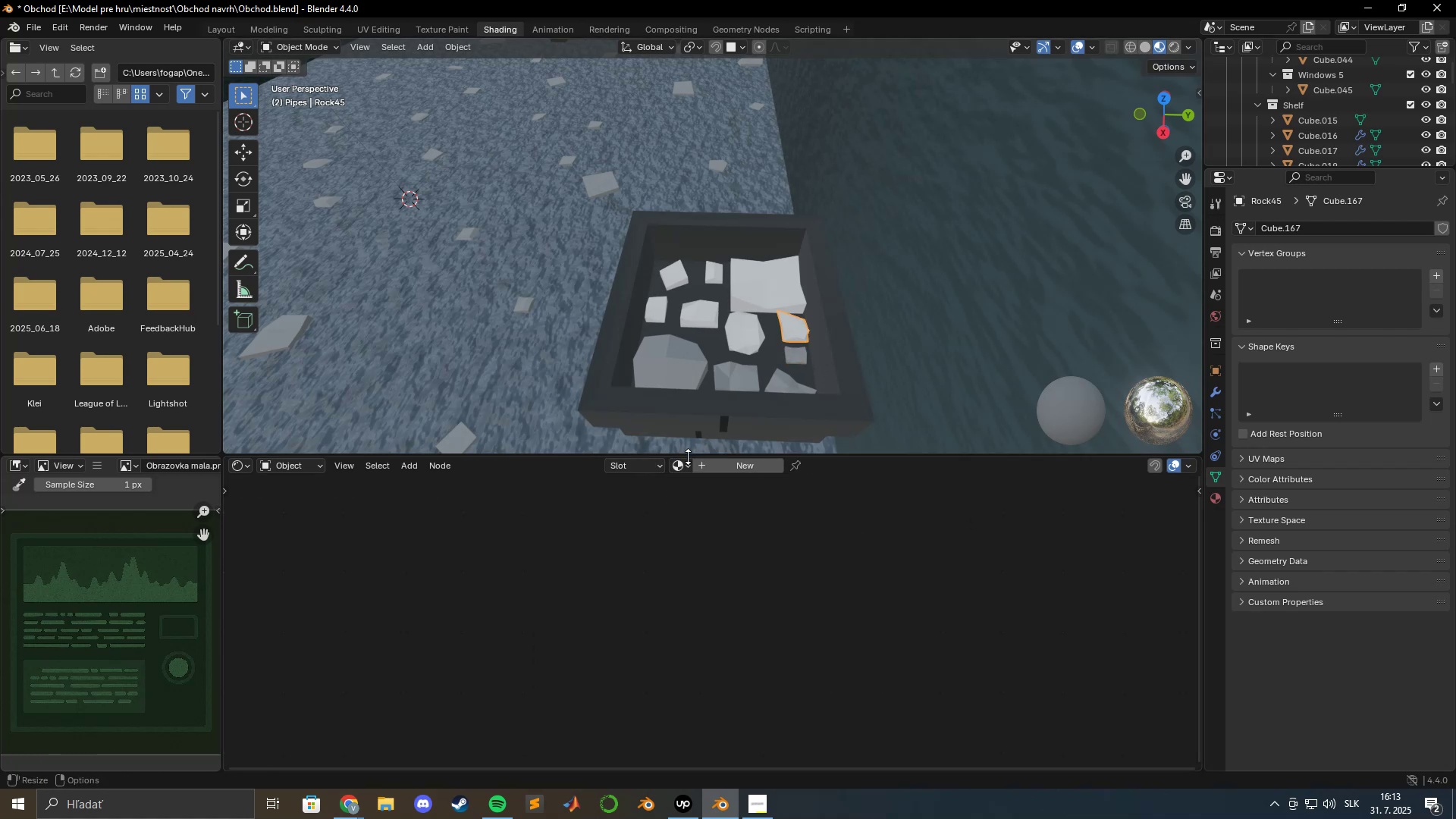 
left_click([686, 463])
 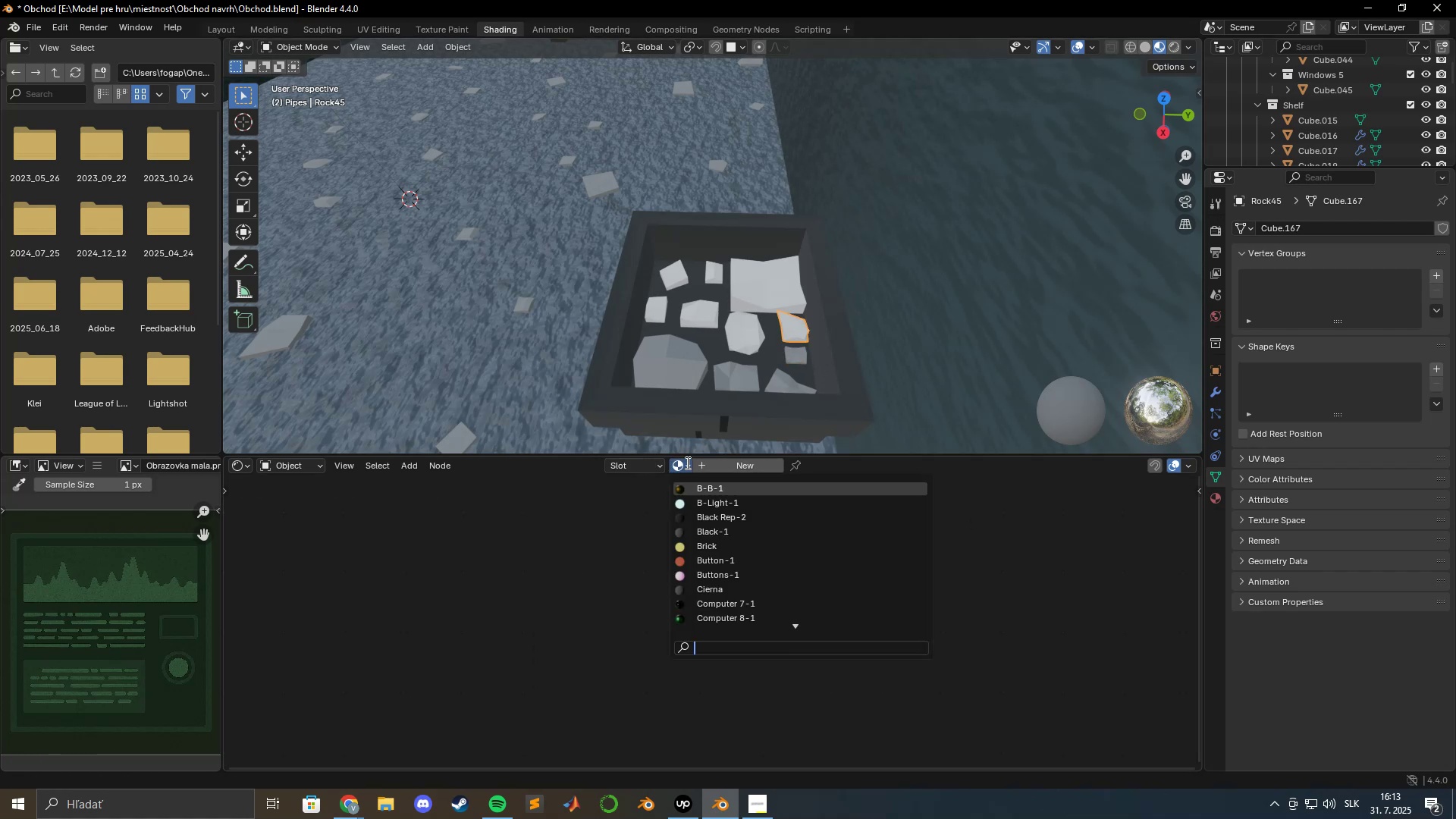 
key(R)
 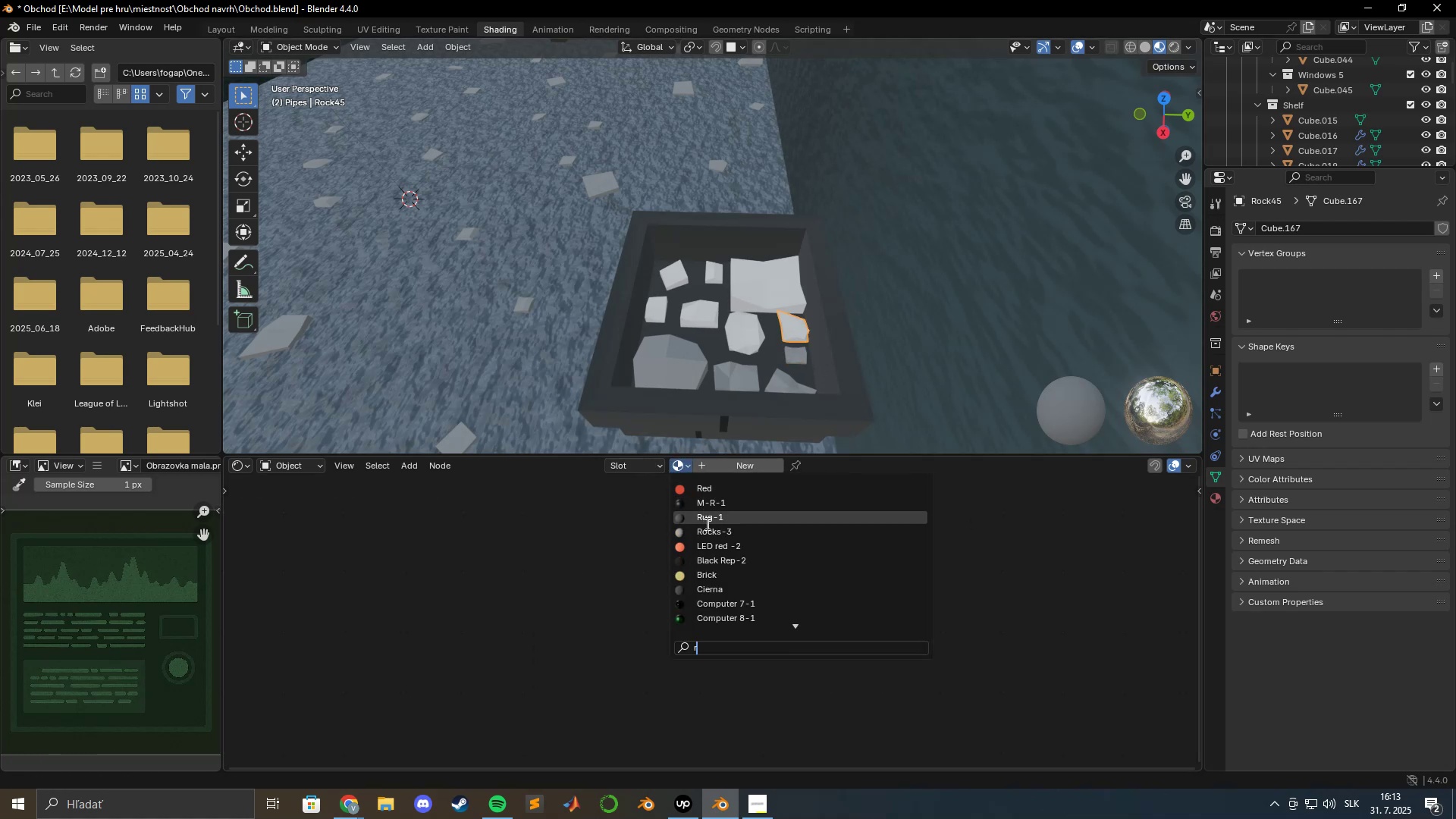 
left_click([708, 531])
 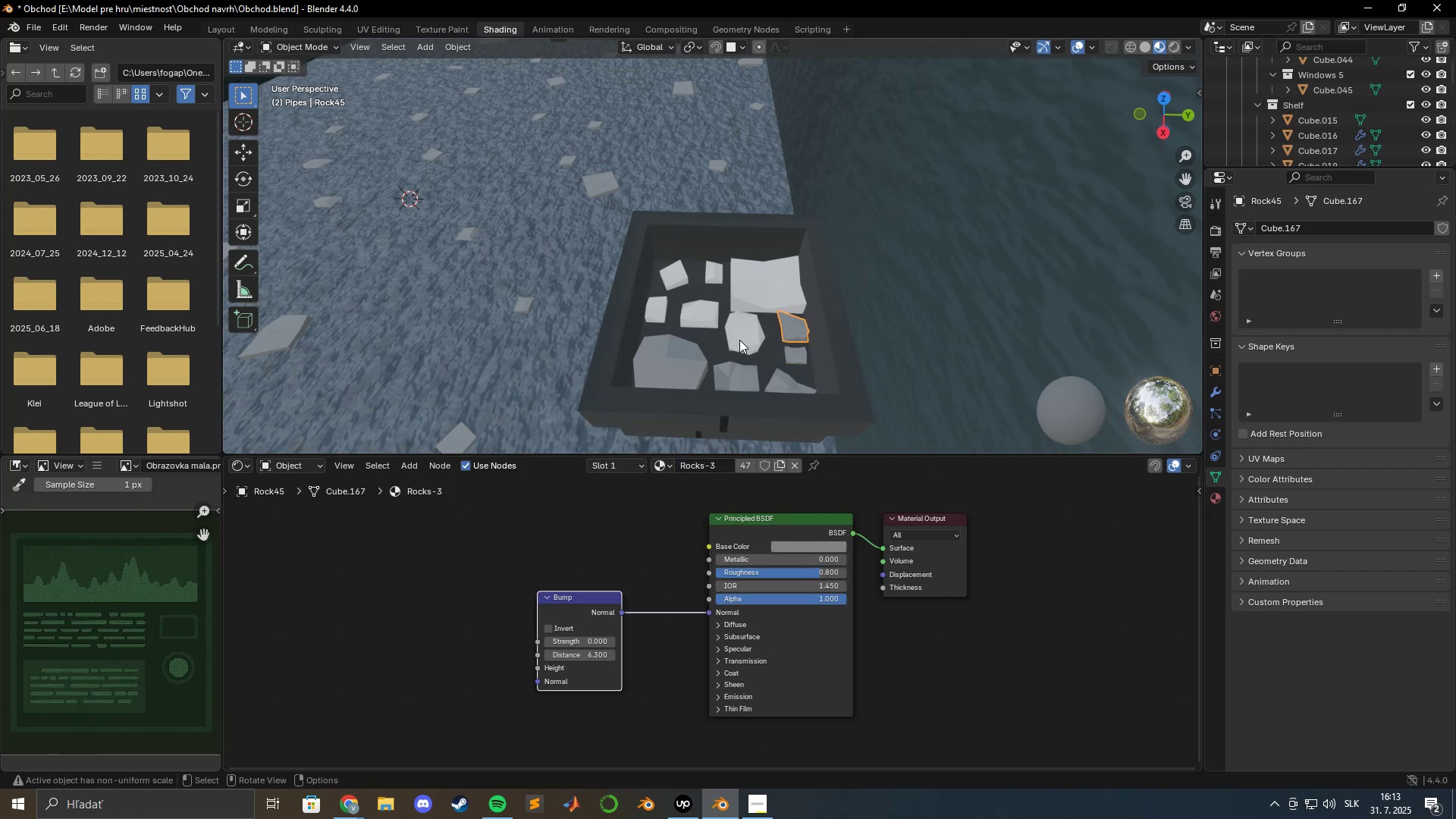 
left_click([739, 331])
 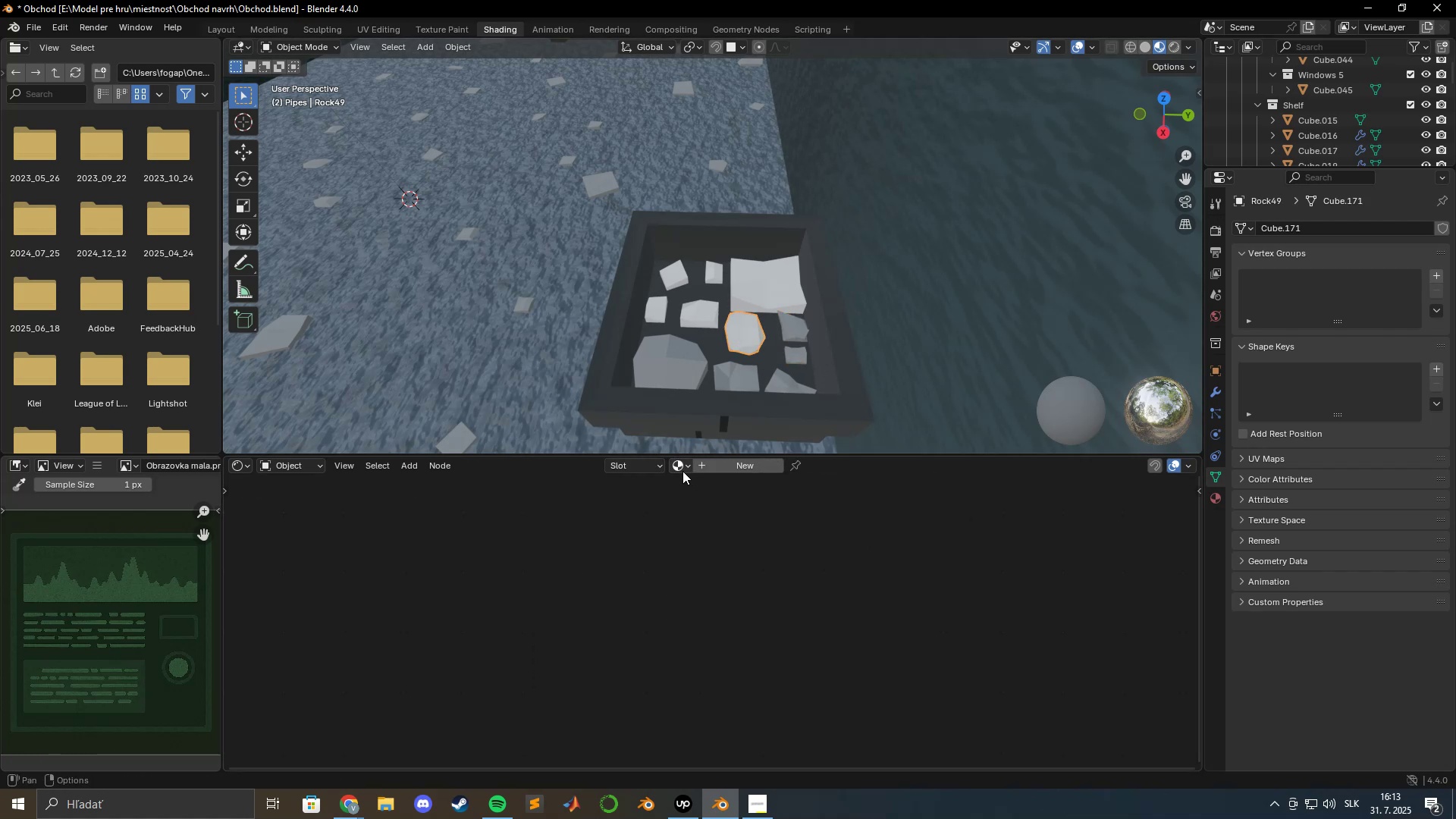 
left_click([682, 466])
 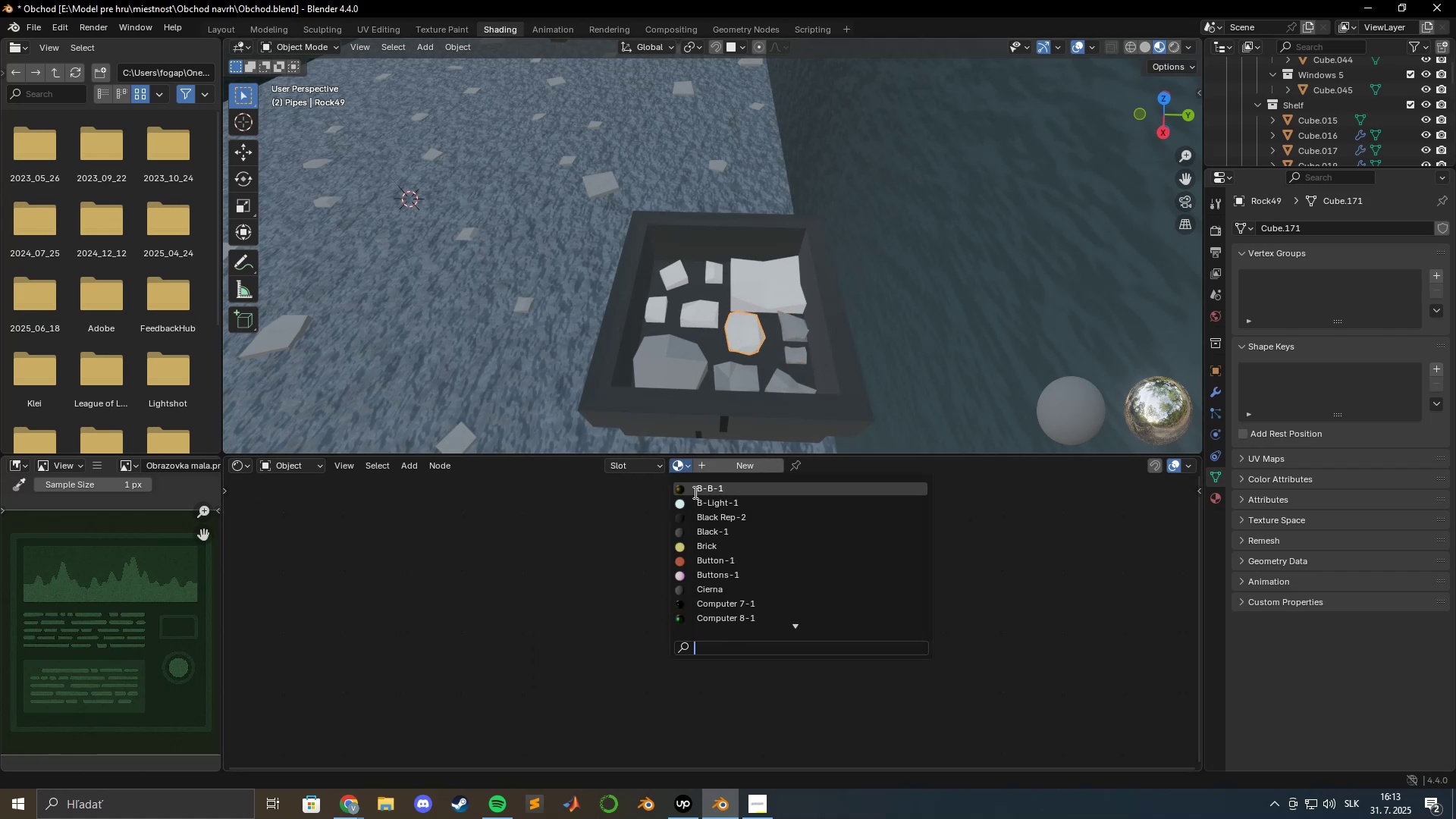 
key(R)
 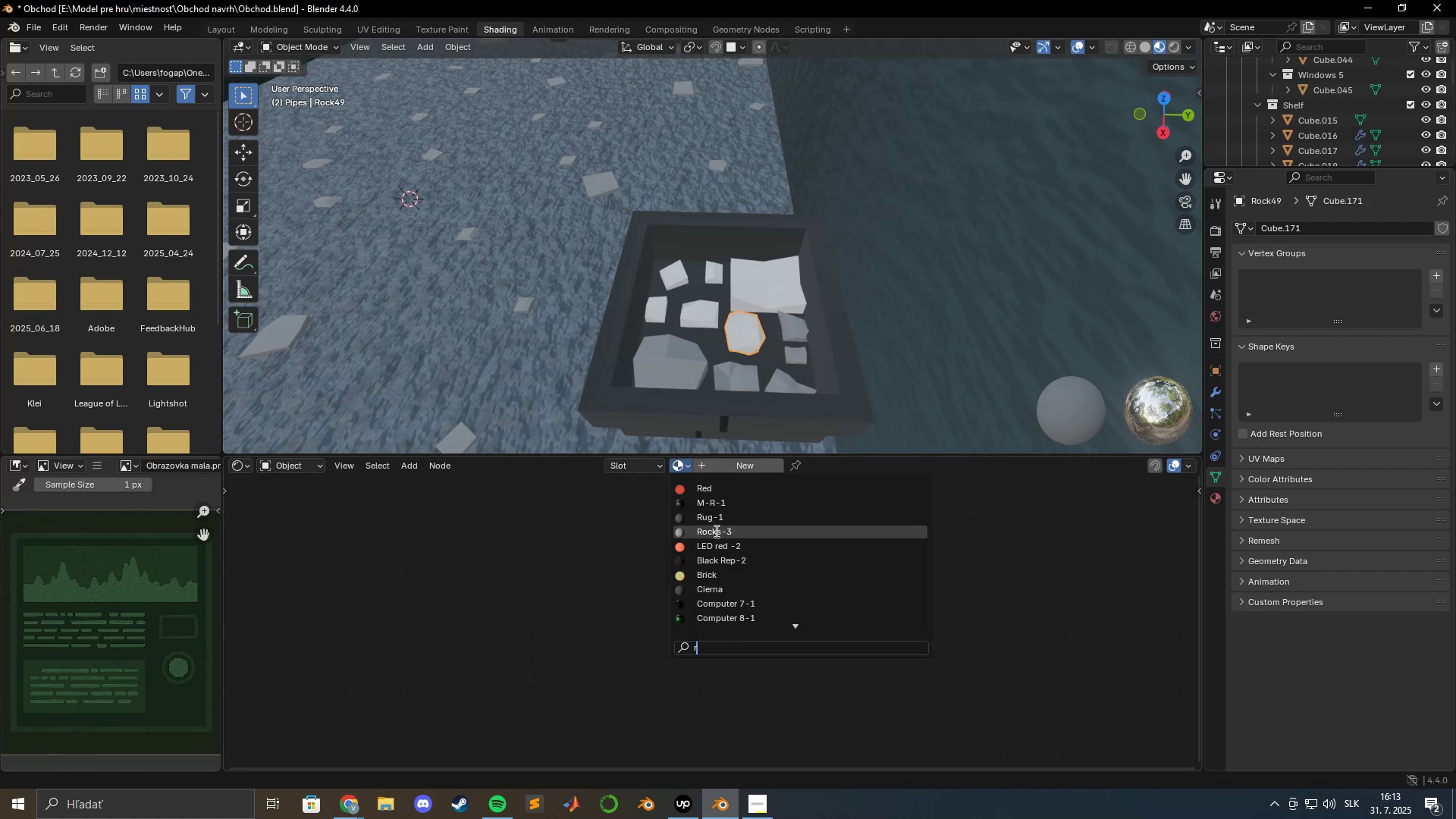 
left_click([717, 531])
 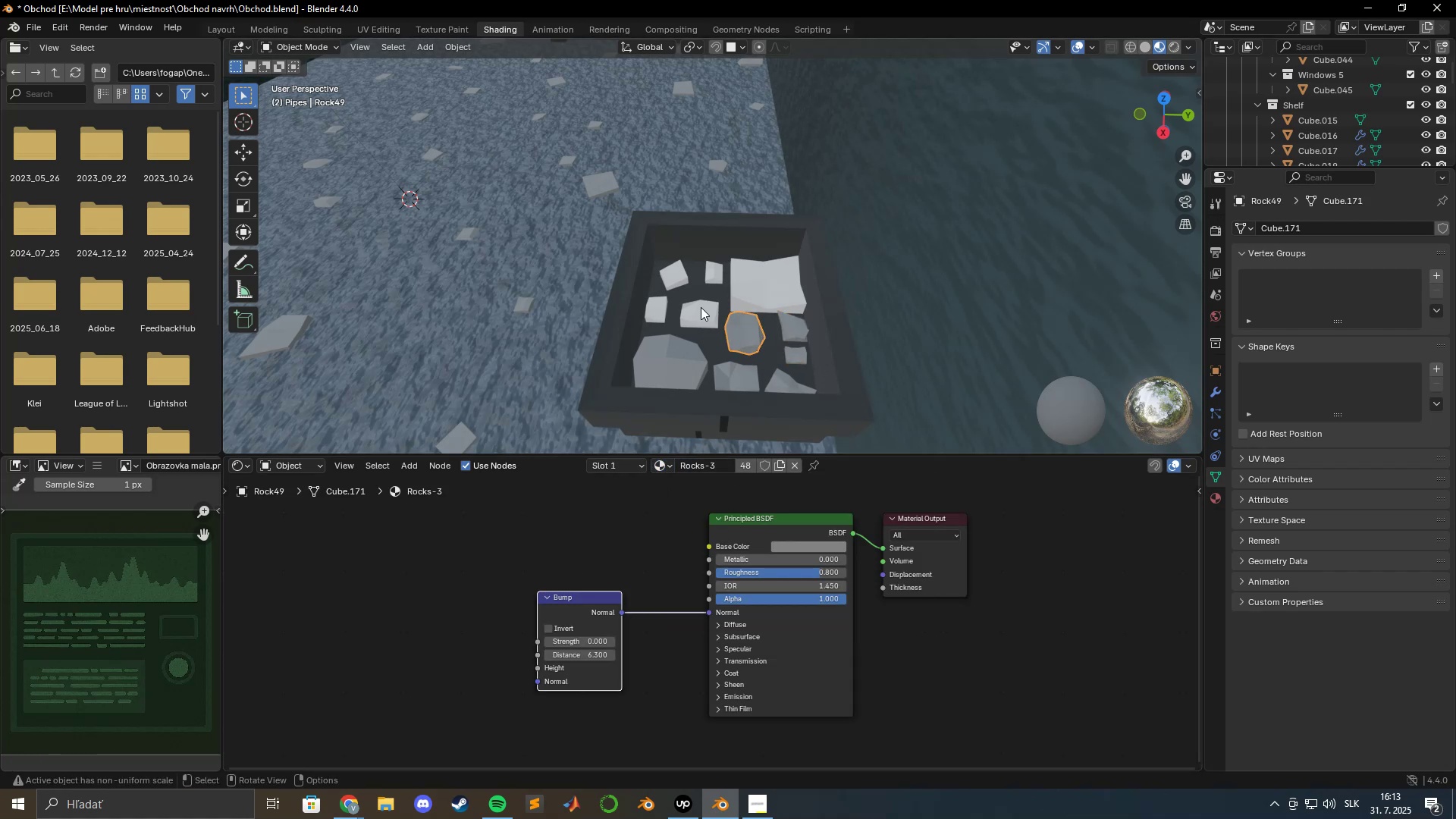 
left_click([699, 308])
 